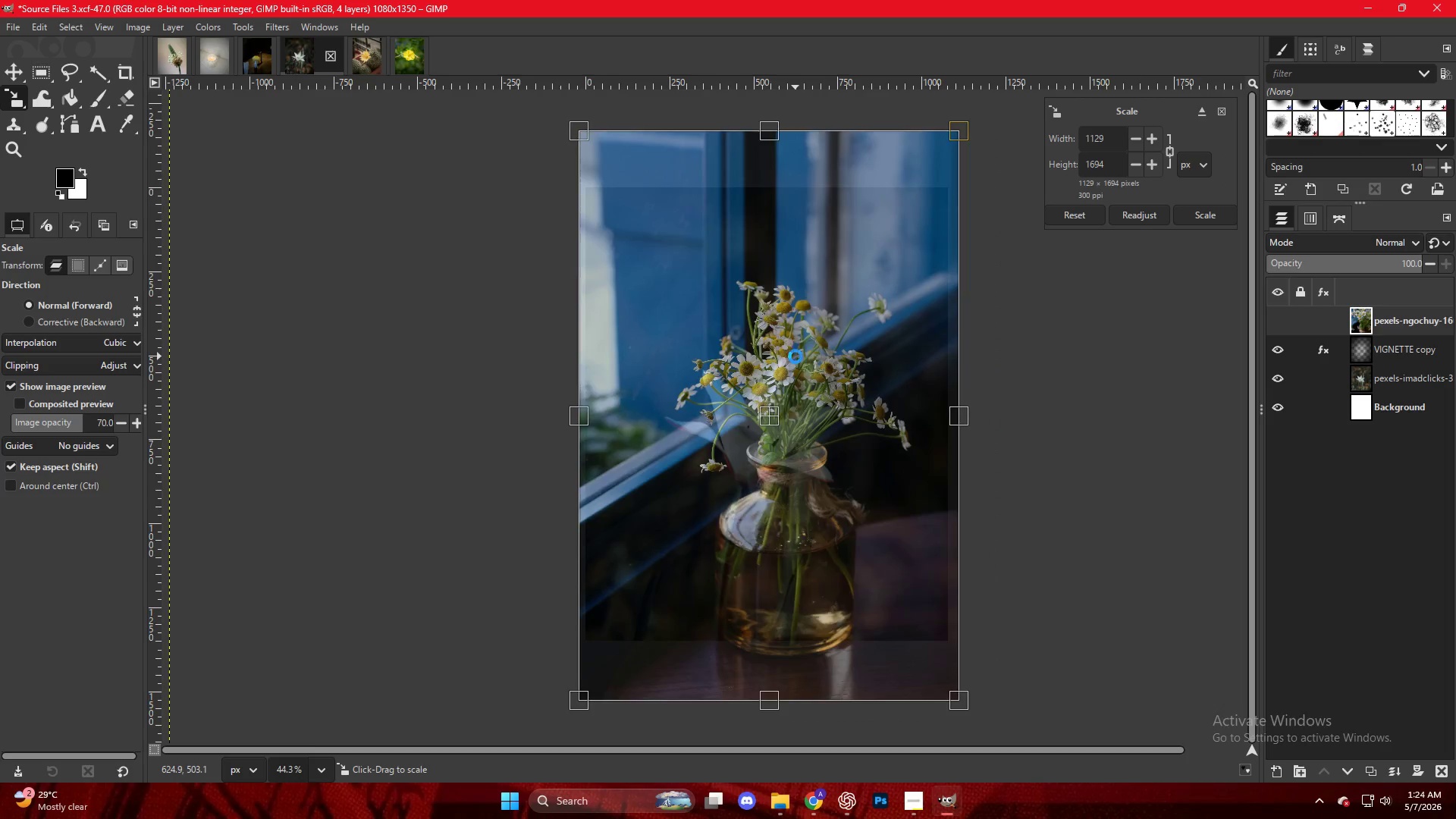 
left_click([795, 357])
 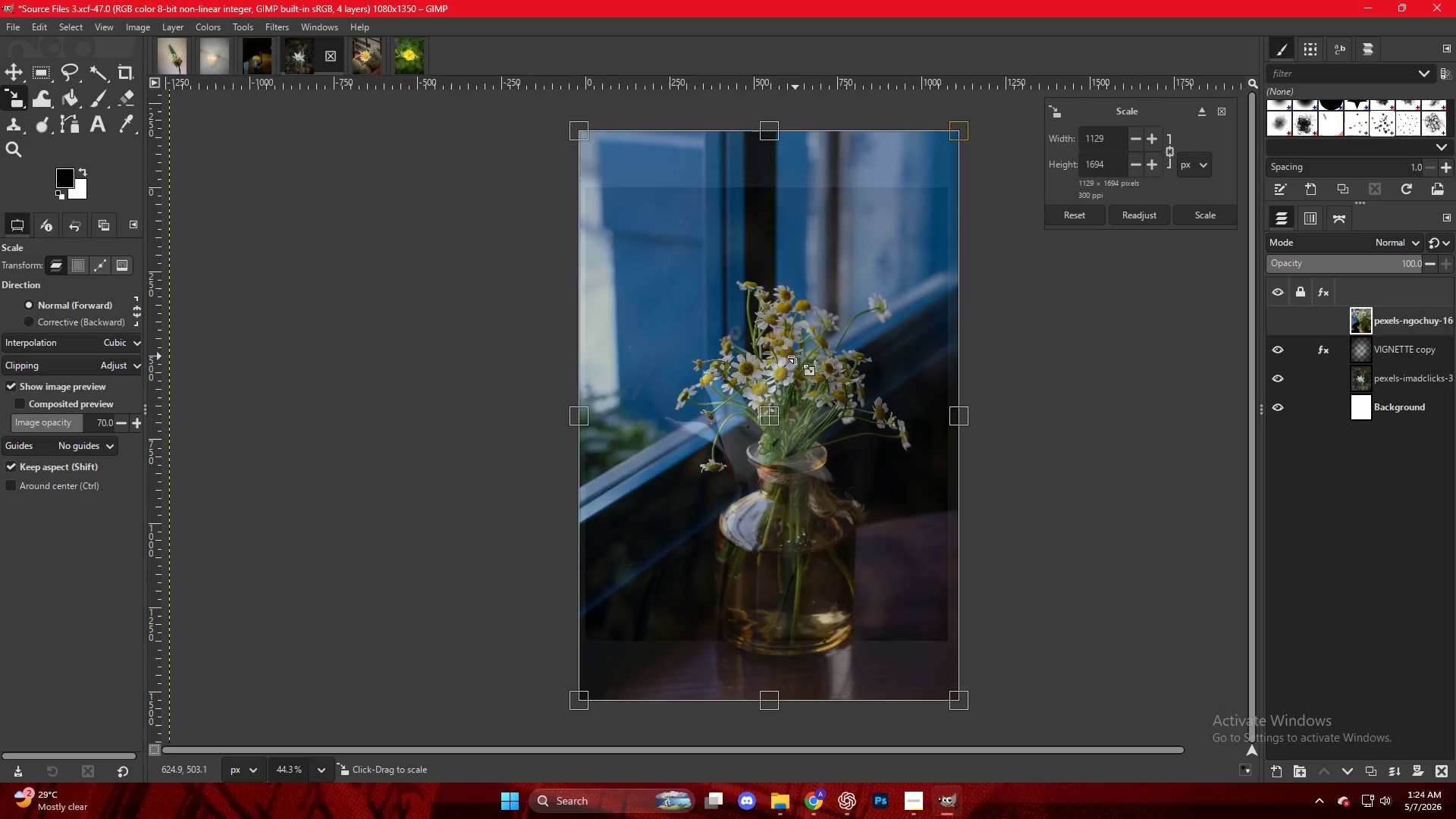 
scroll: coordinate [795, 359], scroll_direction: up, amount: 11.0
 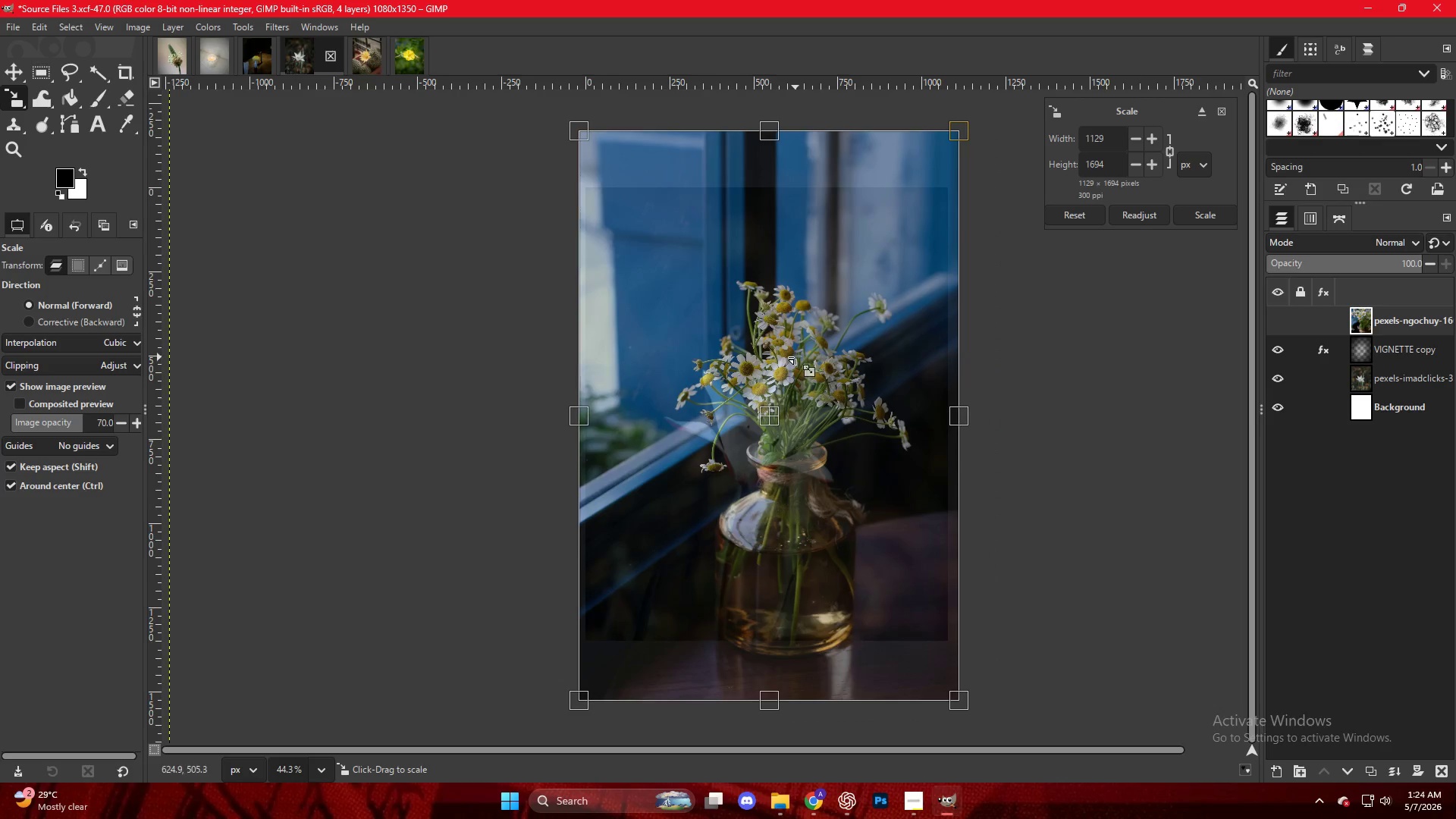 
key(NumpadEnter)
 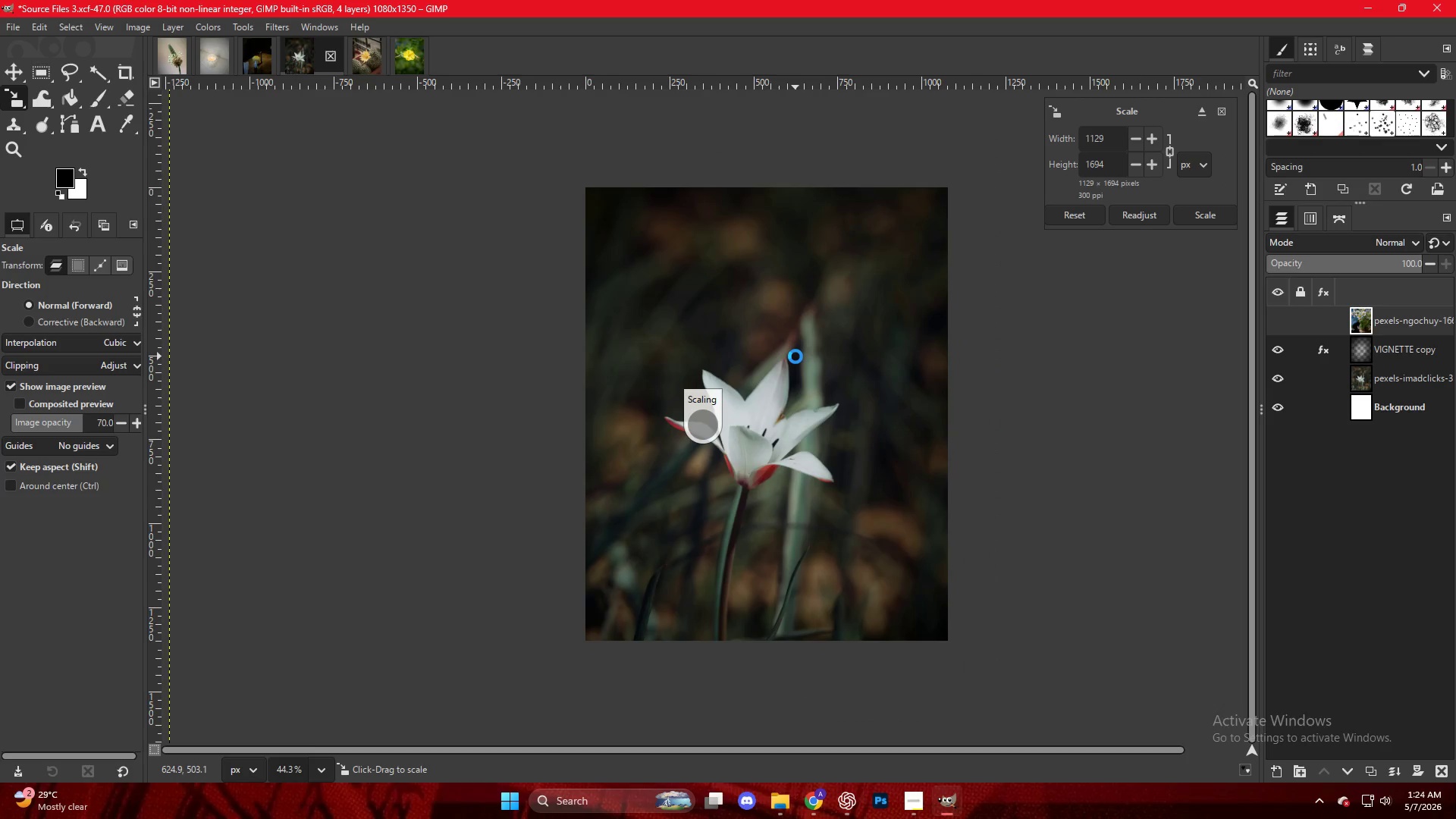 
key(NumpadEnter)
 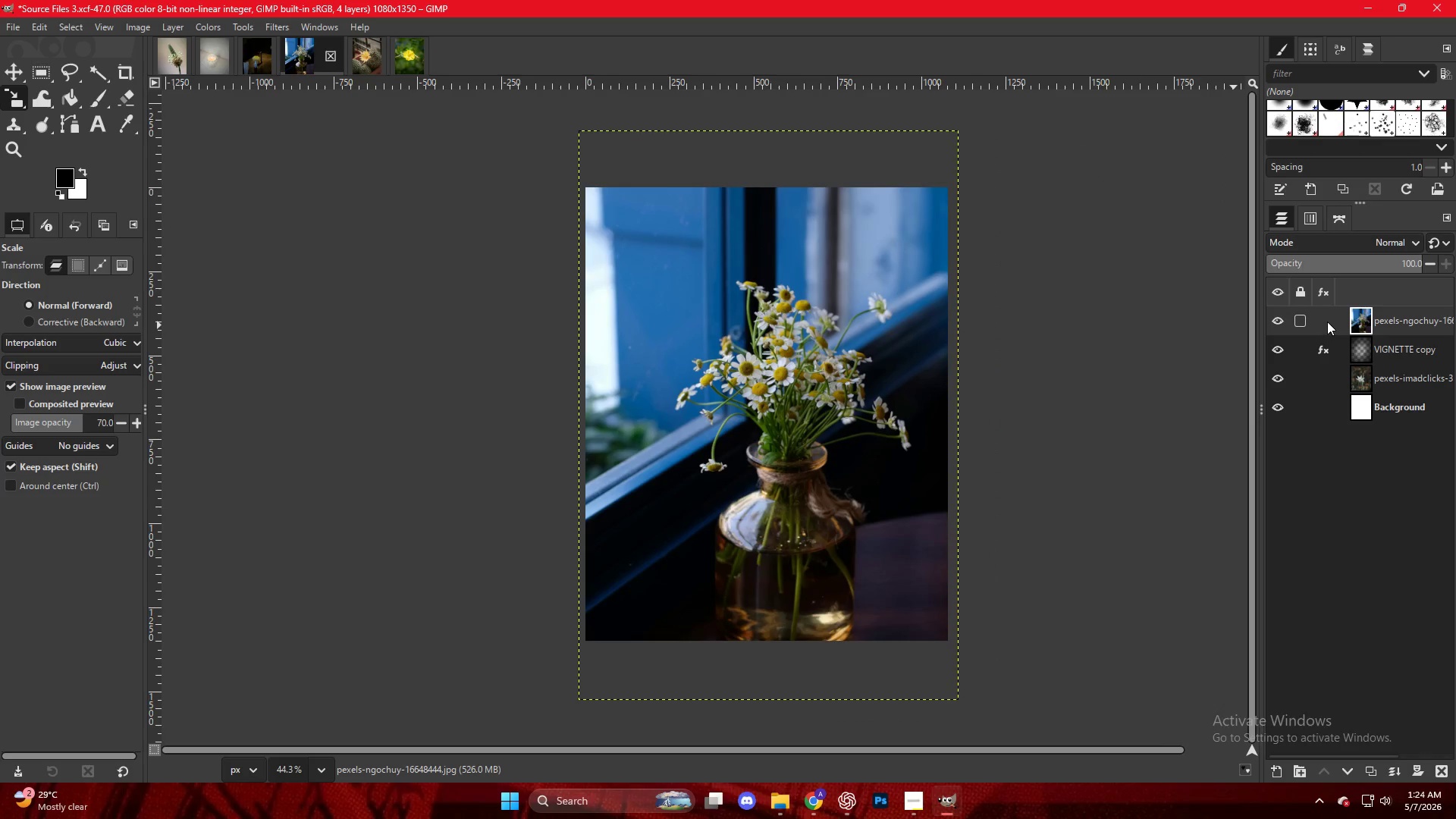 
left_click_drag(start_coordinate=[1441, 322], to_coordinate=[1414, 358])
 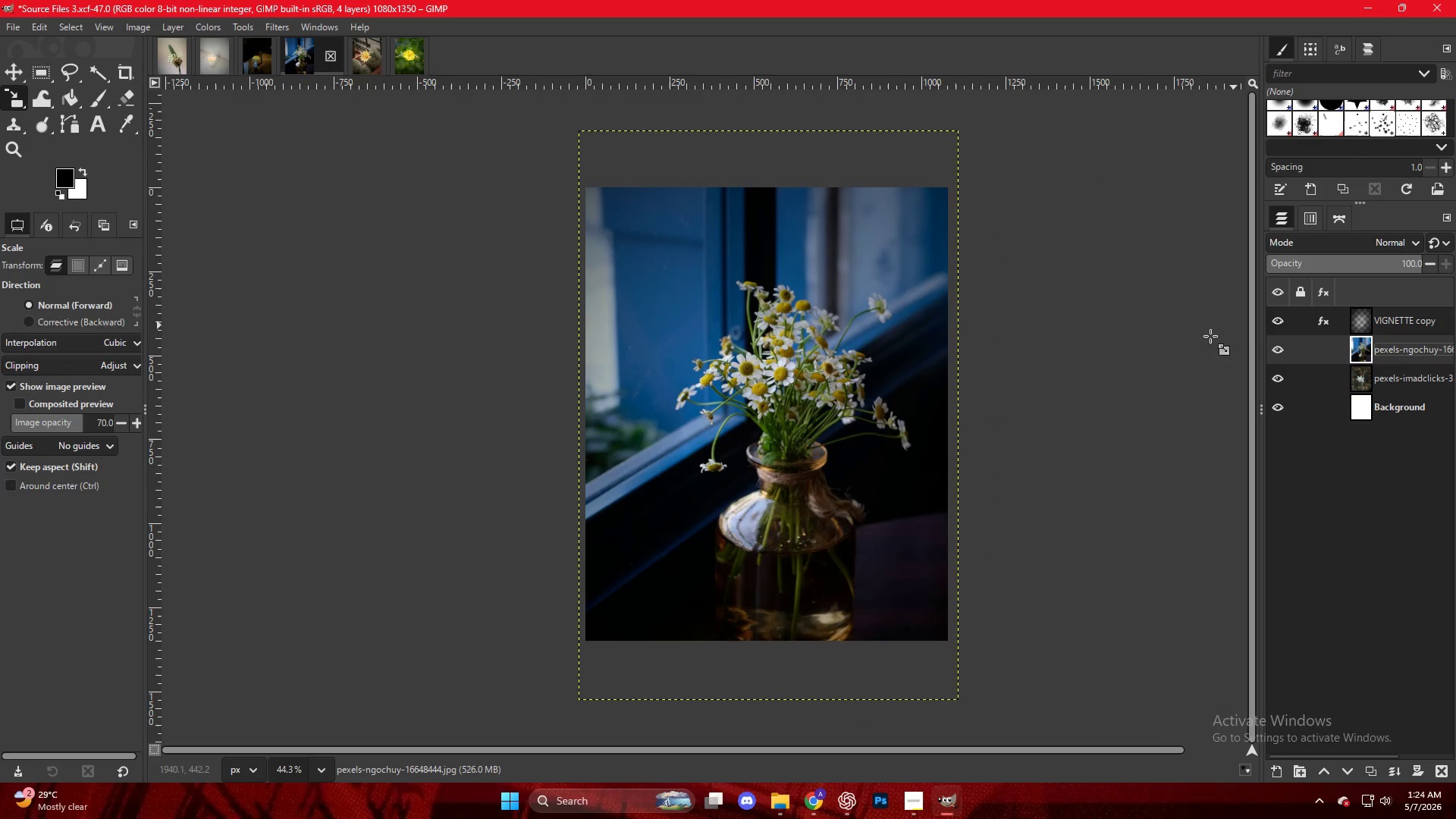 
key(Control+ControlLeft)
 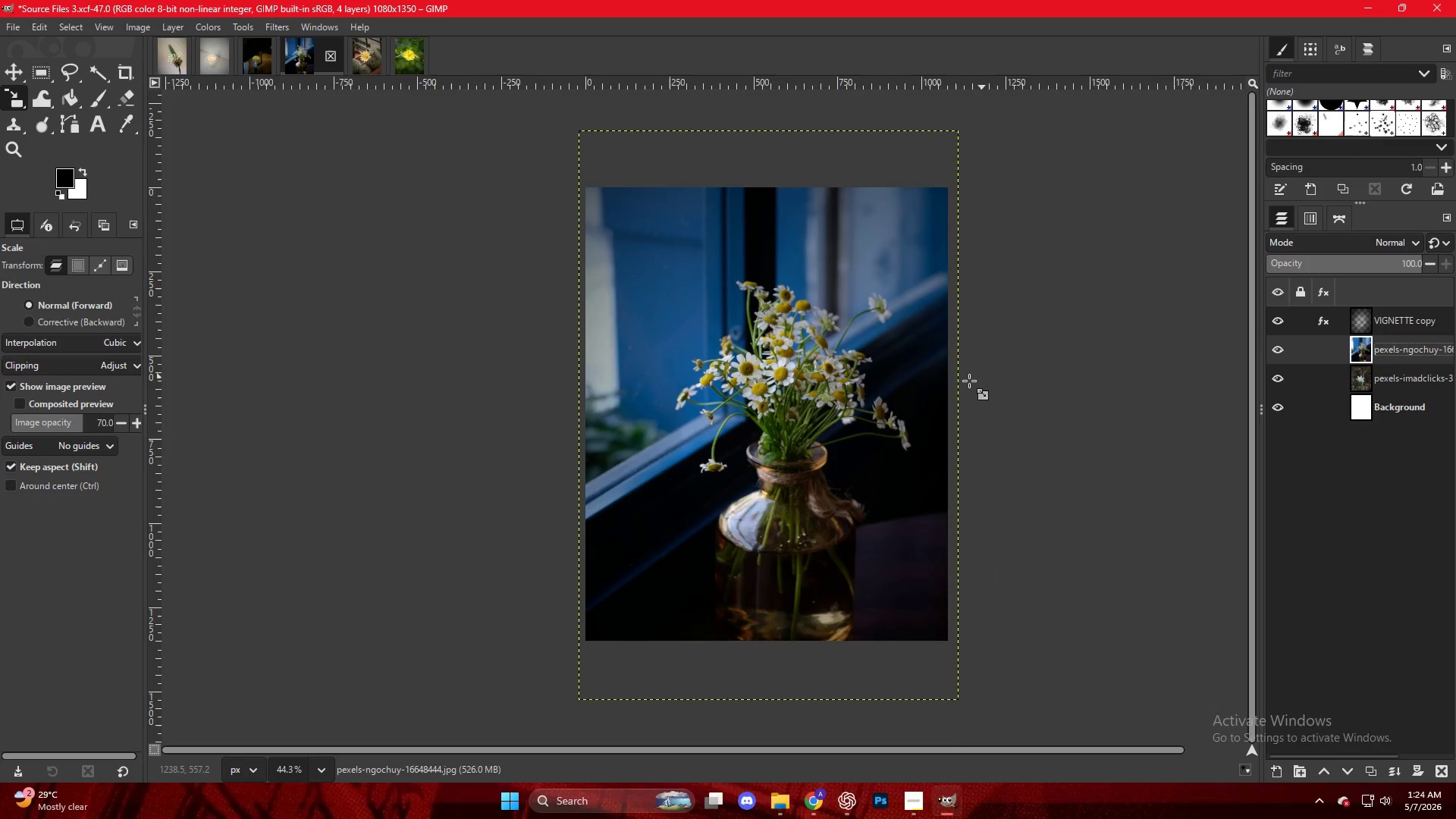 
scroll: coordinate [959, 381], scroll_direction: up, amount: 3.0
 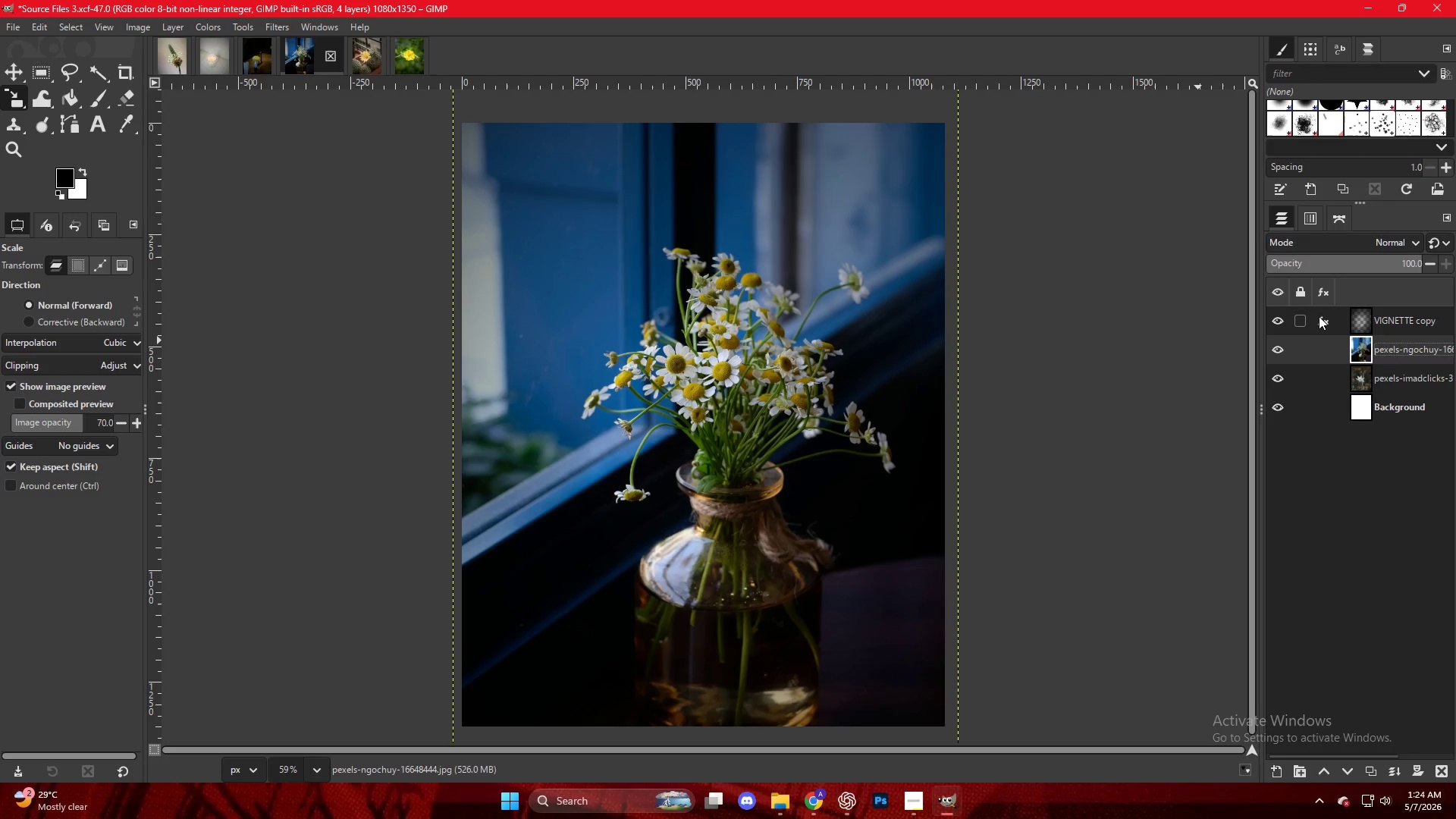 
double_click([1319, 316])
 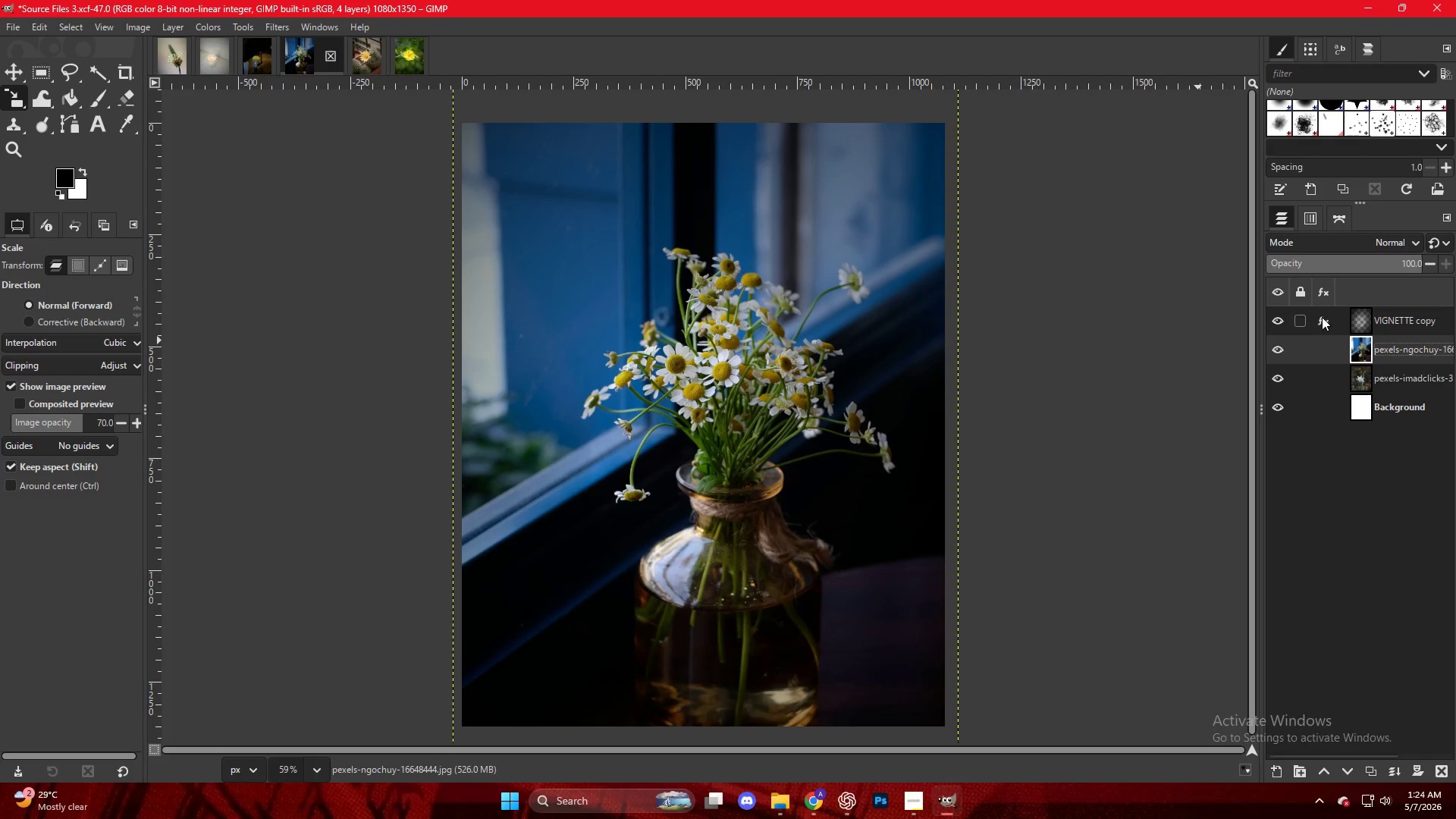 
double_click([1327, 323])
 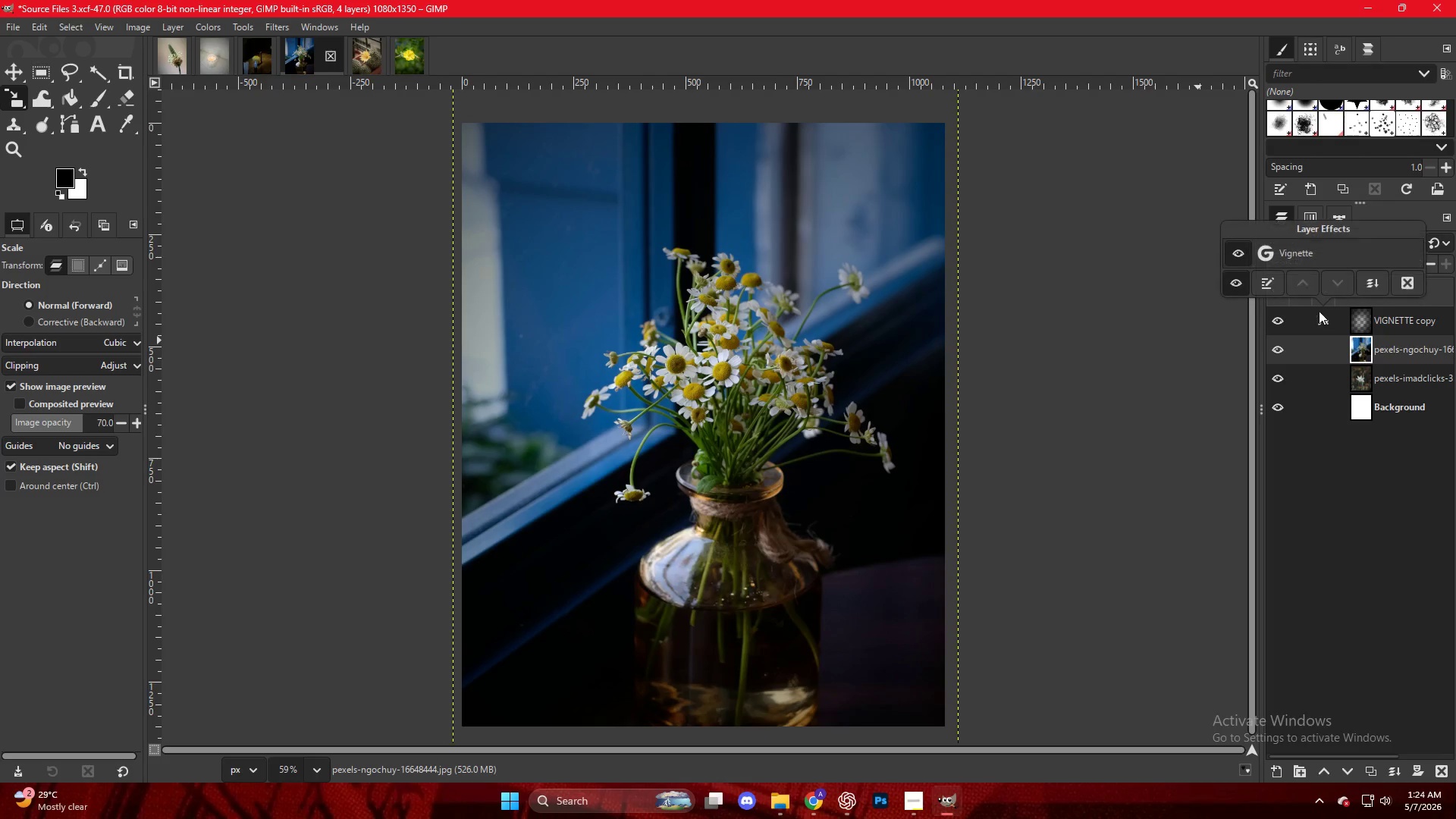 
triple_click([1294, 249])
 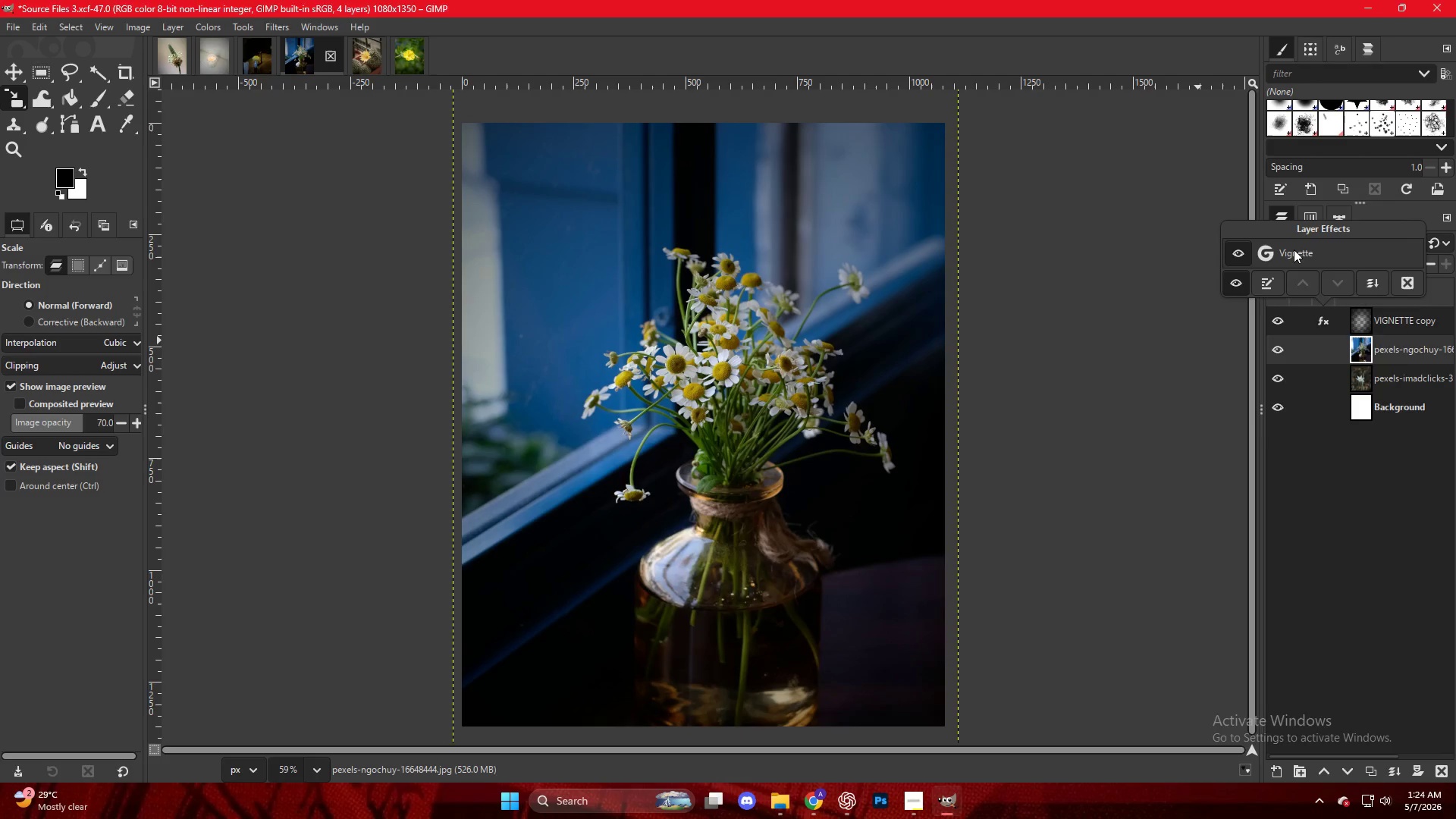 
triple_click([1294, 249])
 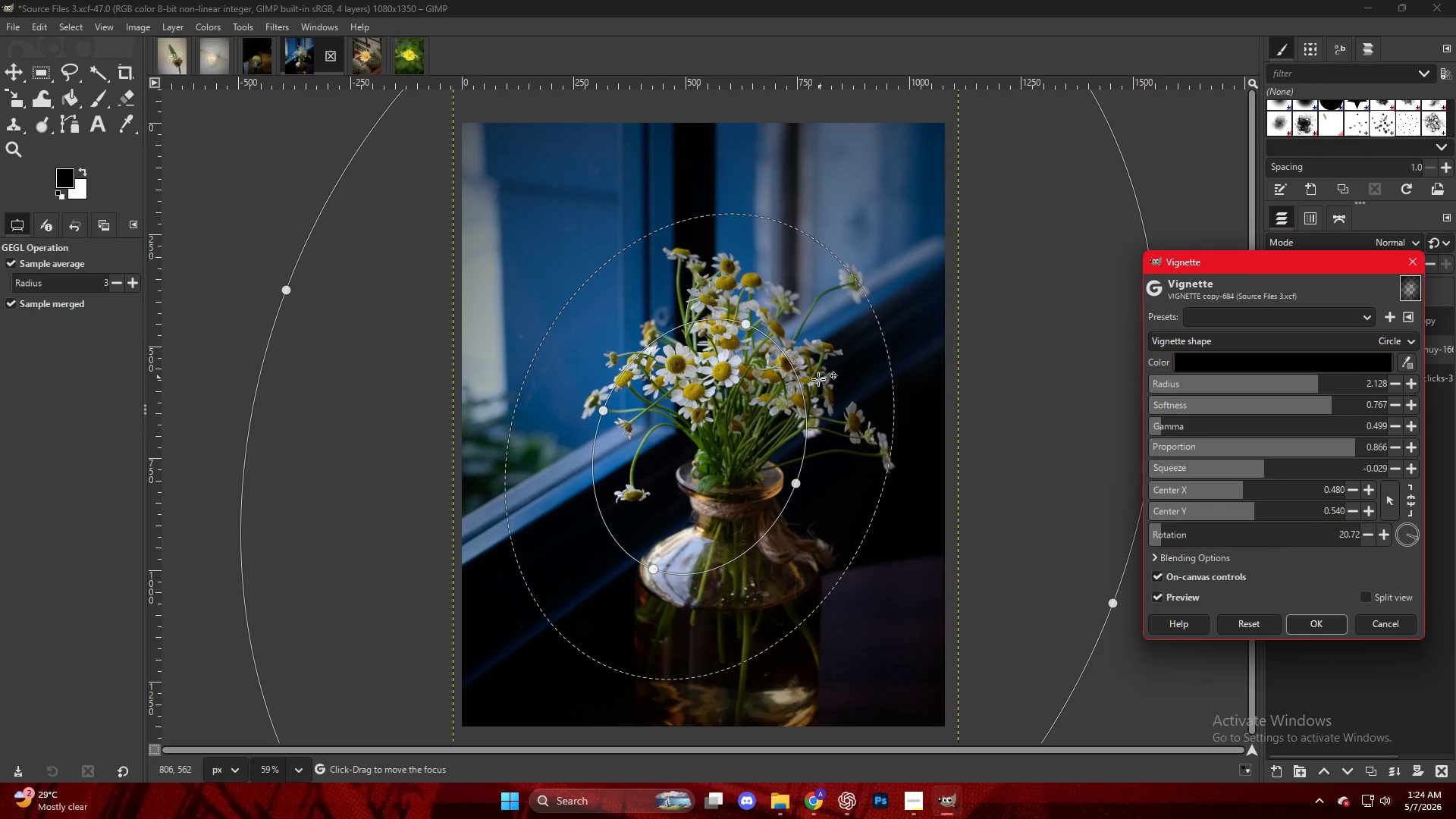 
left_click_drag(start_coordinate=[742, 390], to_coordinate=[778, 337])
 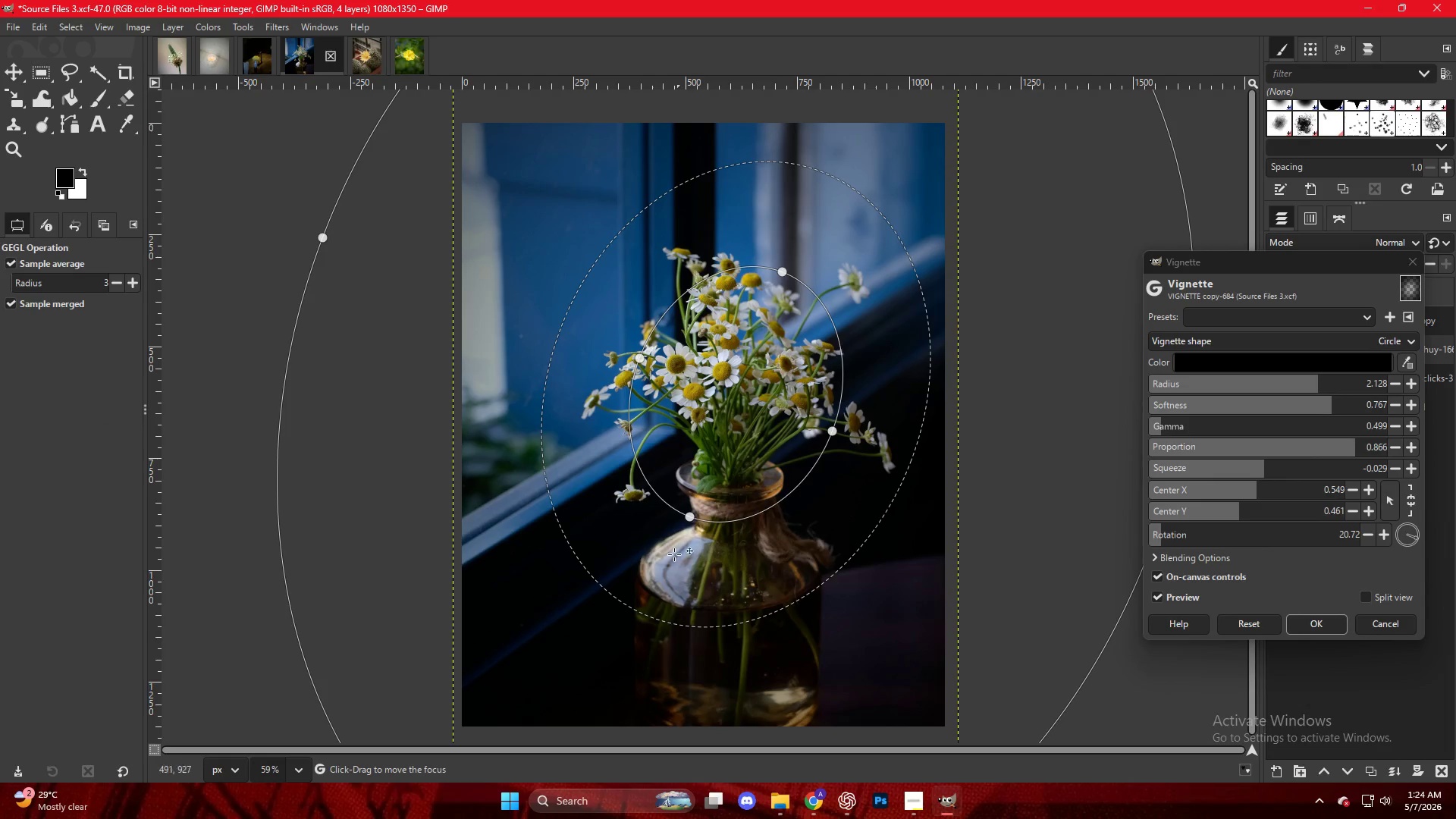 
key(Control+ControlLeft)
 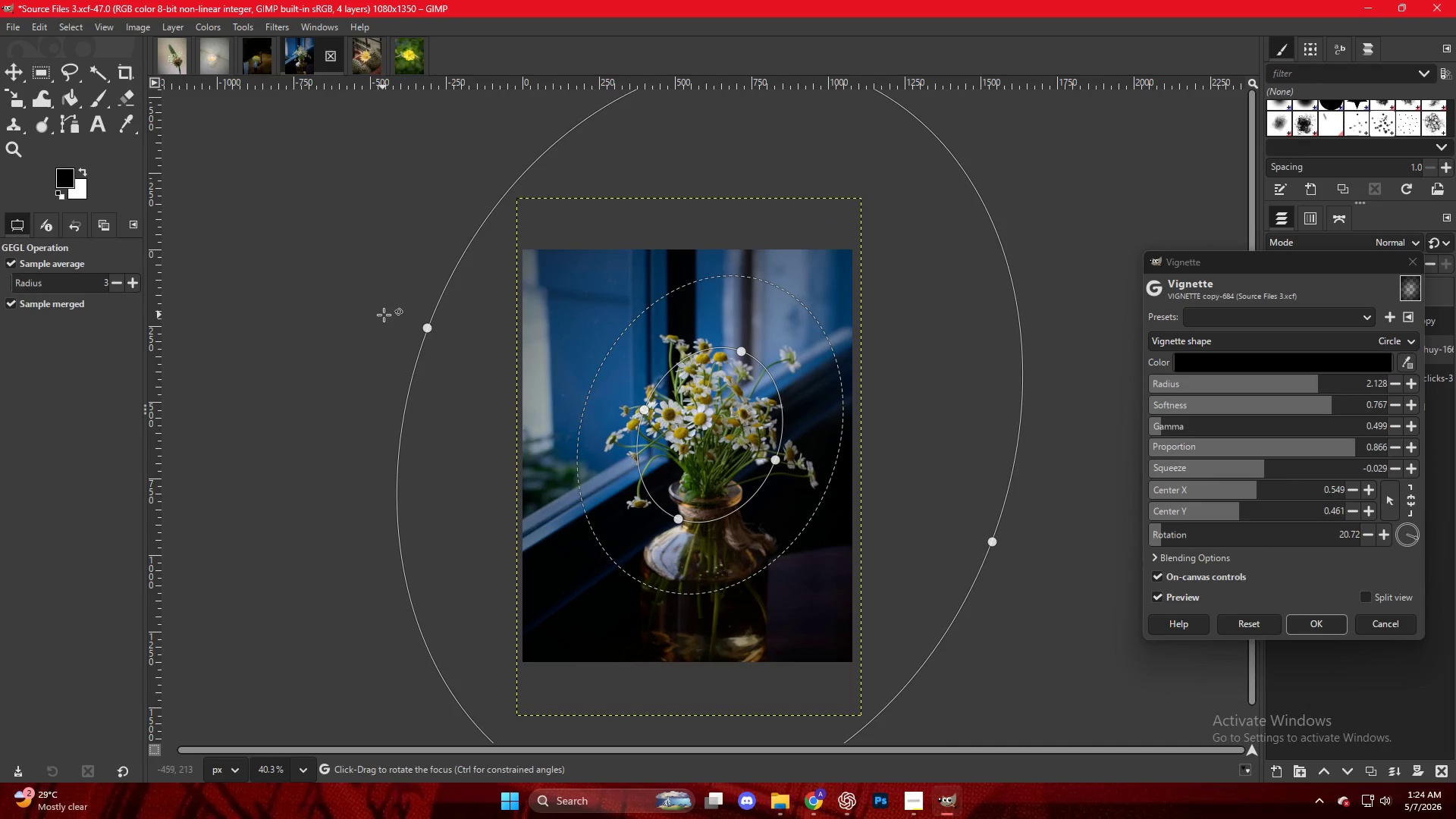 
scroll: coordinate [651, 541], scroll_direction: down, amount: 9.0
 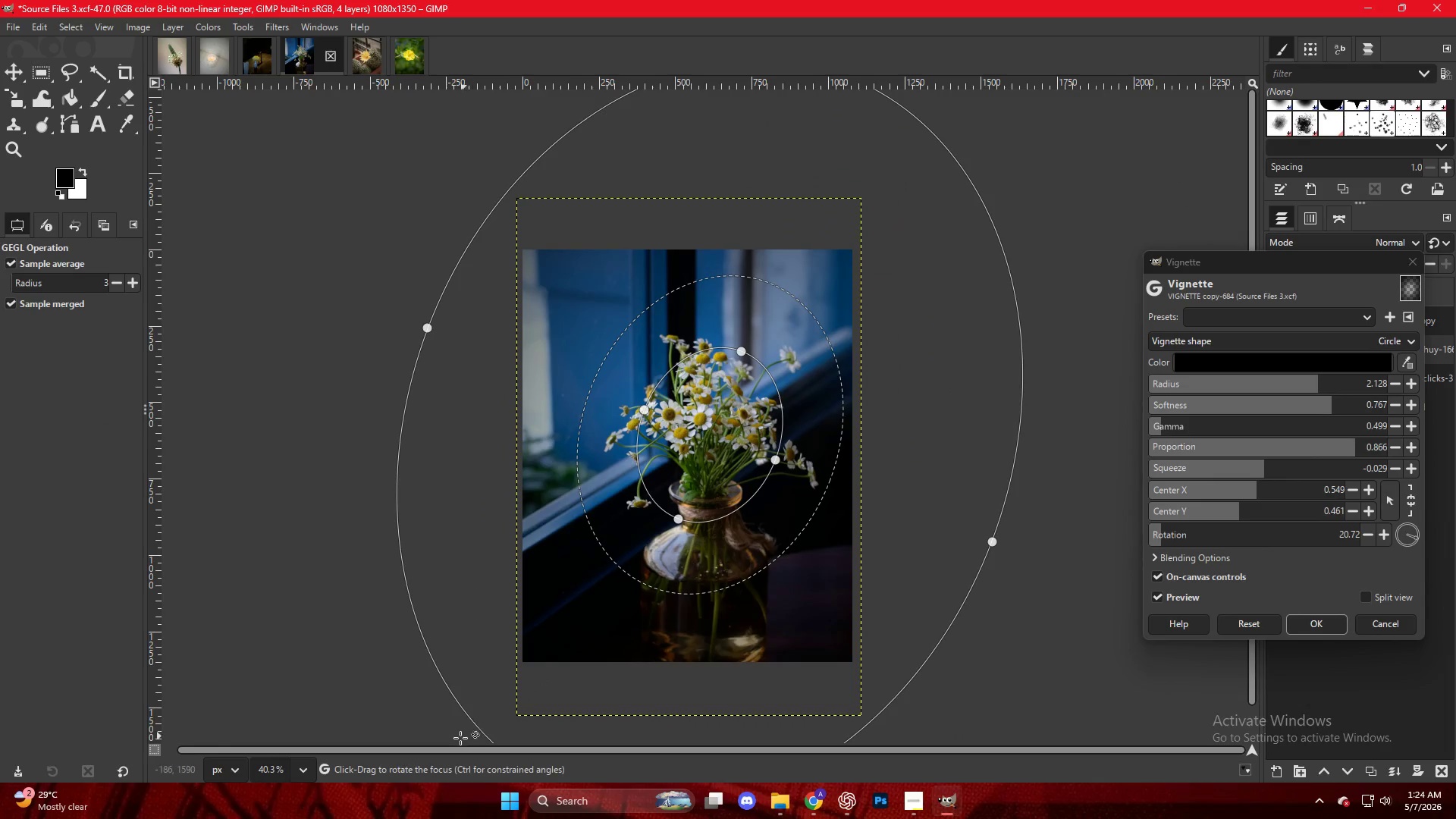 
left_click_drag(start_coordinate=[407, 315], to_coordinate=[396, 360])
 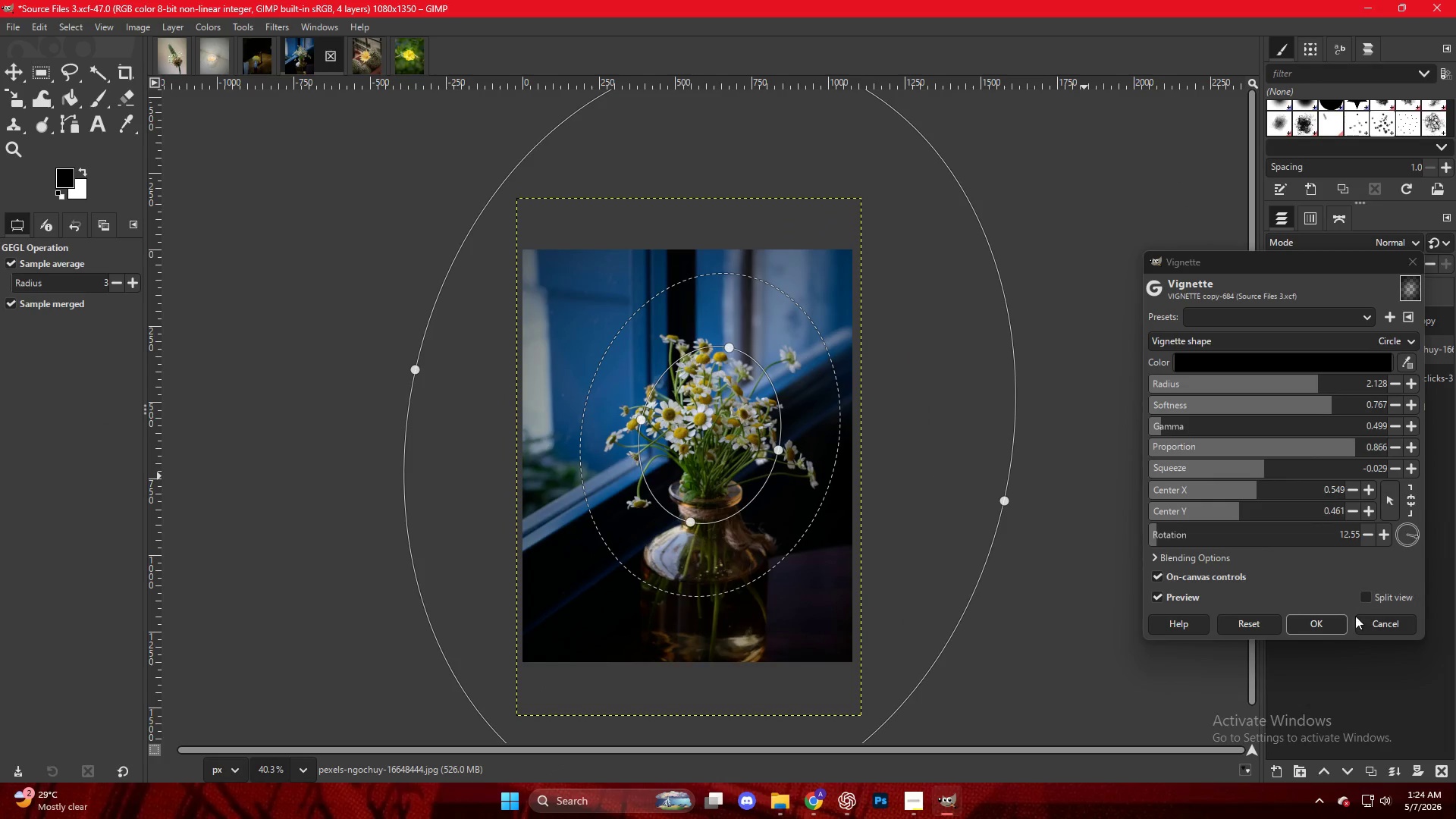 
left_click([1326, 625])
 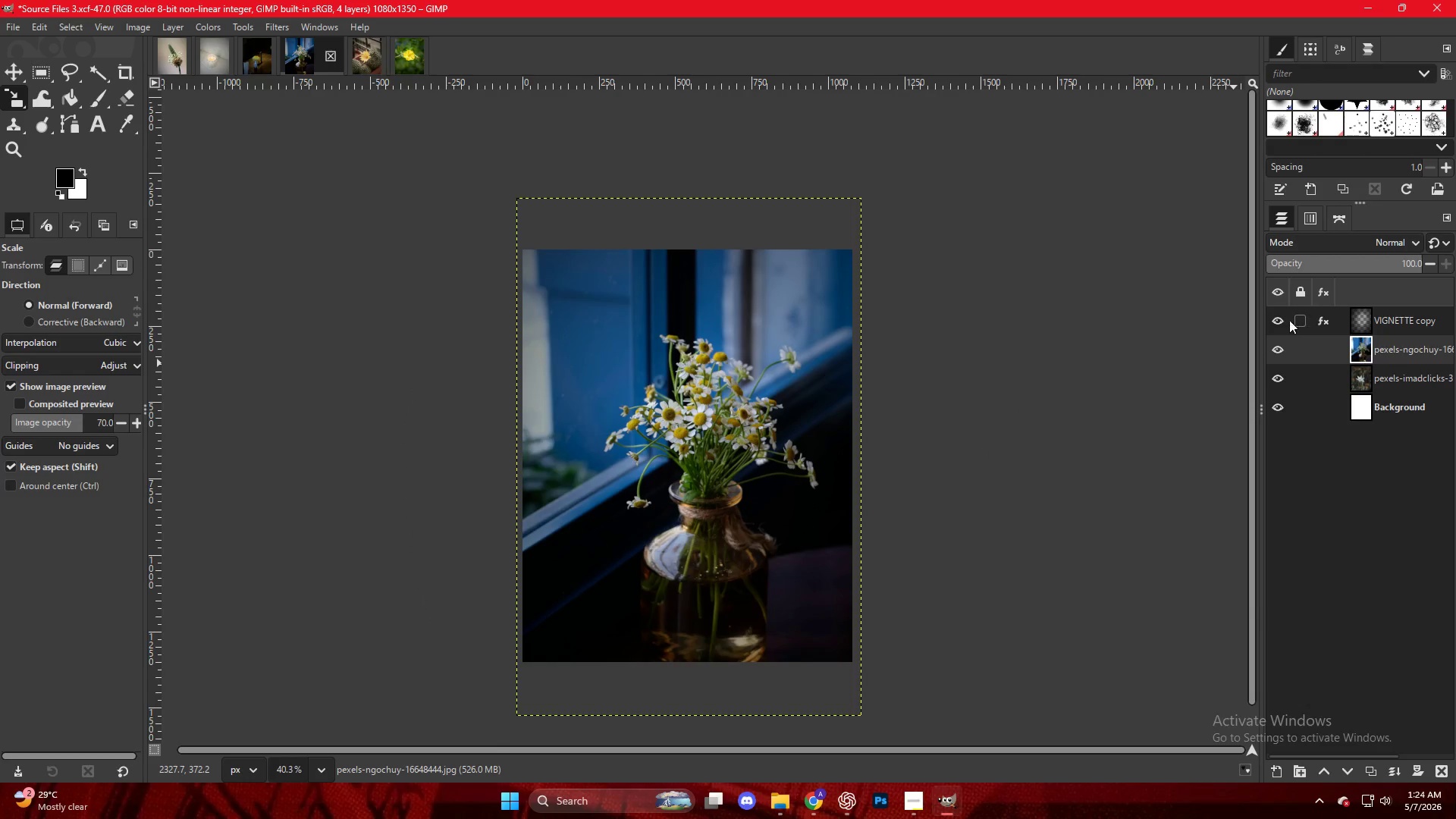 
double_click([1279, 319])
 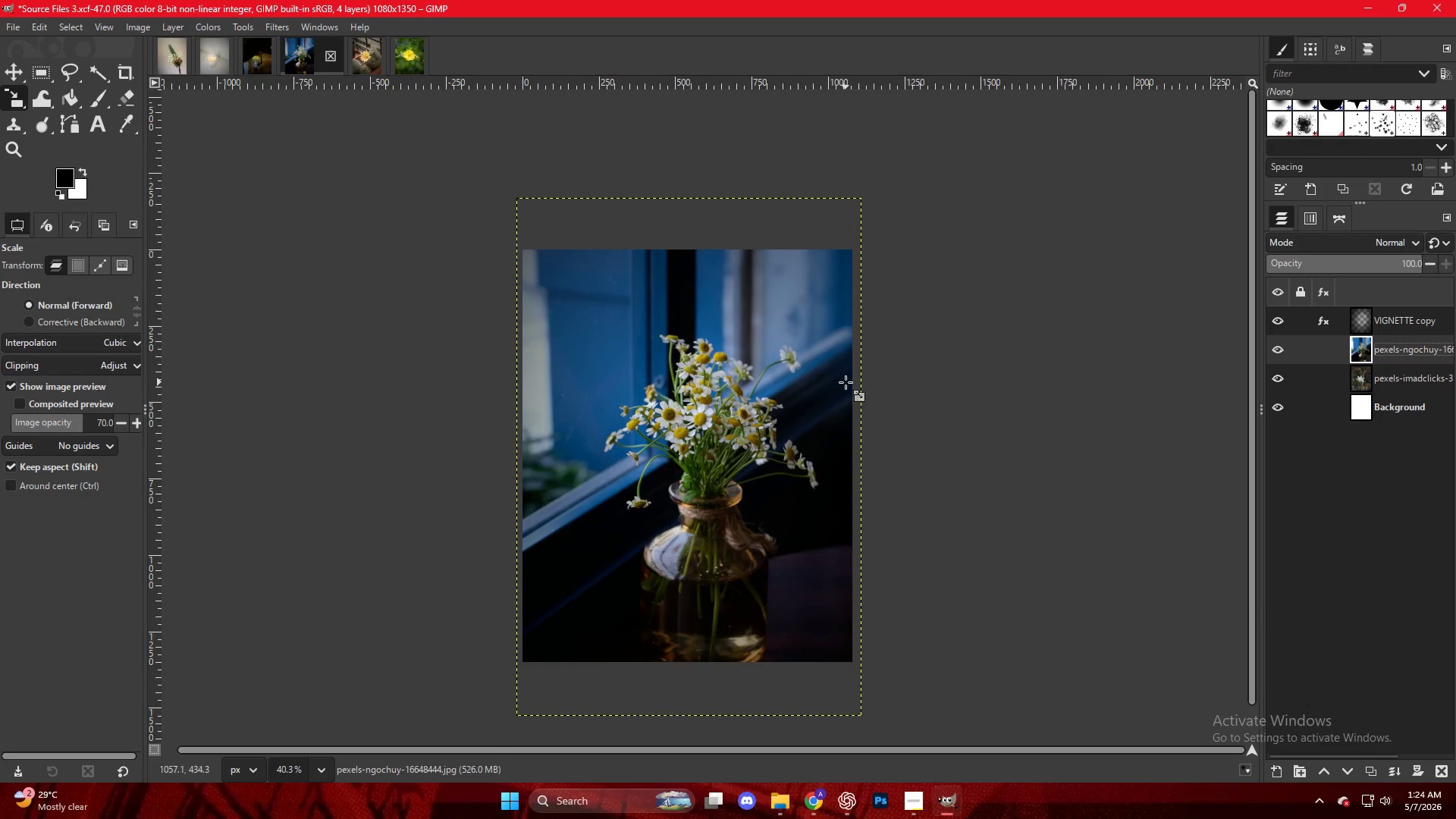 
key(Control+Shift+E)
 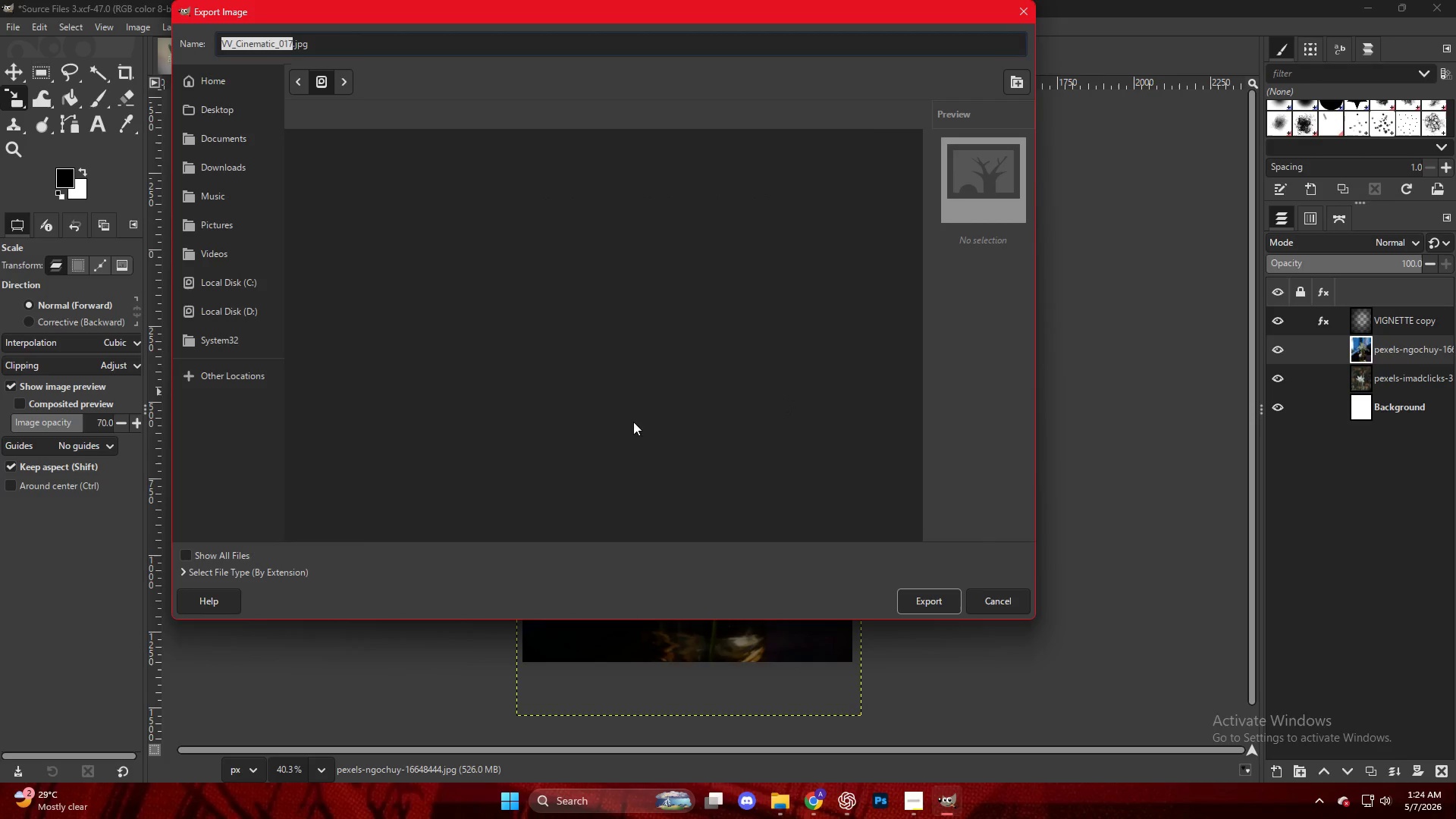 
scroll: coordinate [389, 497], scroll_direction: down, amount: 27.0
 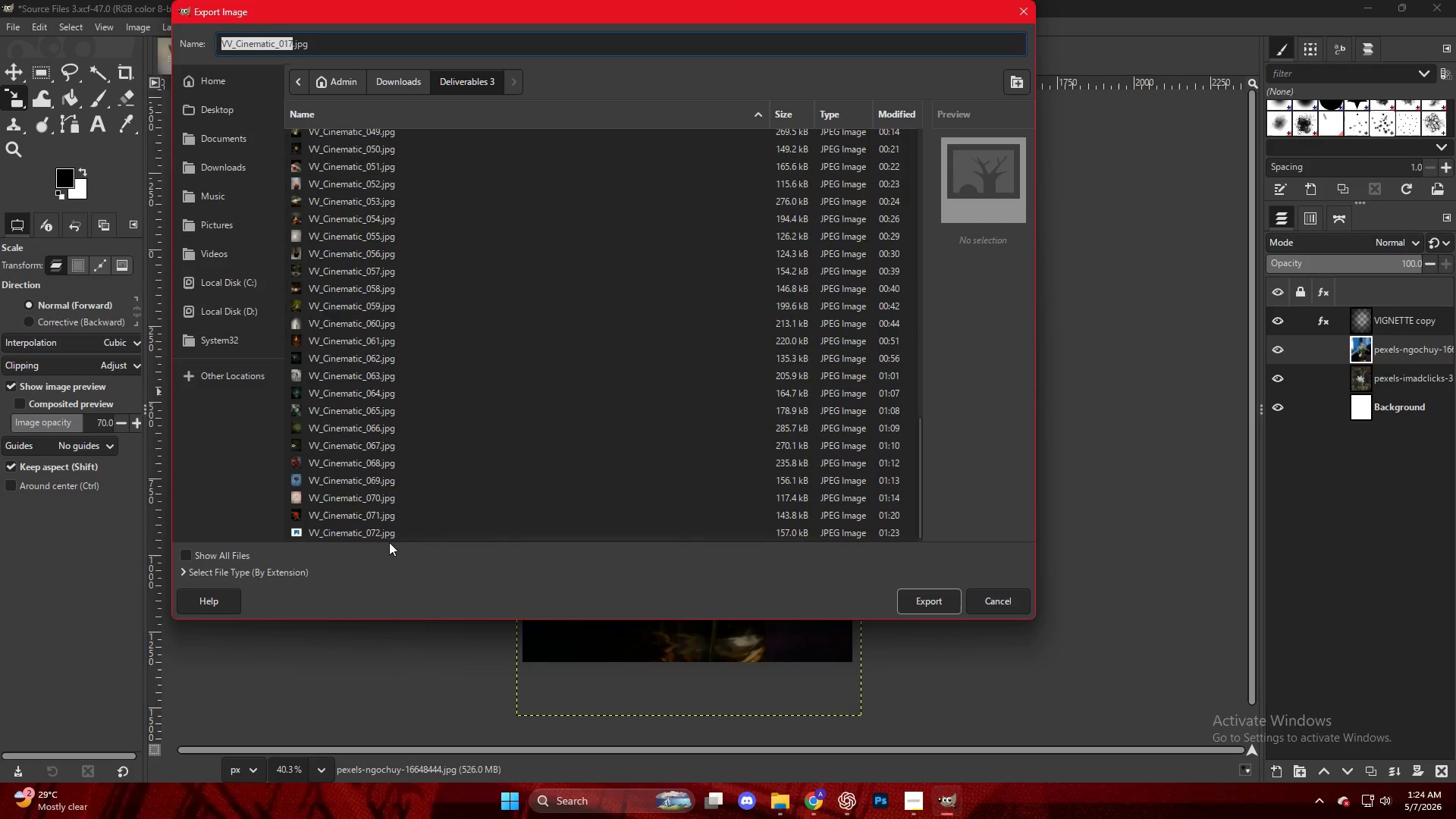 
left_click([389, 536])
 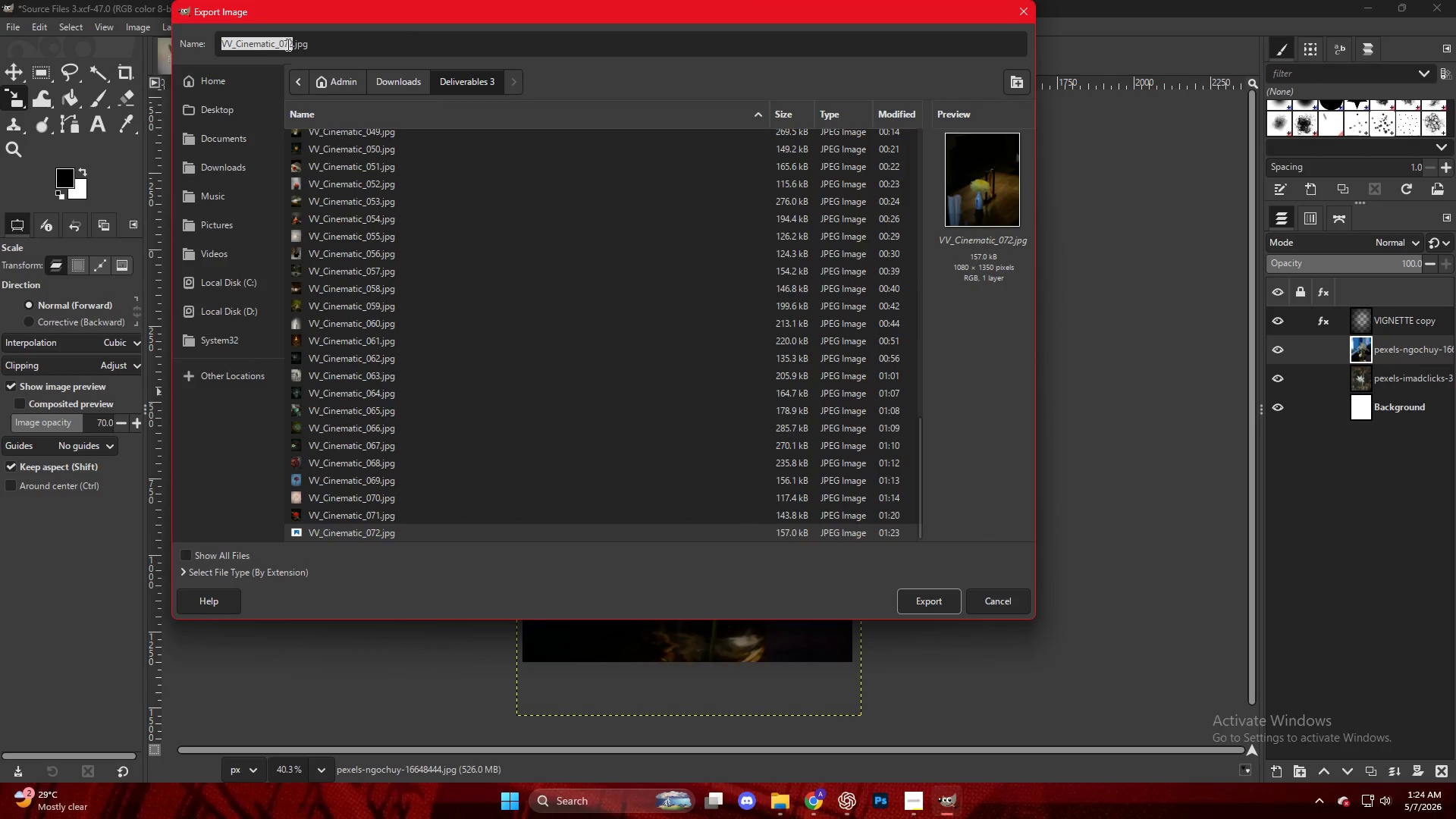 
left_click([291, 46])
 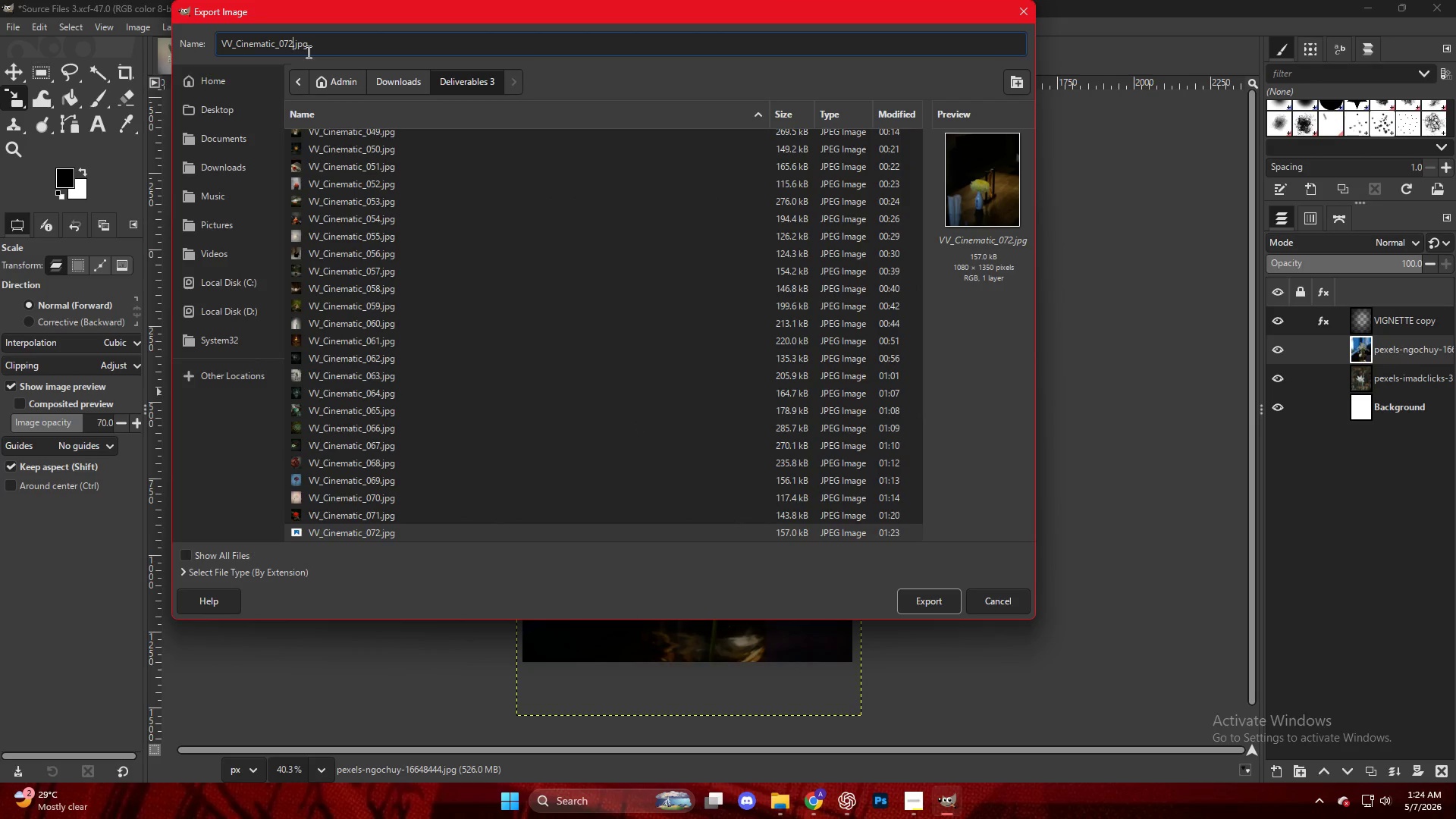 
key(Backspace)
 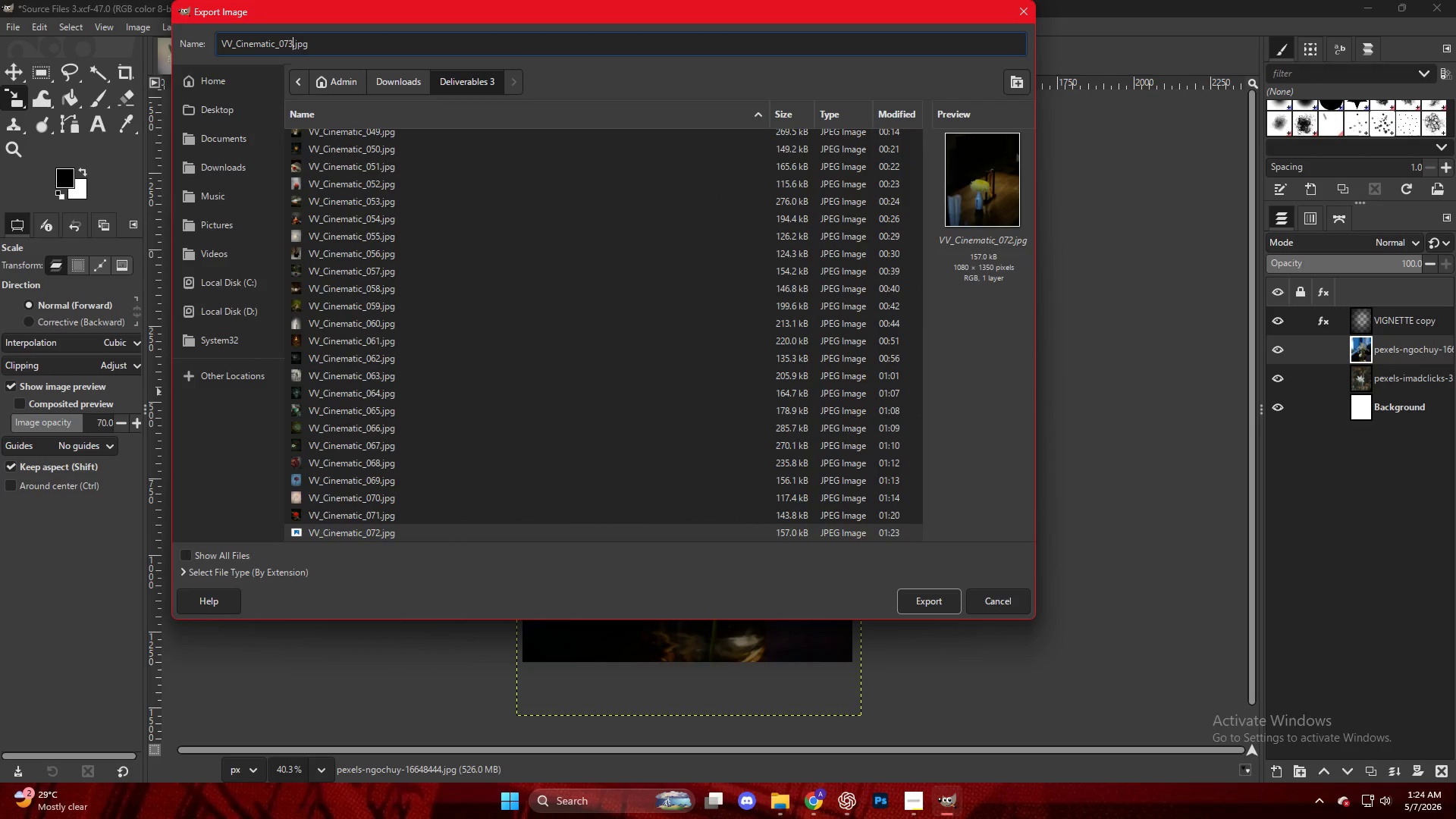 
key(3)
 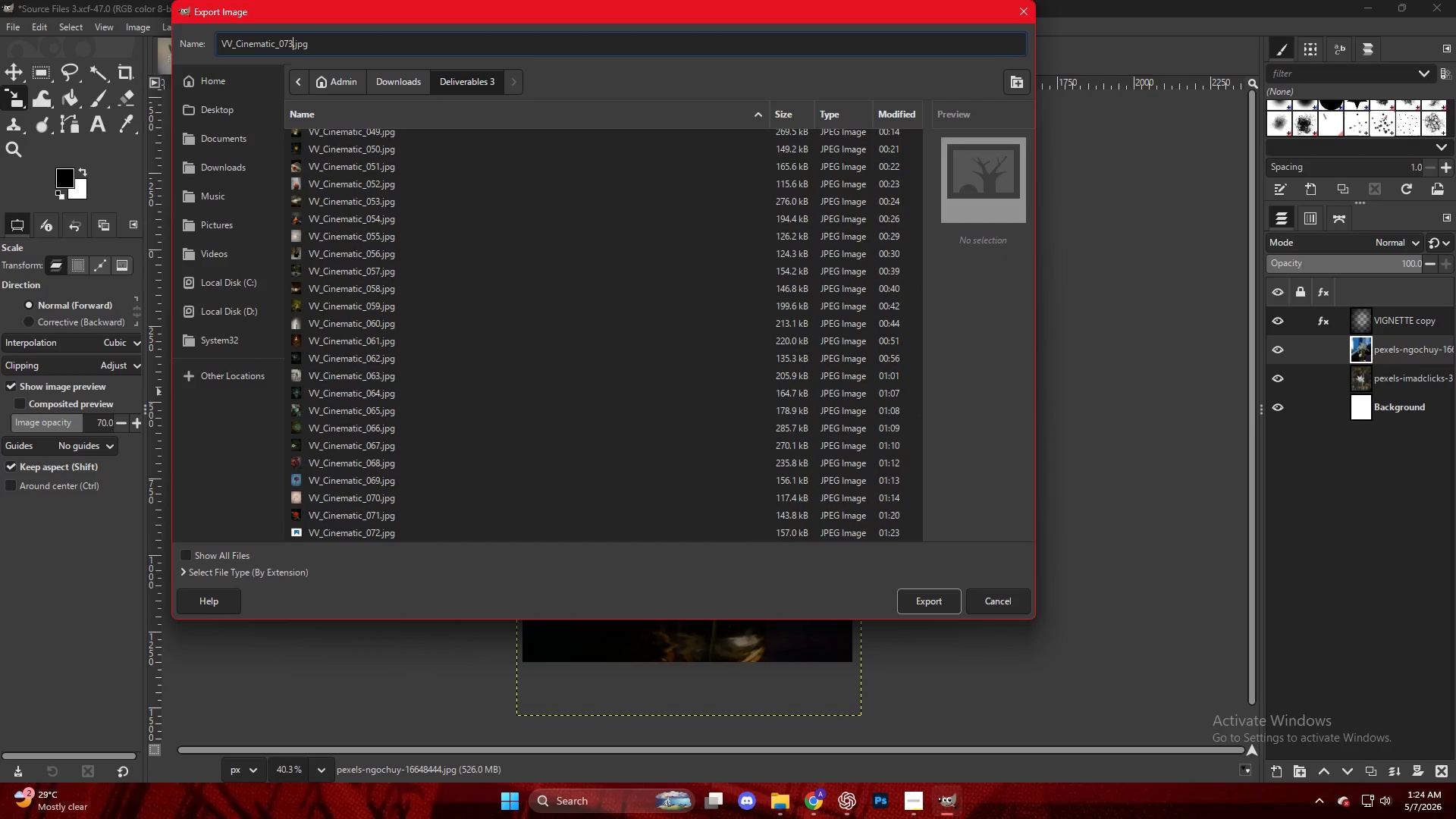 
key(Enter)
 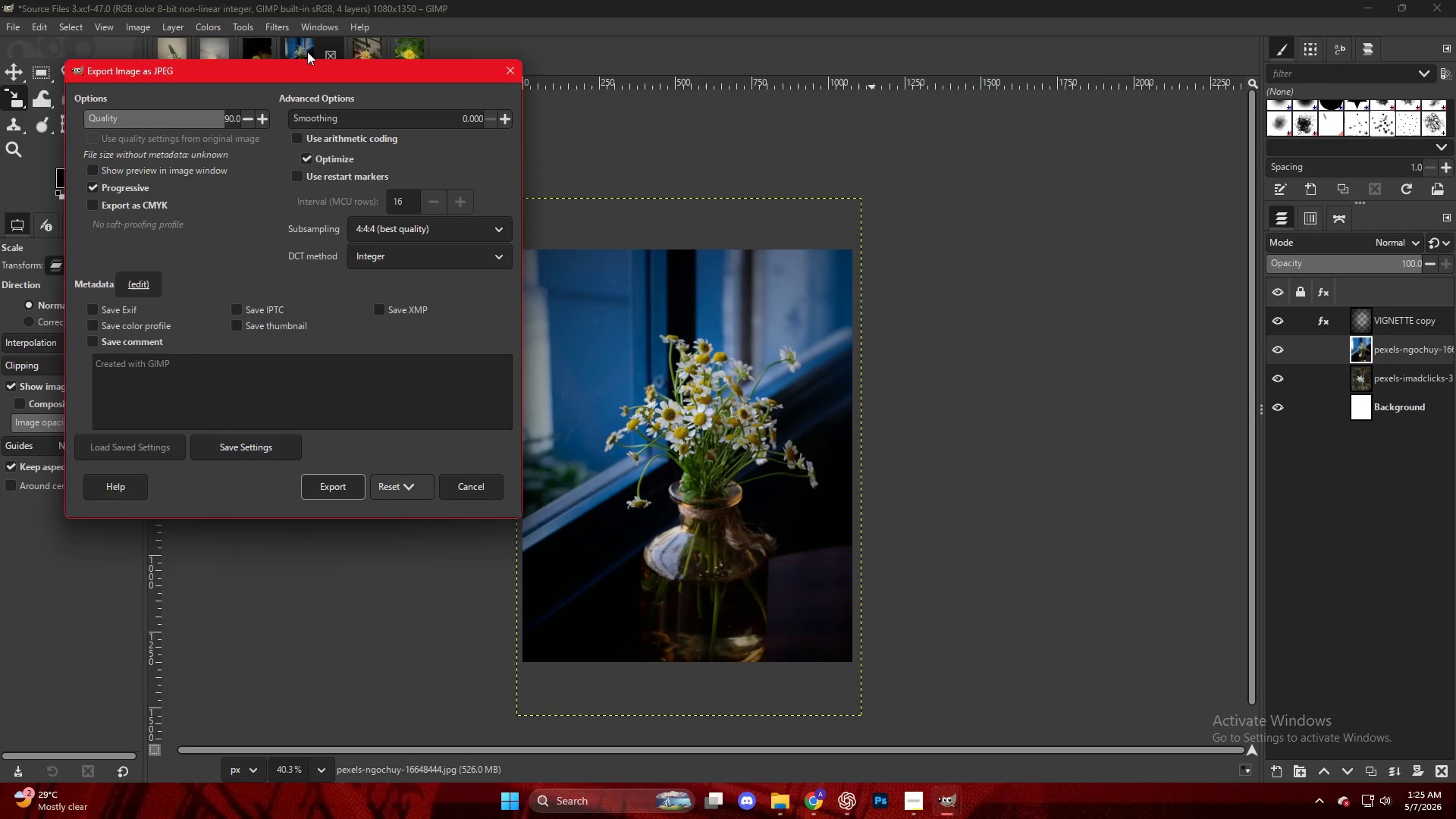 
wait(46.17)
 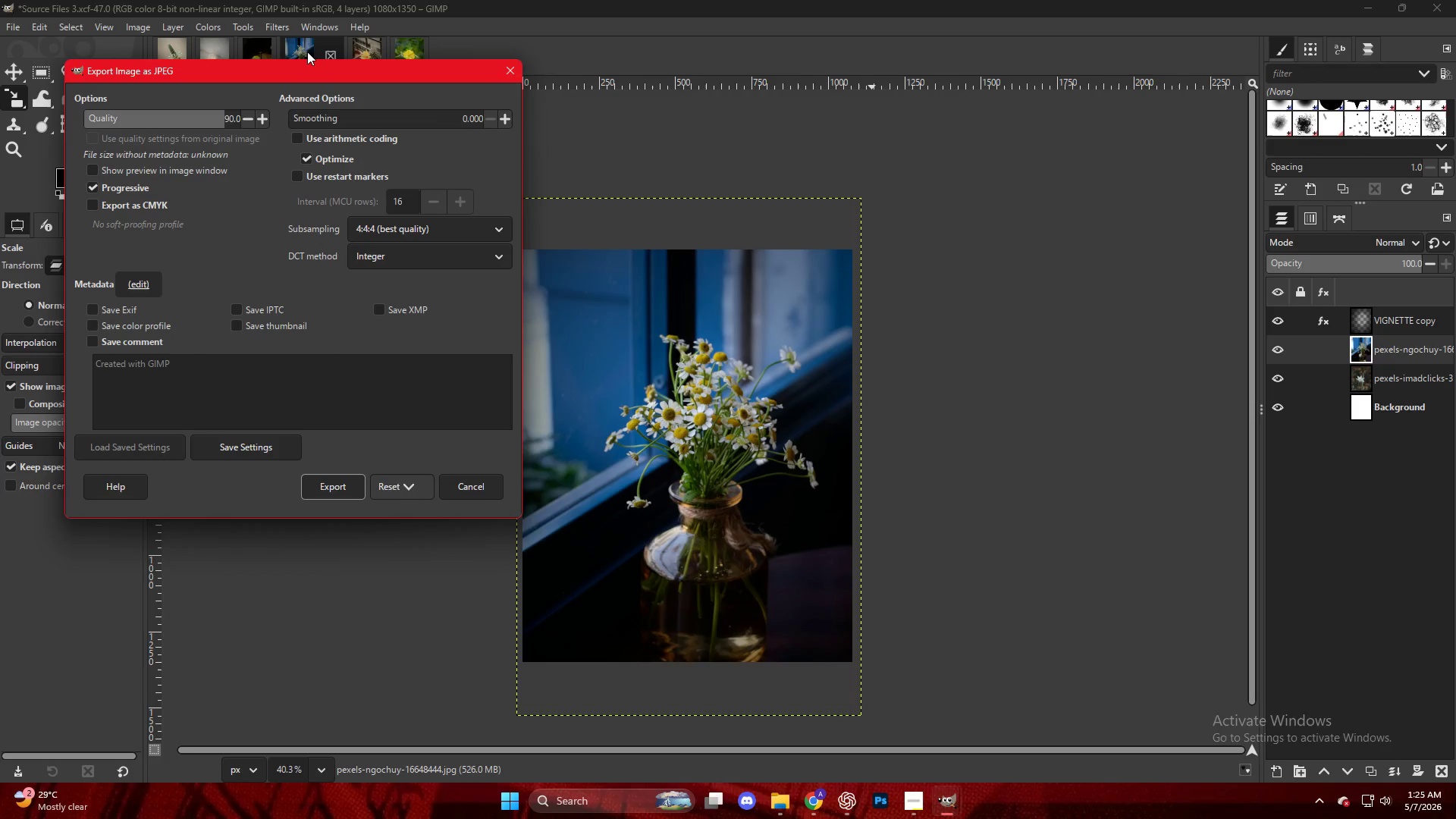 
key(NumpadEnter)
 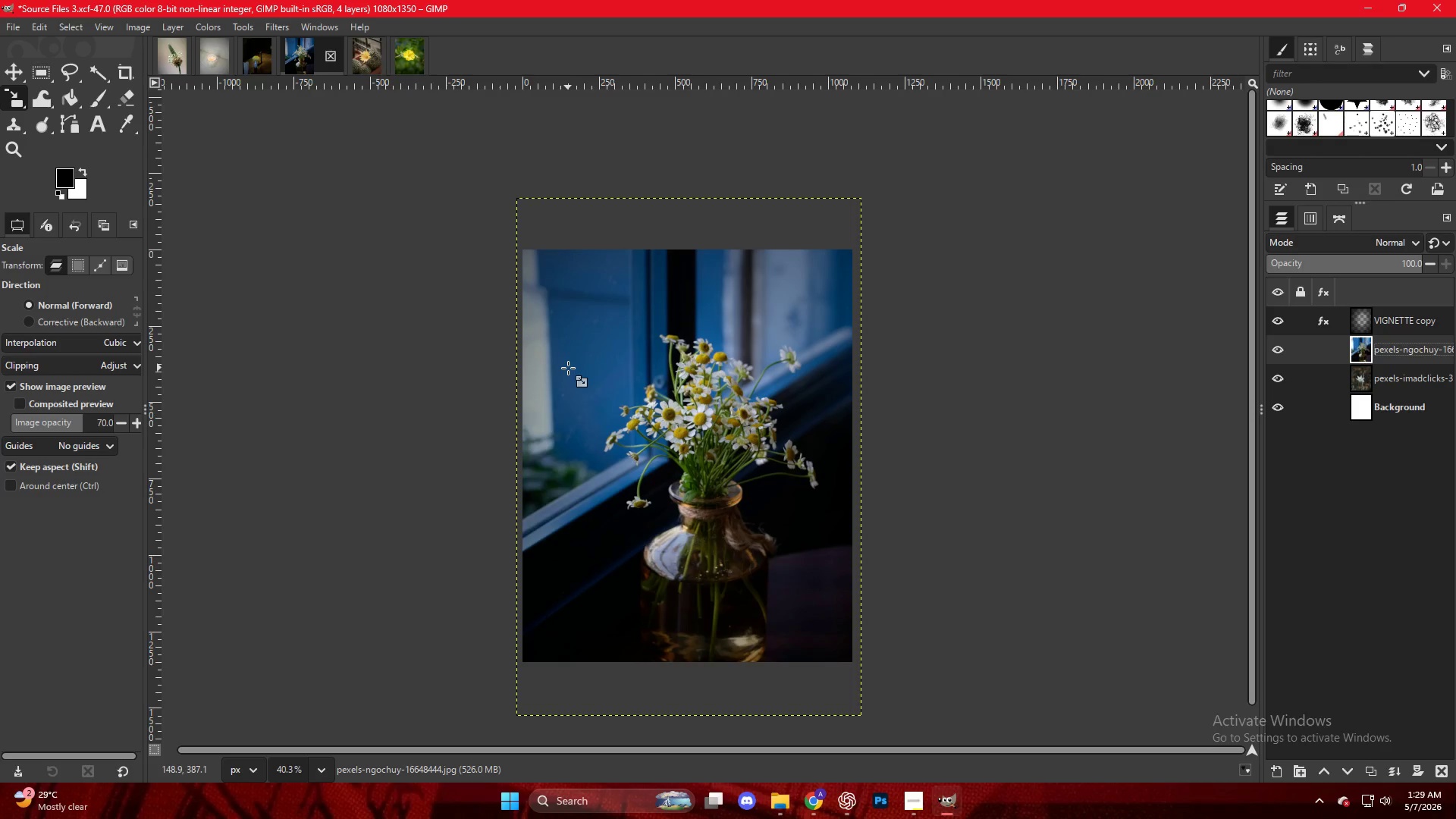 
wait(241.73)
 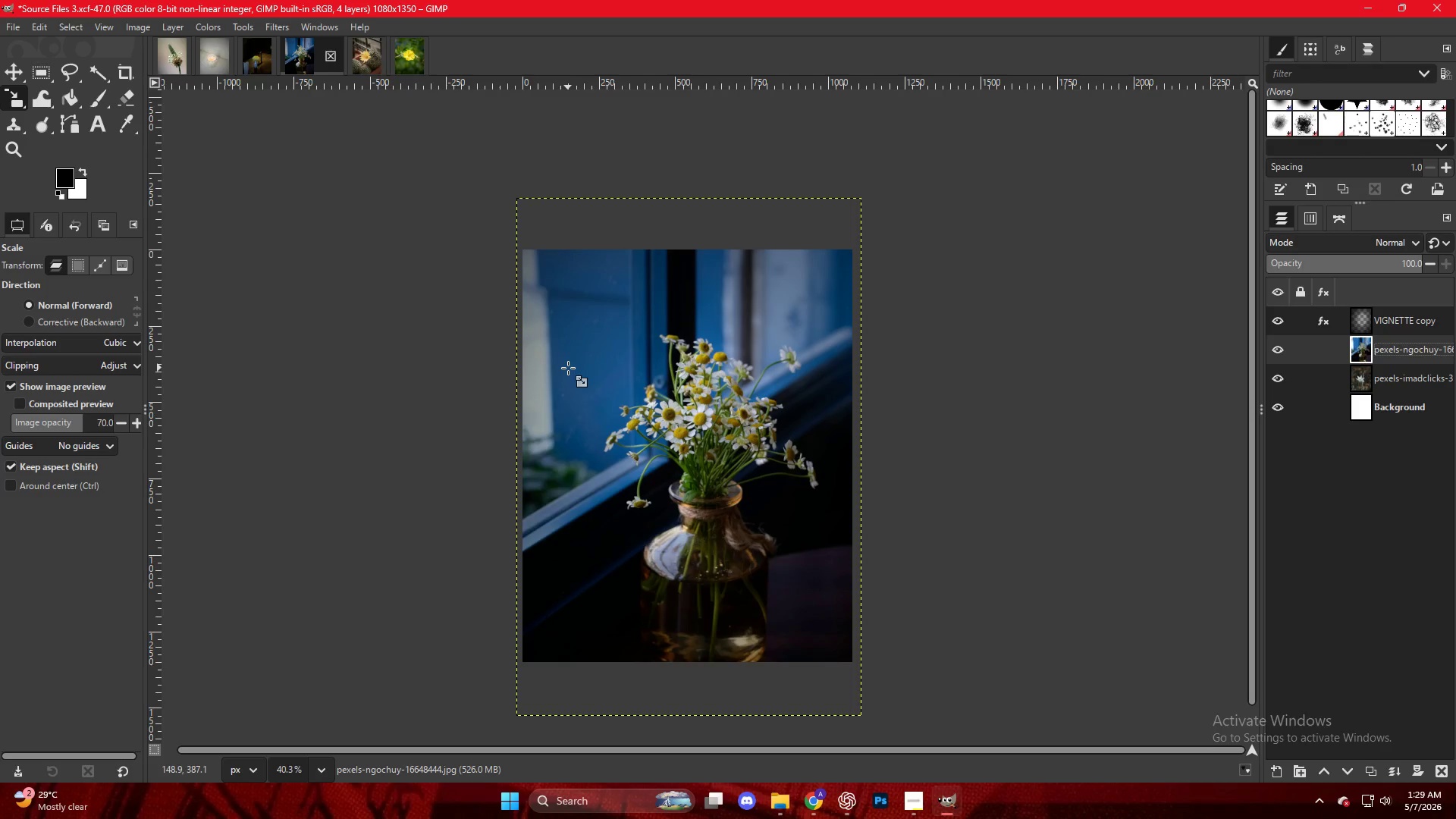 
left_click([814, 797])
 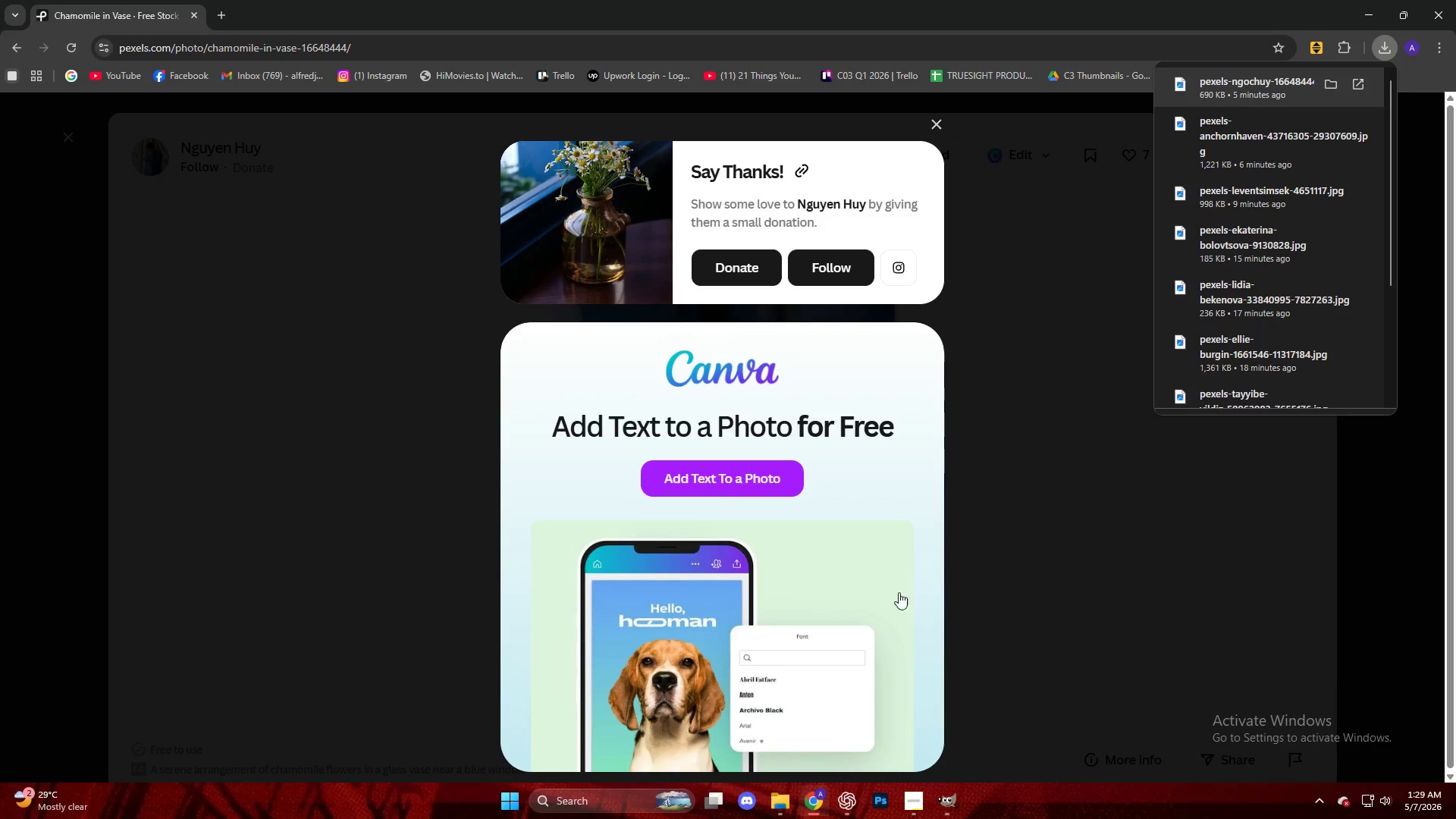 
left_click([971, 507])
 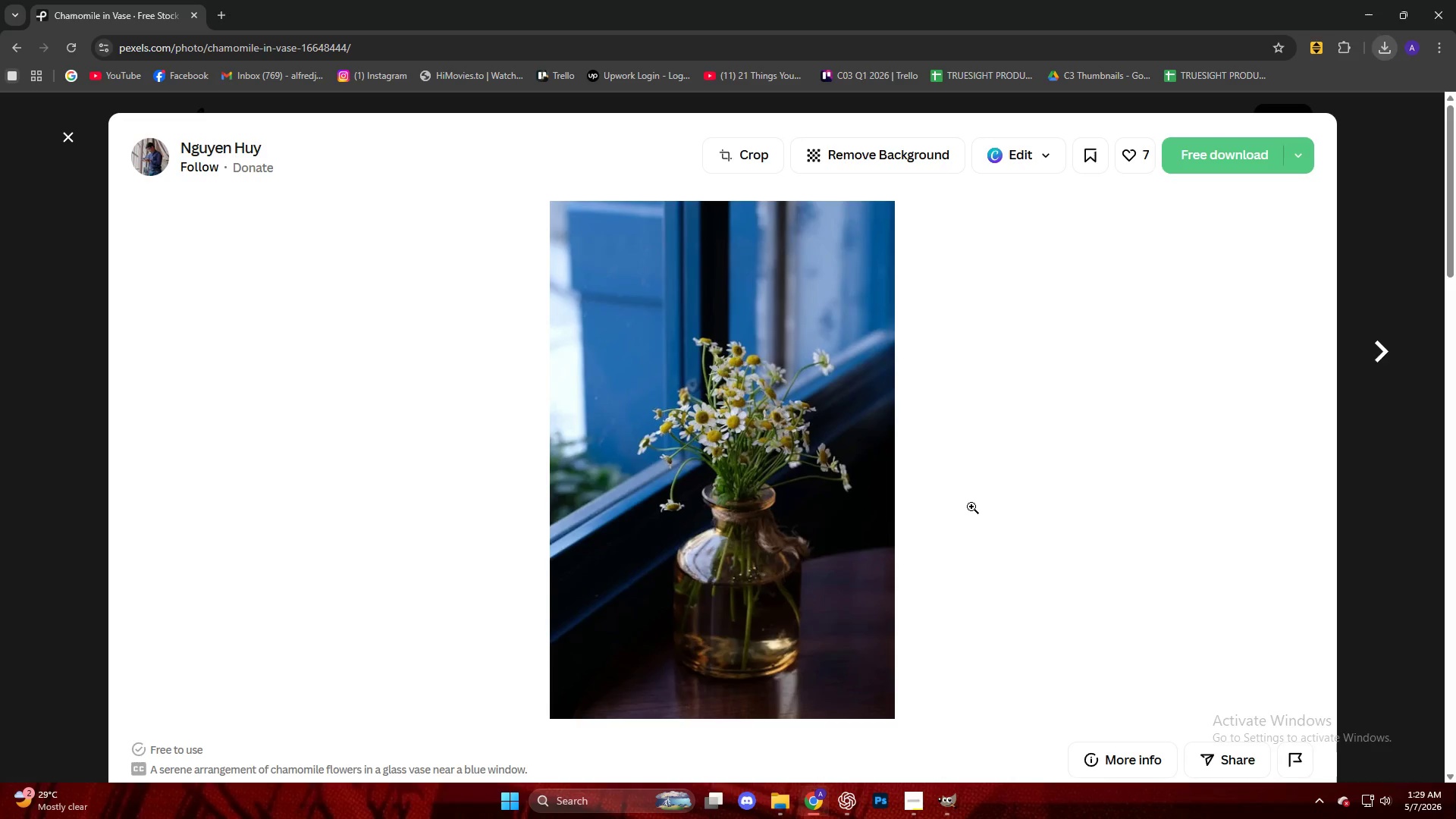 
key(Escape)
 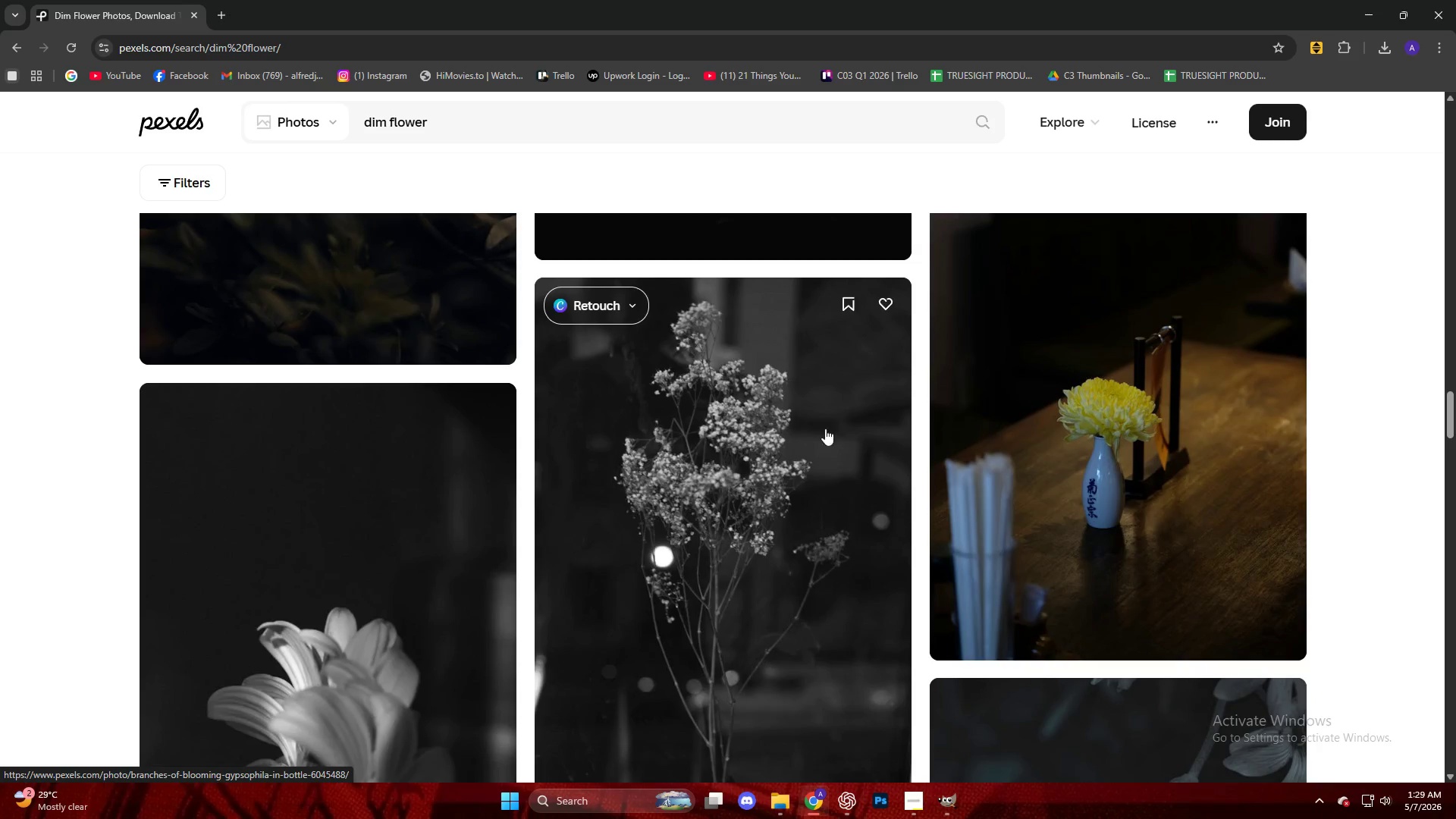 
scroll: coordinate [848, 428], scroll_direction: down, amount: 26.0
 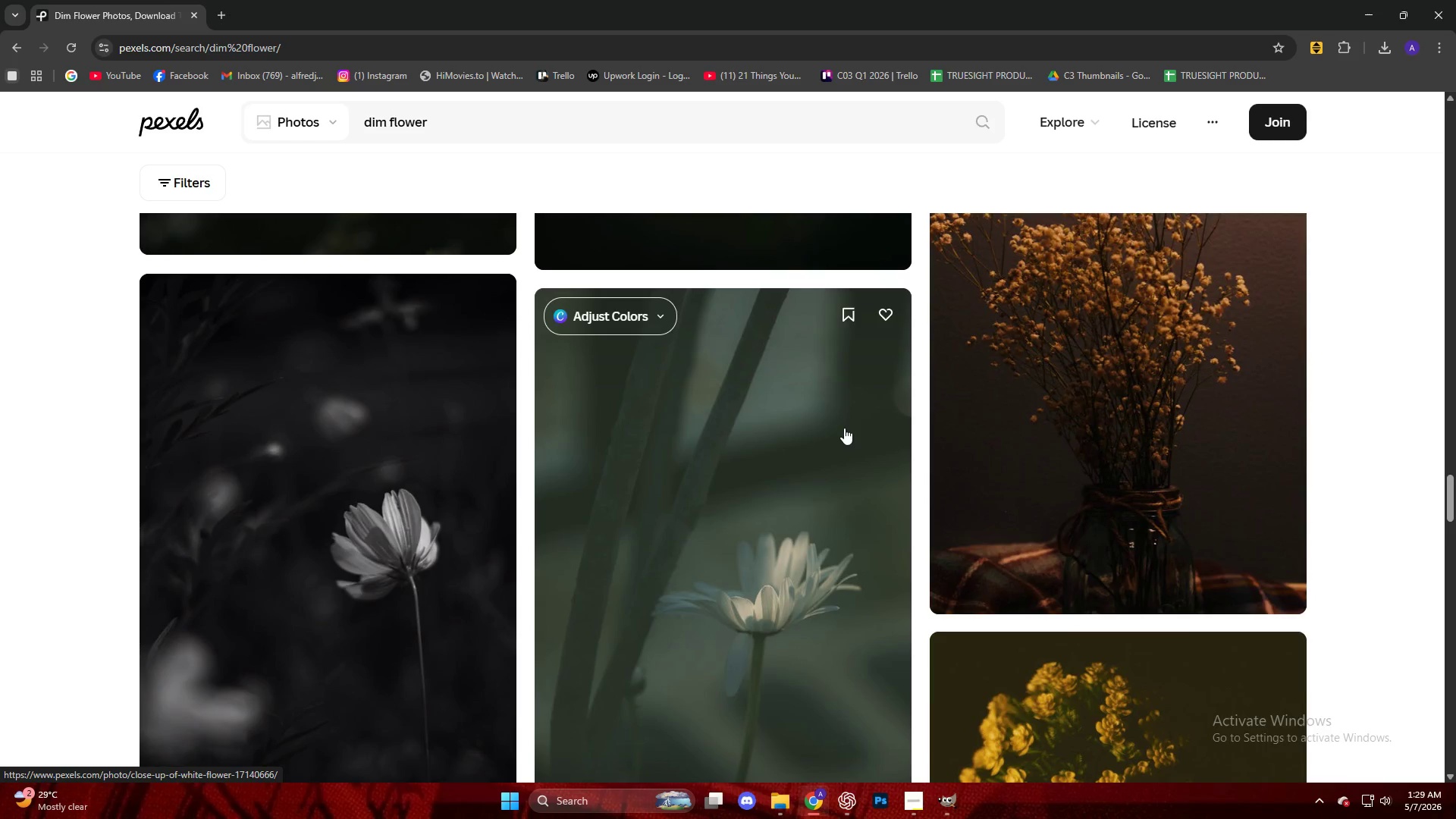 
wait(5.83)
 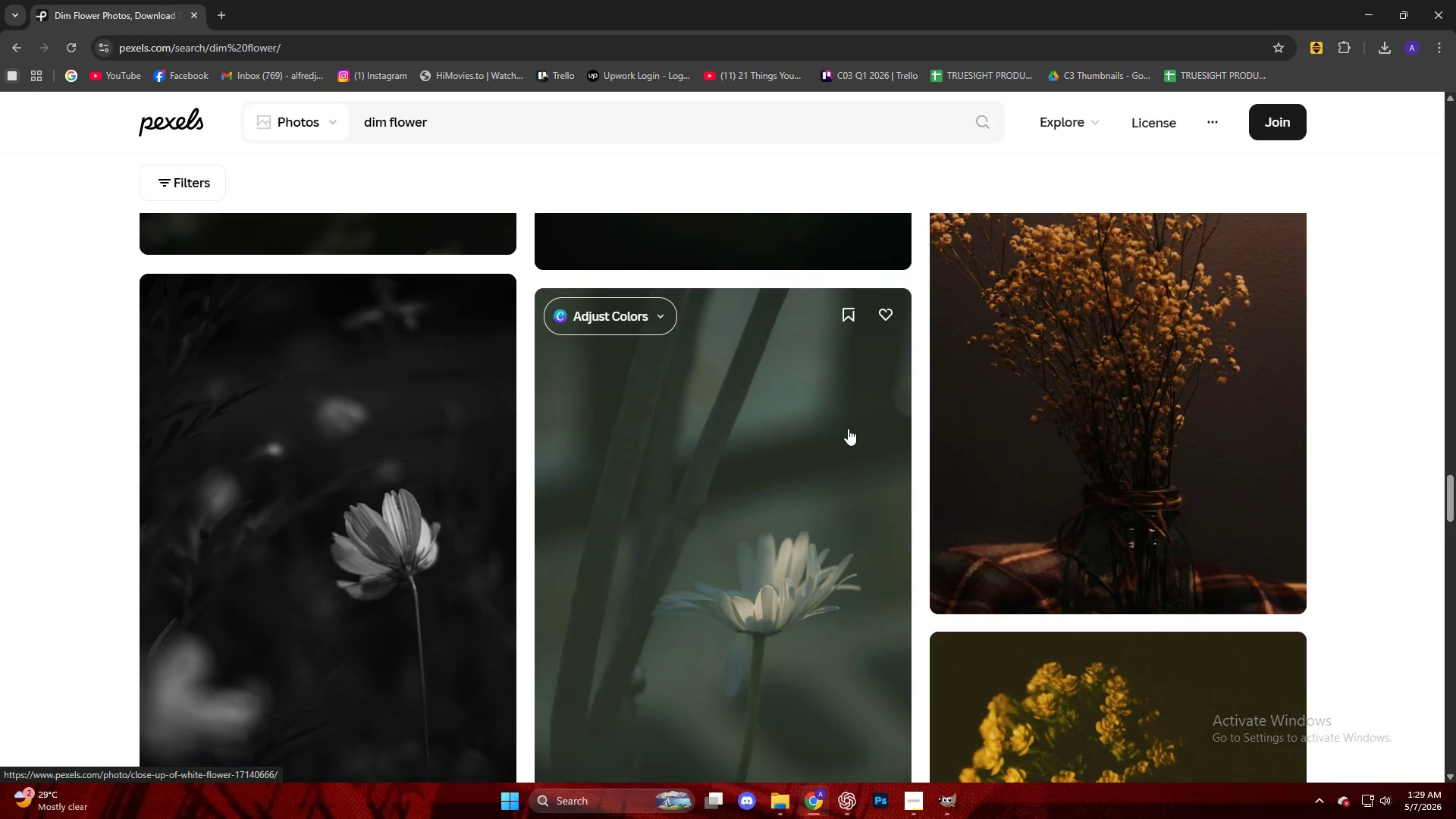 
scroll: coordinate [817, 447], scroll_direction: down, amount: 72.0
 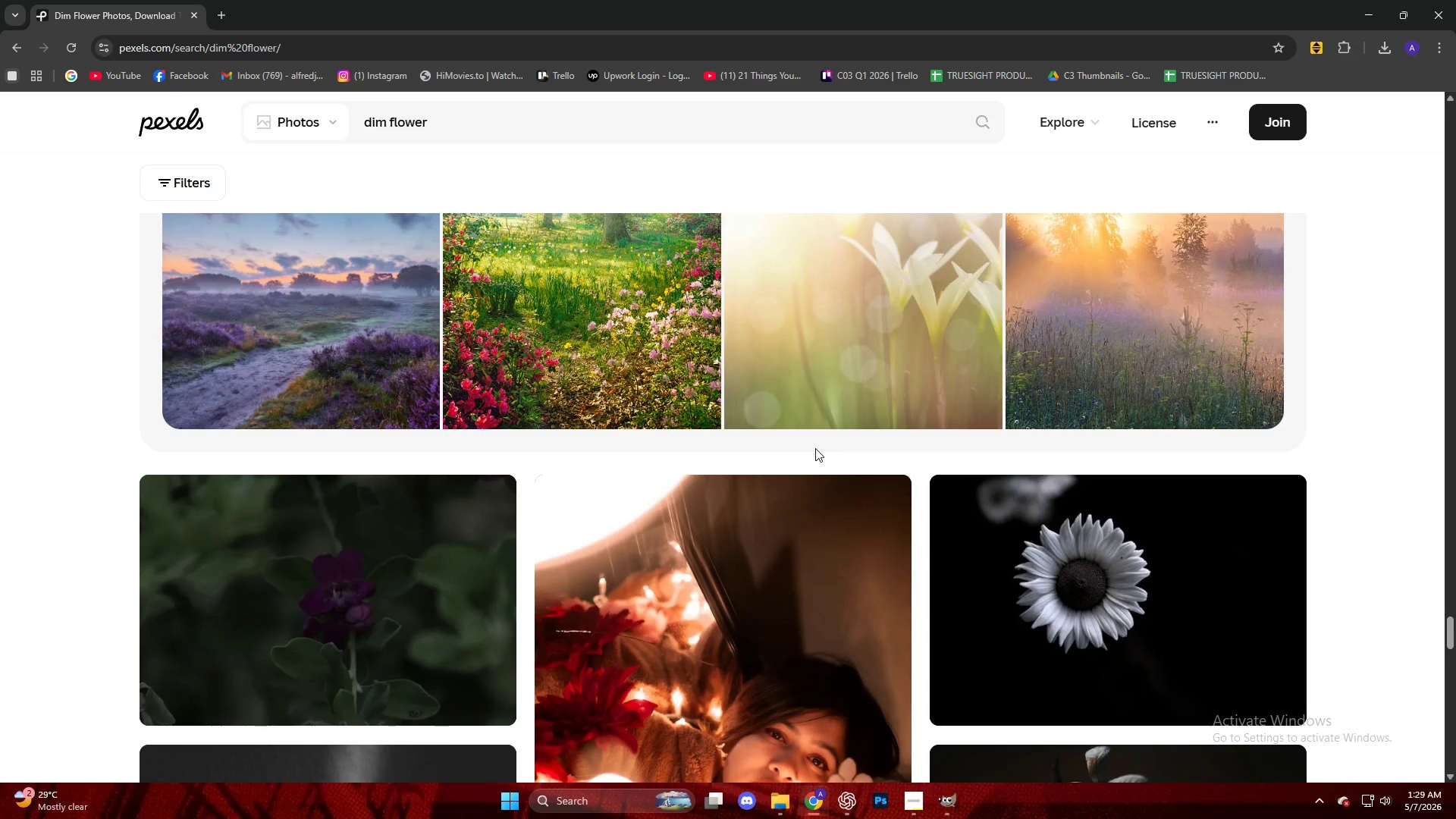 
scroll: coordinate [718, 486], scroll_direction: down, amount: 49.0
 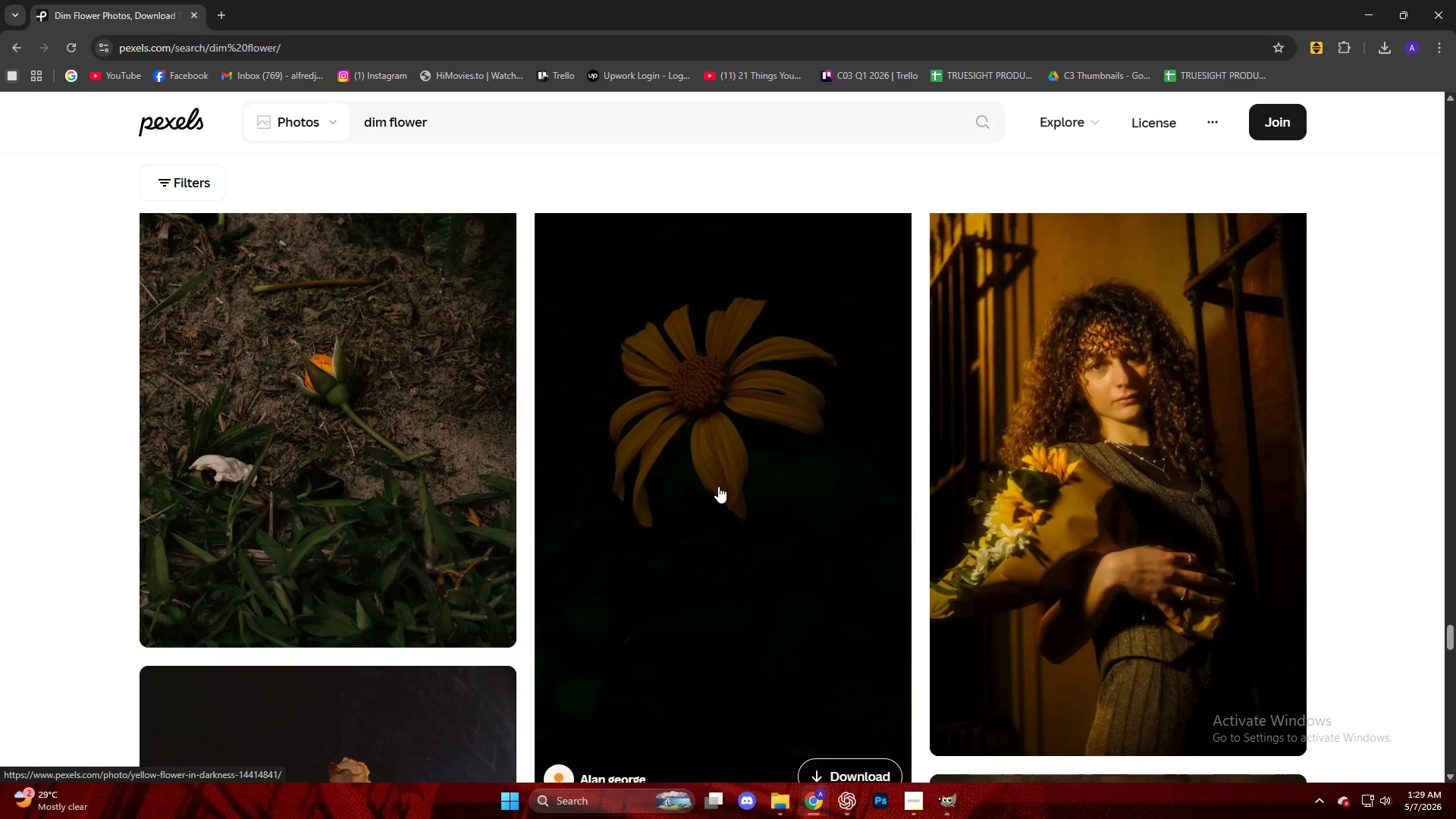 
scroll: coordinate [767, 480], scroll_direction: down, amount: 37.0
 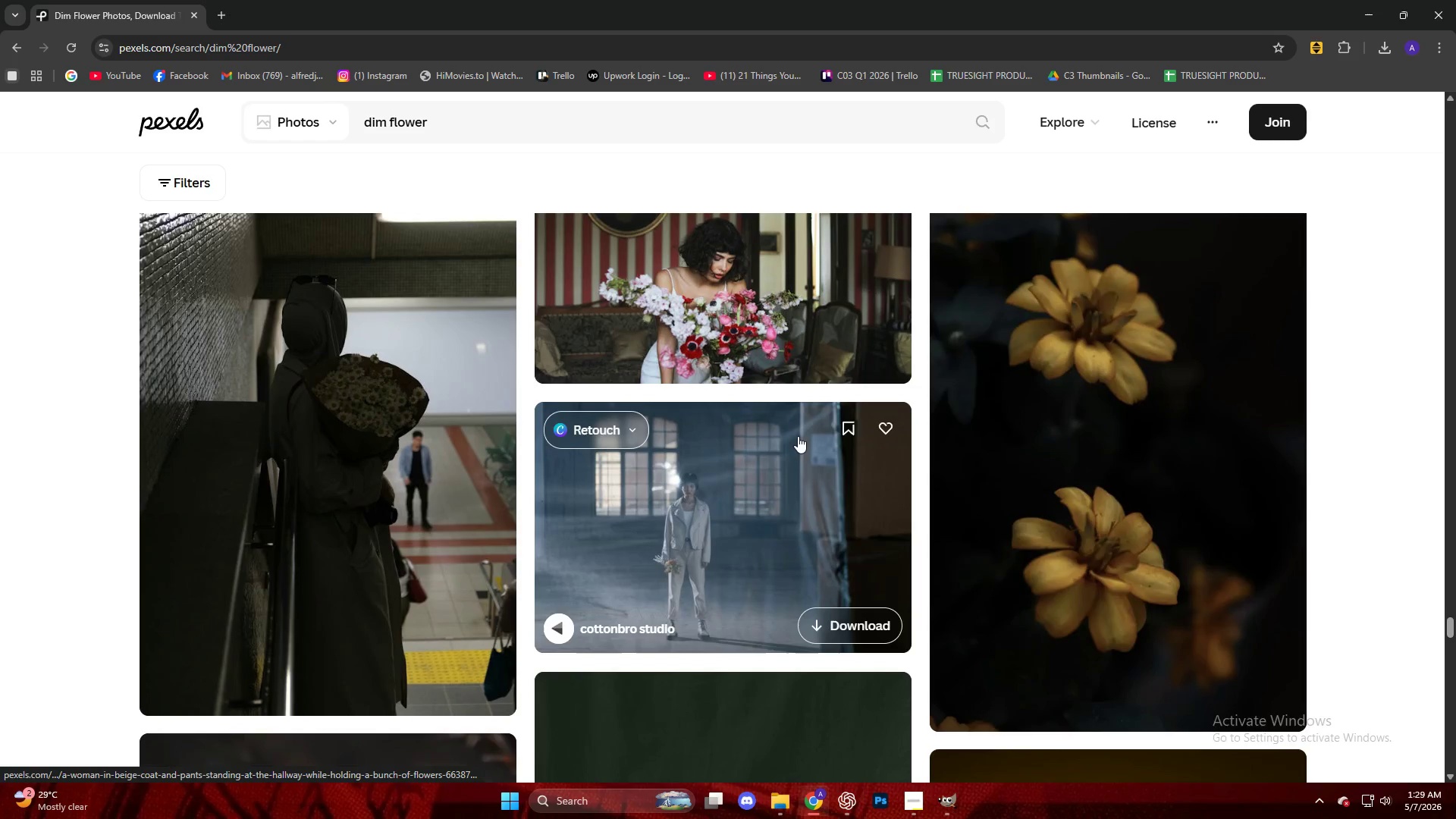 
scroll: coordinate [782, 479], scroll_direction: down, amount: 50.0
 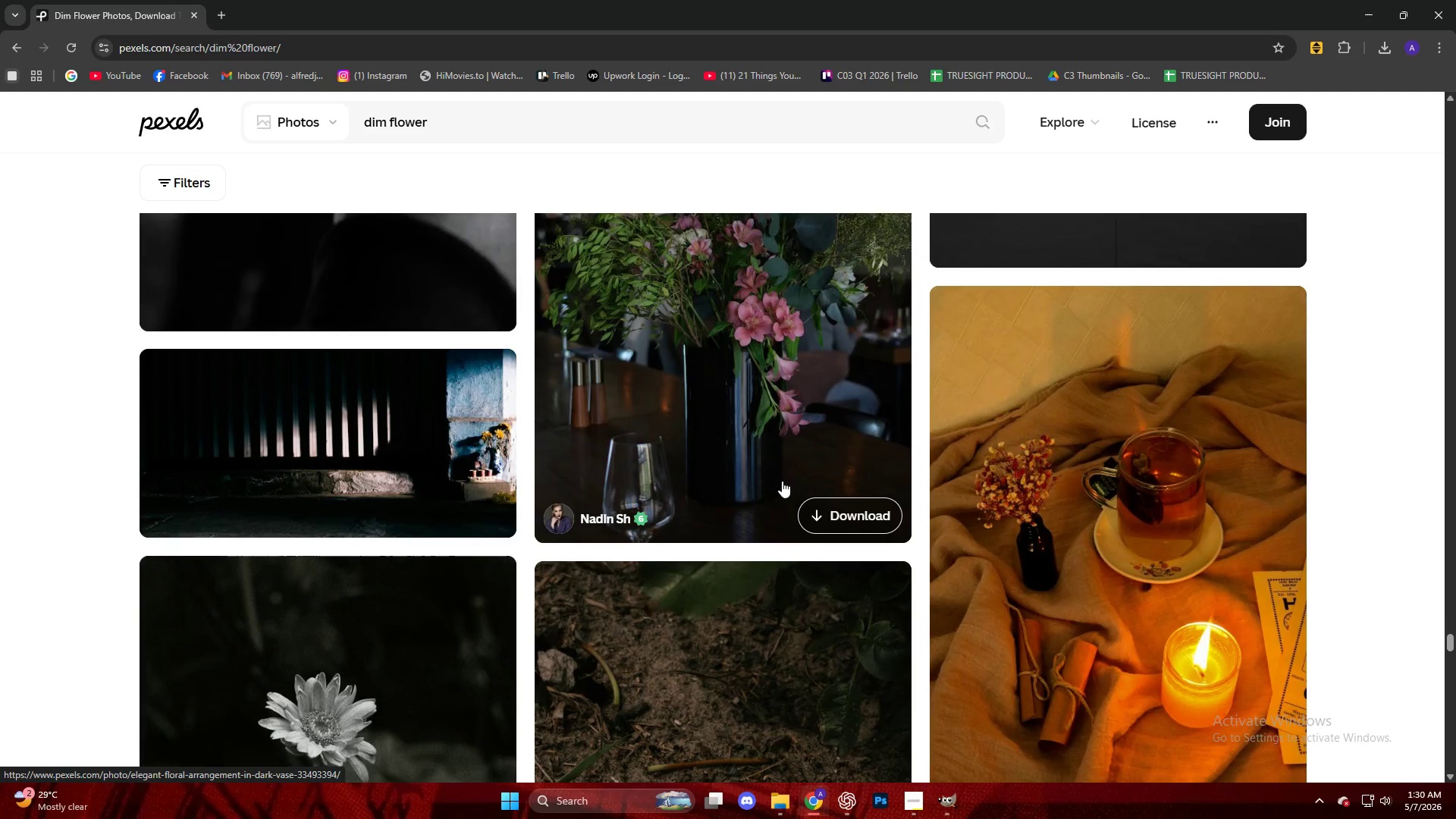 
scroll: coordinate [782, 481], scroll_direction: down, amount: 5.0
 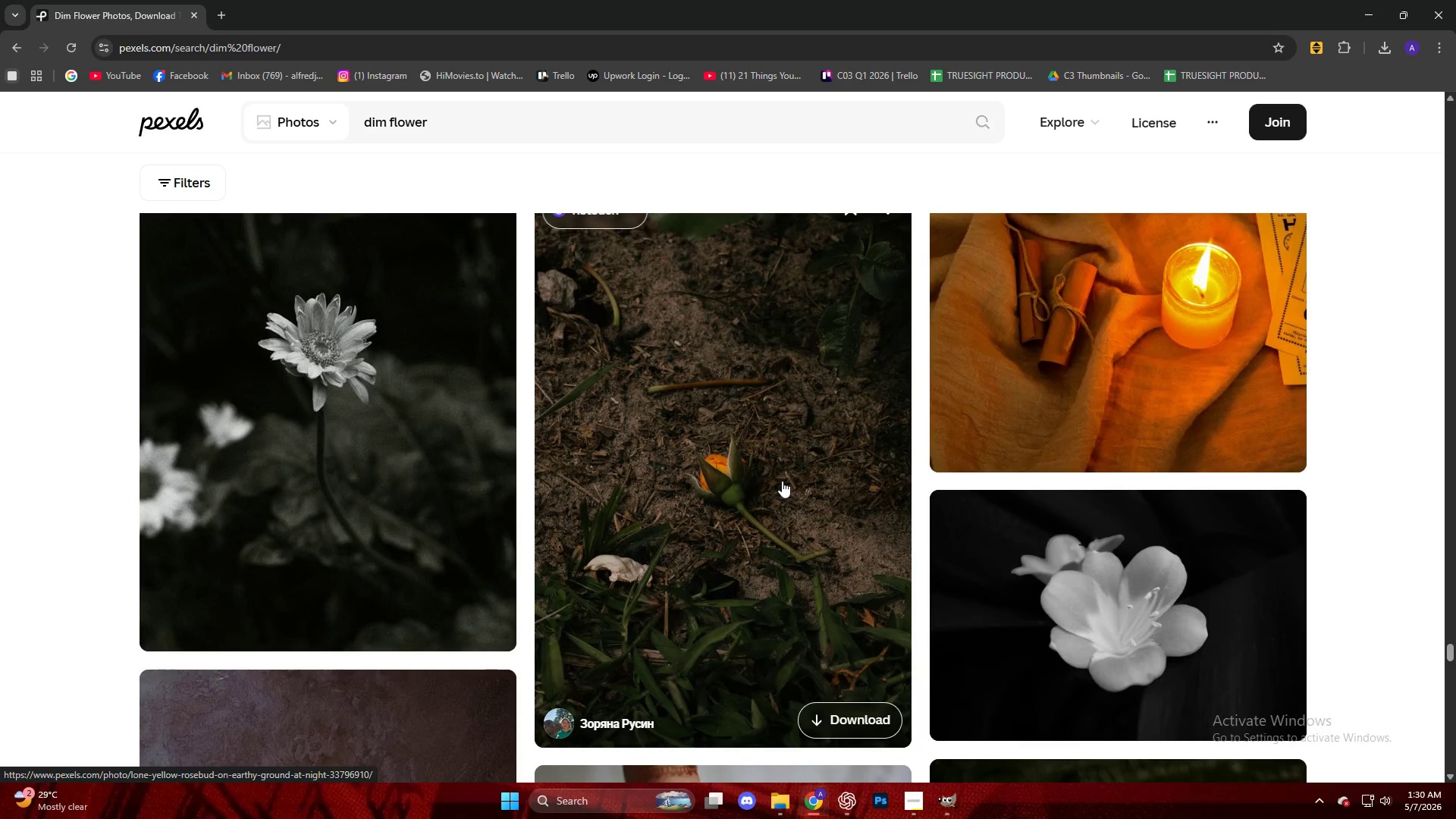 
scroll: coordinate [782, 481], scroll_direction: up, amount: 3.0
 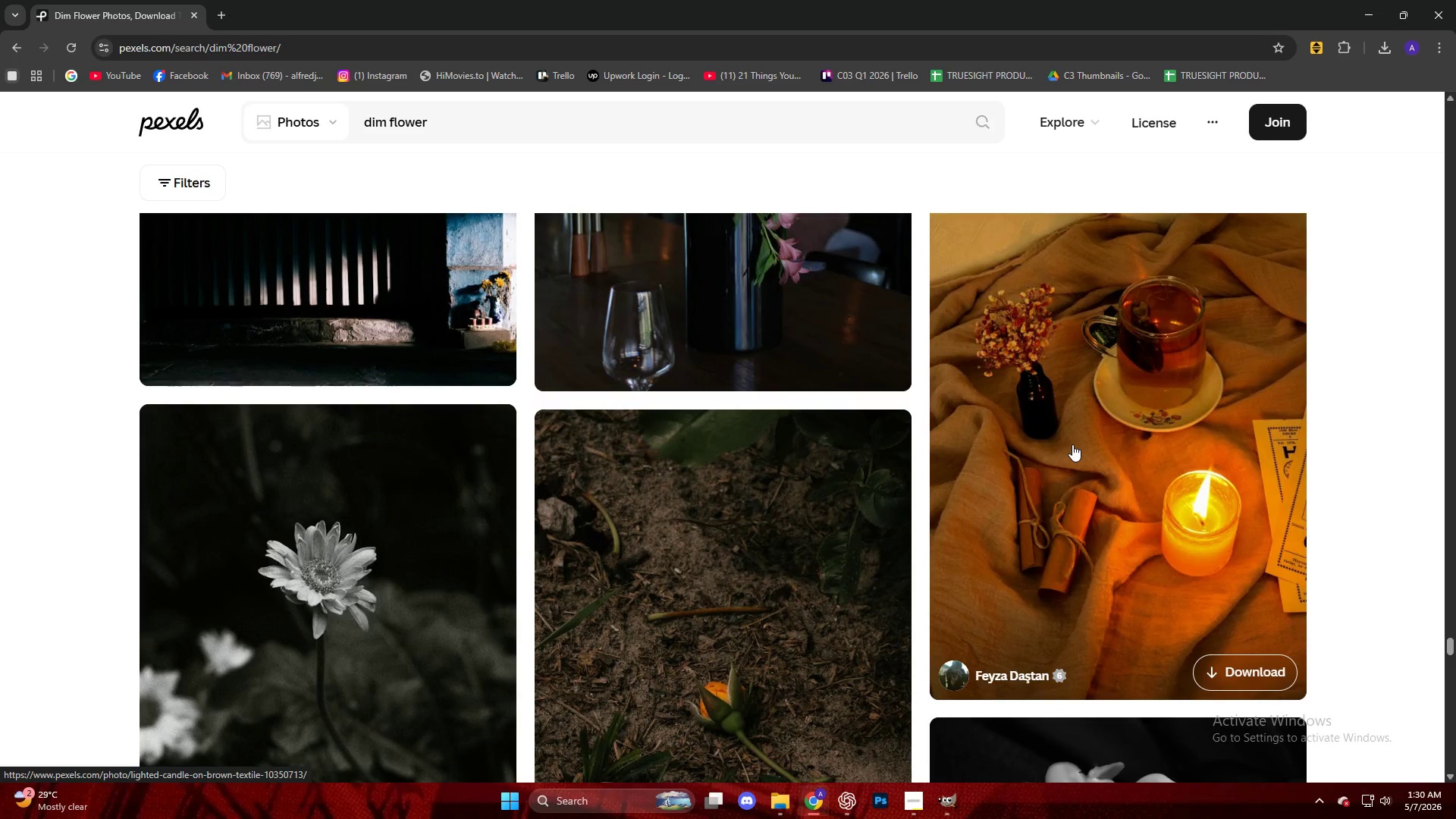 
left_click([1072, 444])
 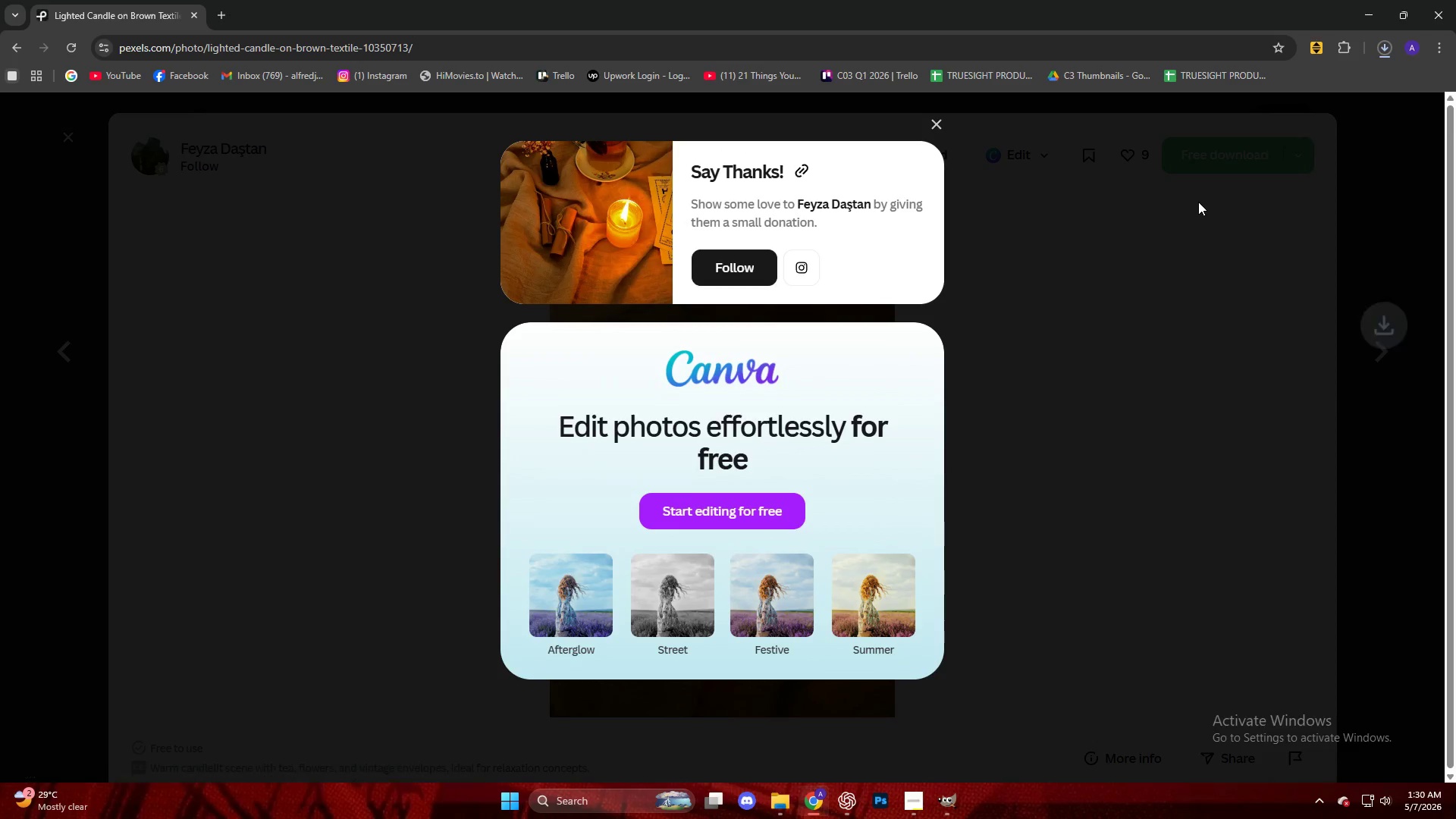 
left_click_drag(start_coordinate=[1241, 98], to_coordinate=[743, 303])
 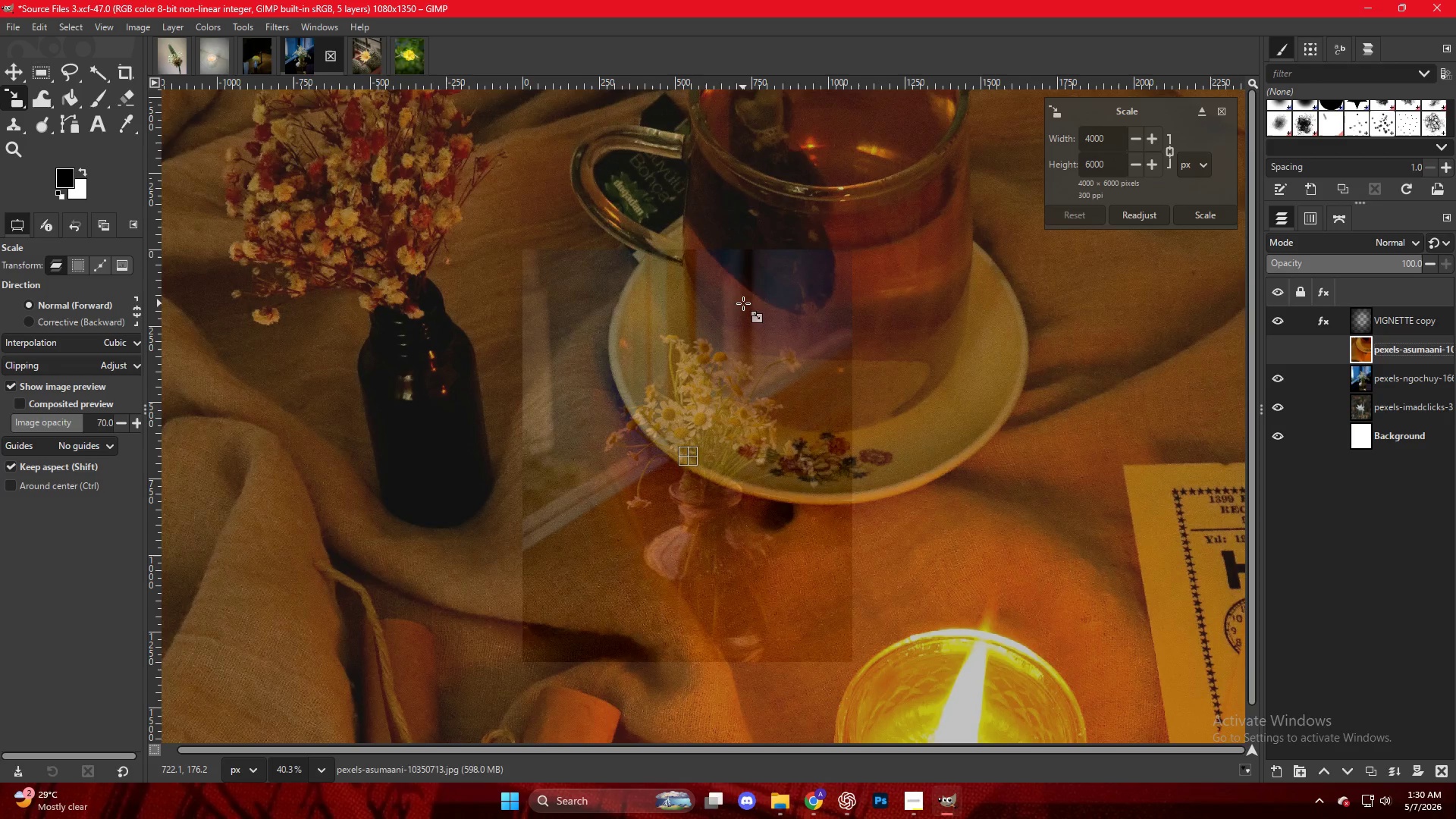 
hold_key(key=ControlLeft, duration=0.47)
scroll: coordinate [747, 354], scroll_direction: down, amount: 14.0
 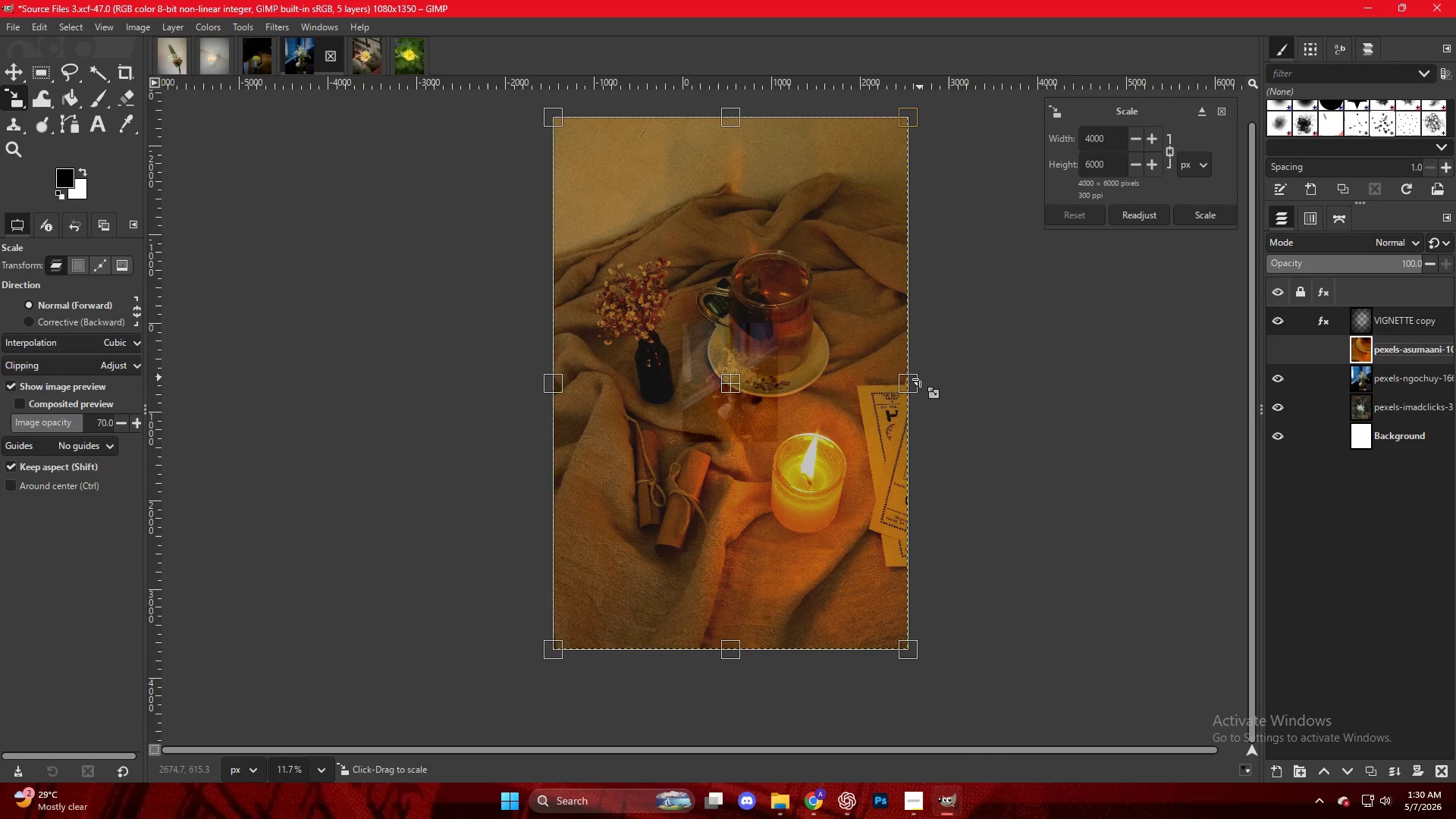 
left_click_drag(start_coordinate=[909, 386], to_coordinate=[785, 377])
 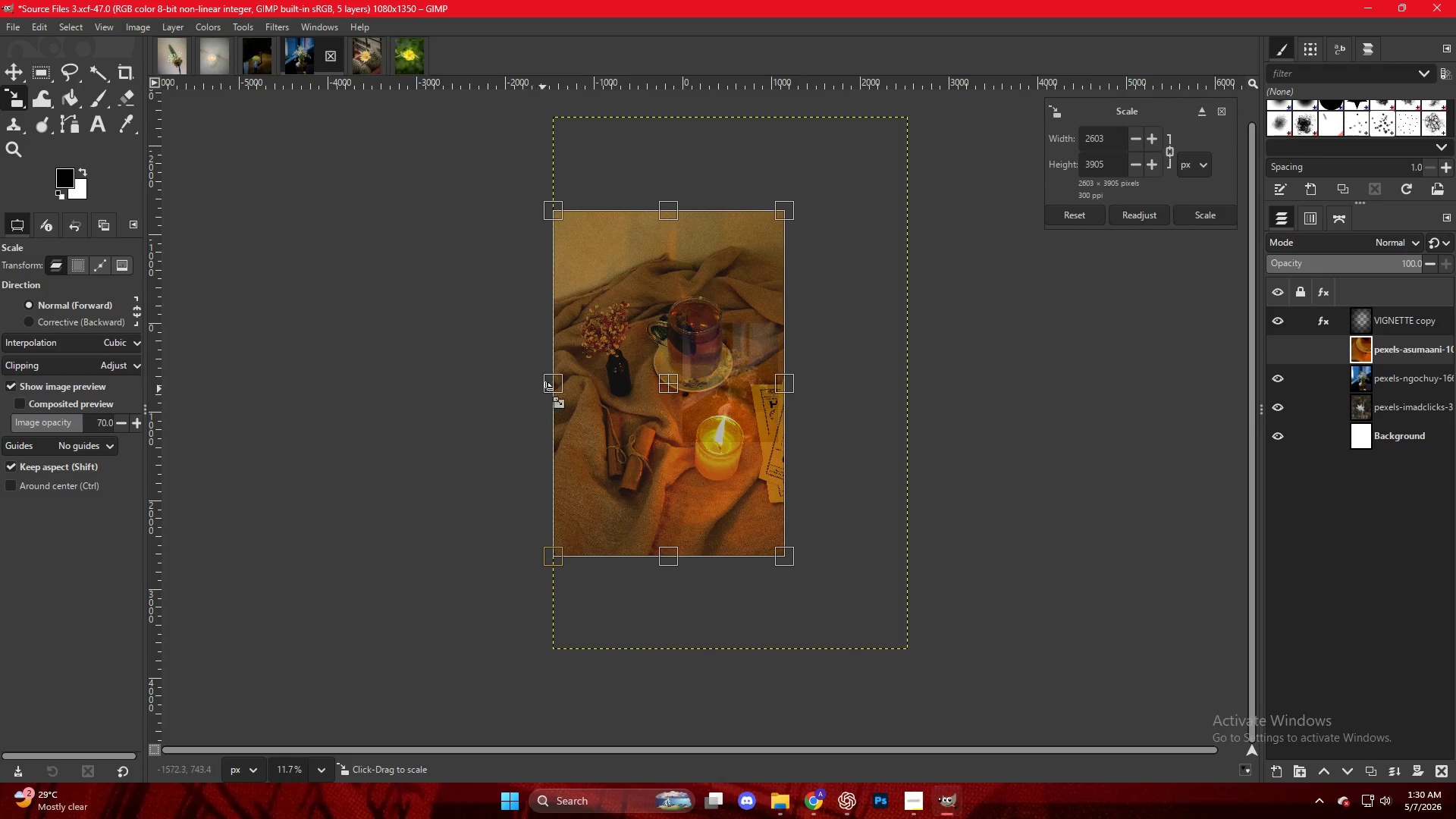 
left_click_drag(start_coordinate=[548, 389], to_coordinate=[679, 391])
 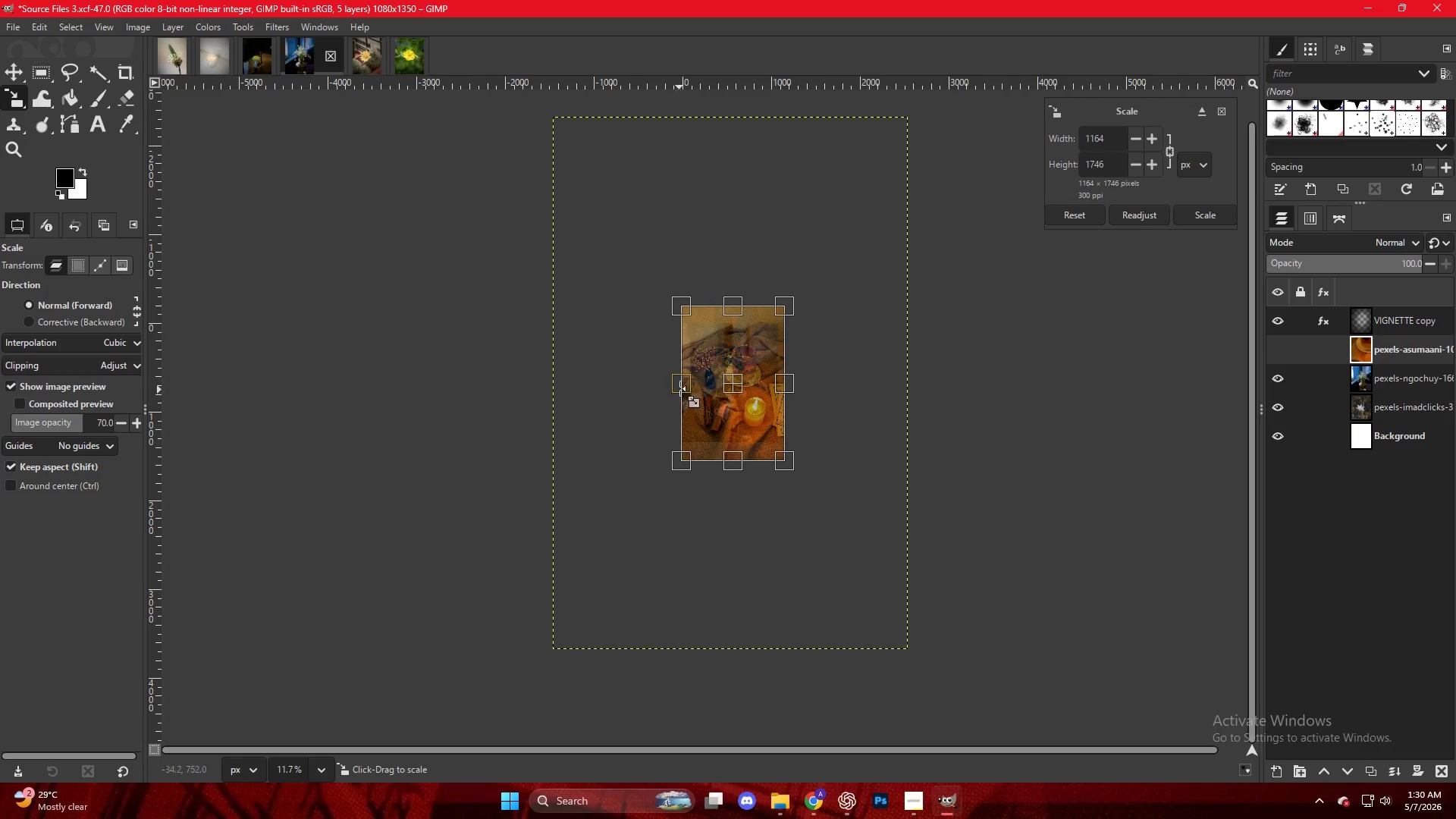 
hold_key(key=ControlLeft, duration=0.86)
scroll: coordinate [750, 369], scroll_direction: up, amount: 17.0
 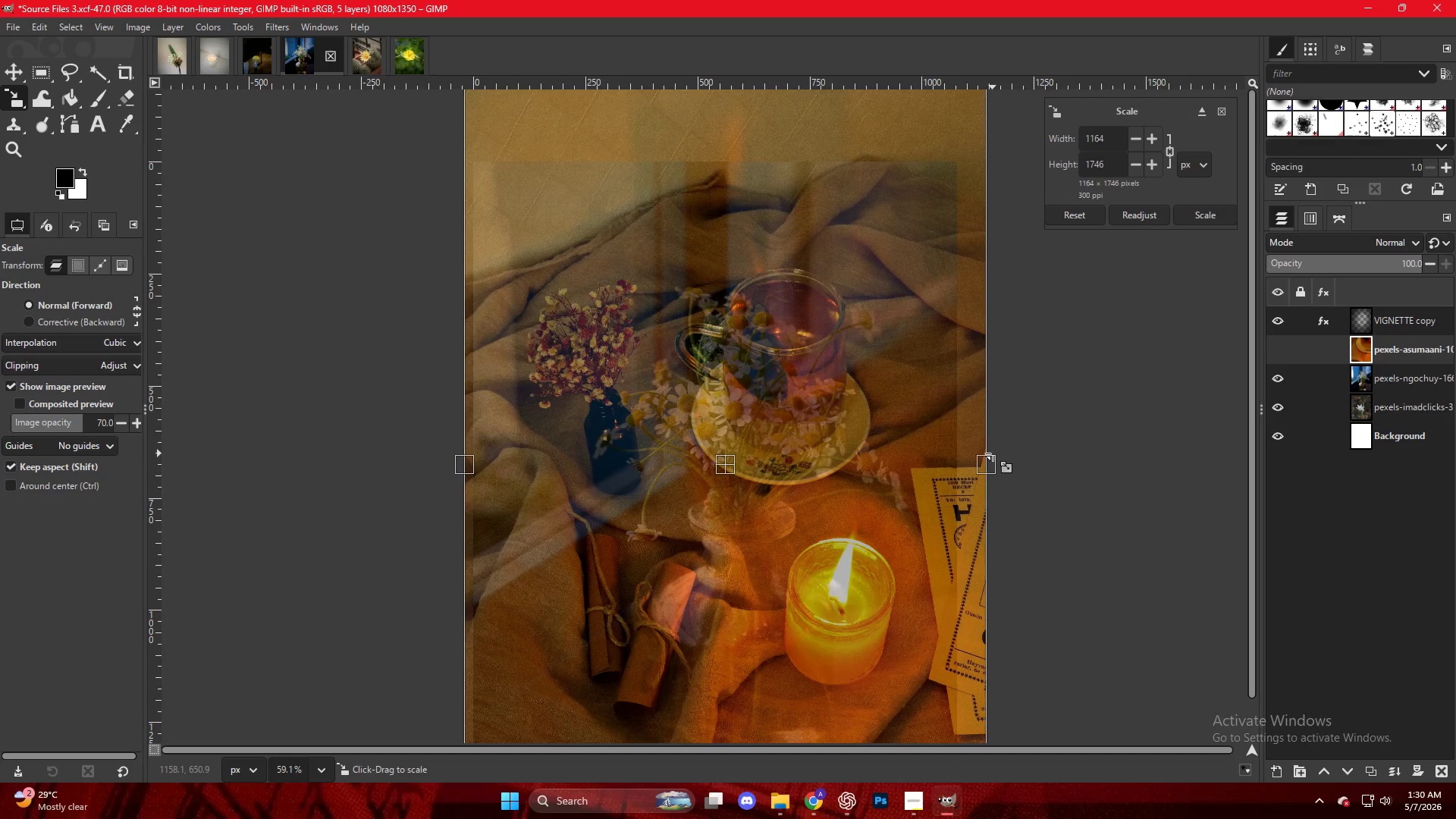 
left_click_drag(start_coordinate=[987, 459], to_coordinate=[964, 455])
 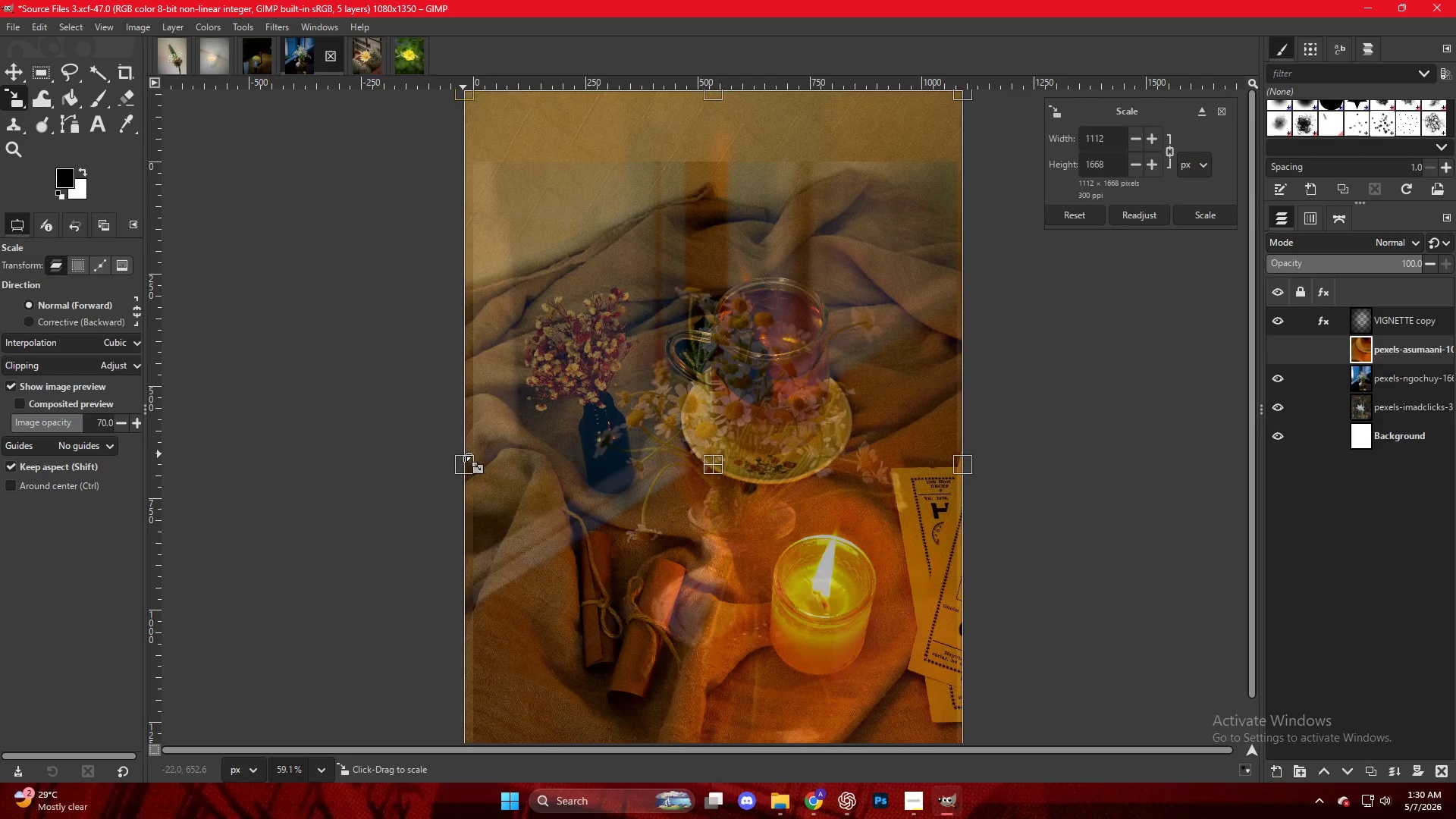 
key(NumpadEnter)
 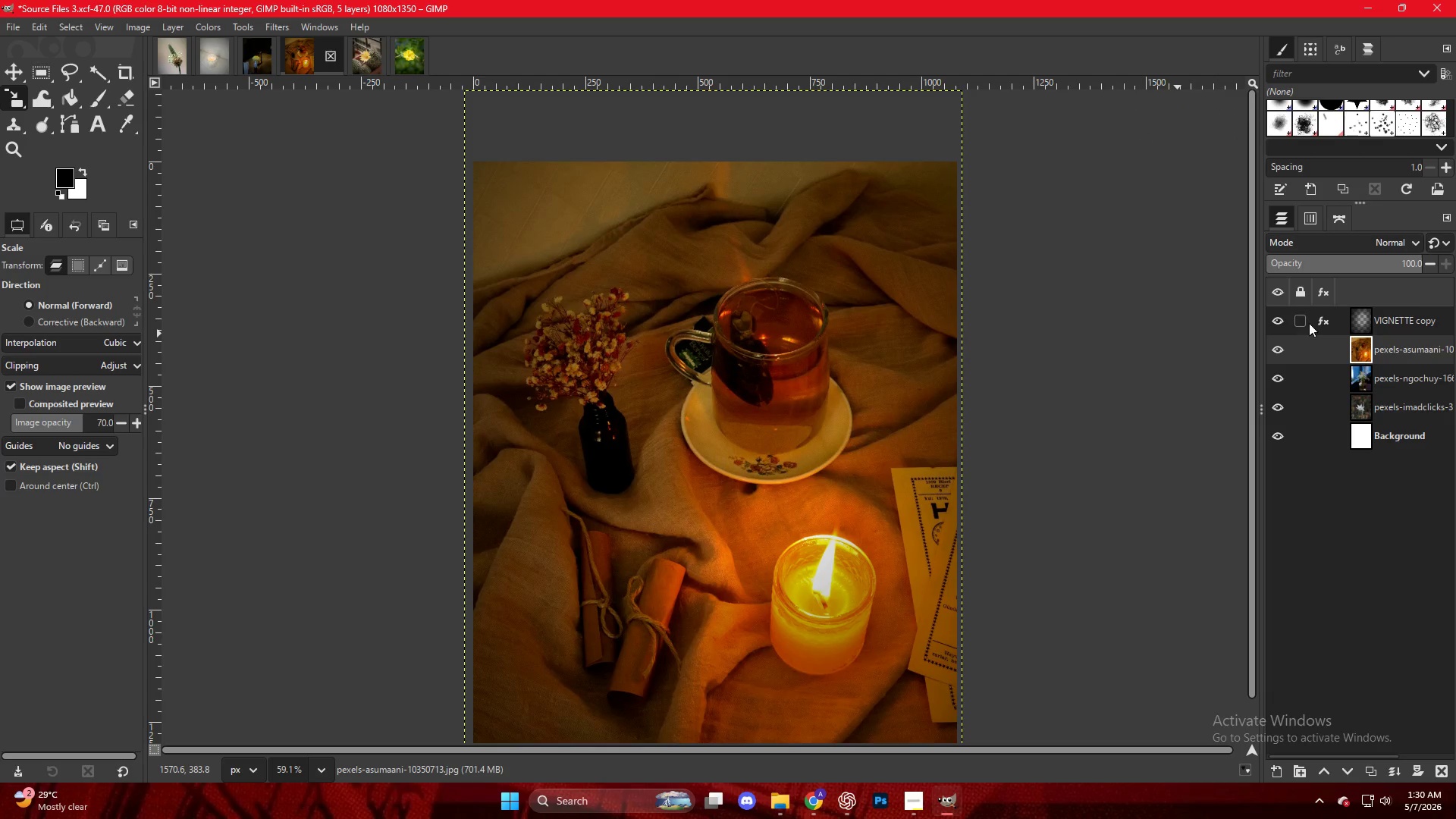 
double_click([1324, 319])
 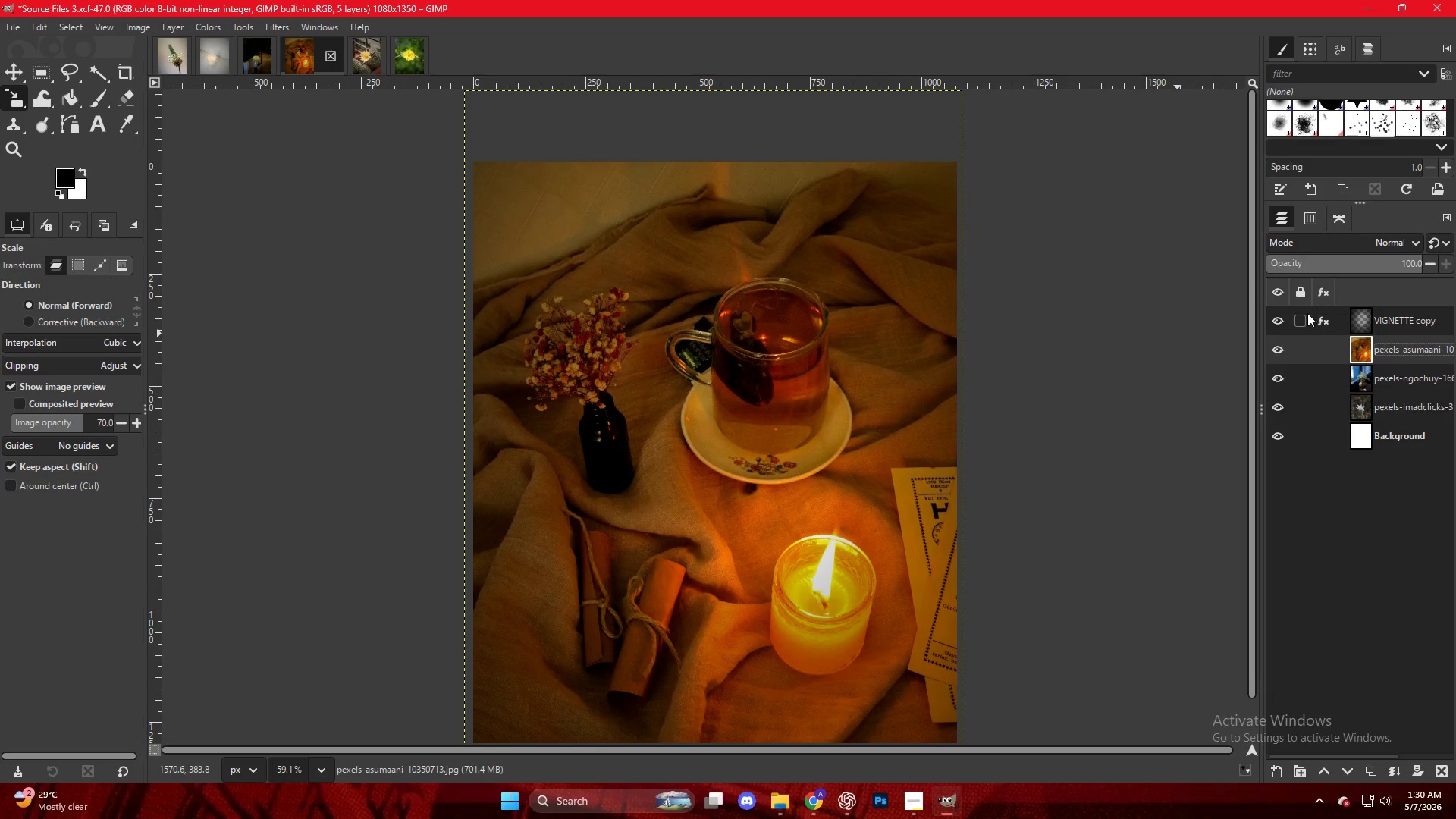 
left_click([1332, 317])
 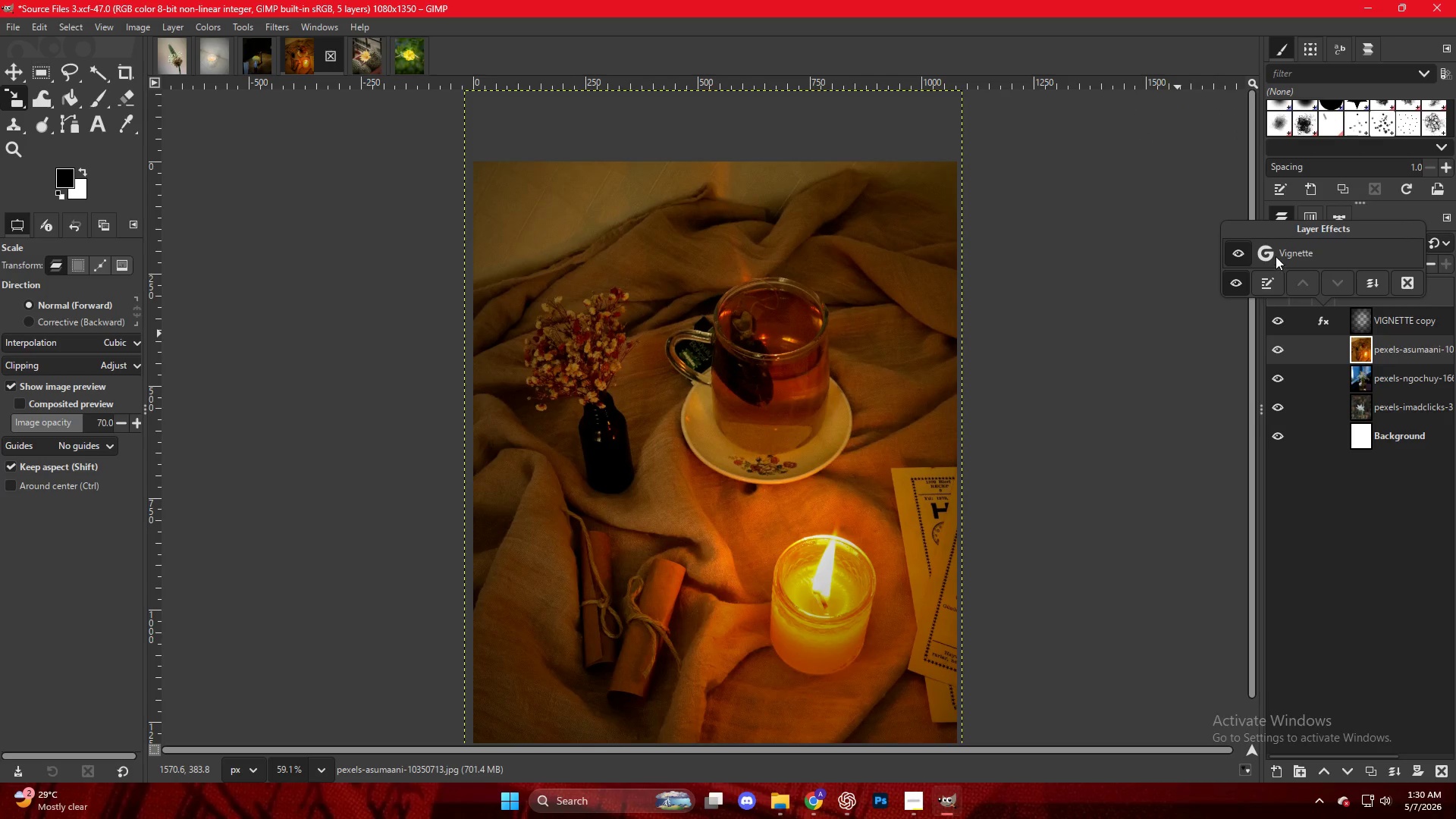 
double_click([1277, 256])
 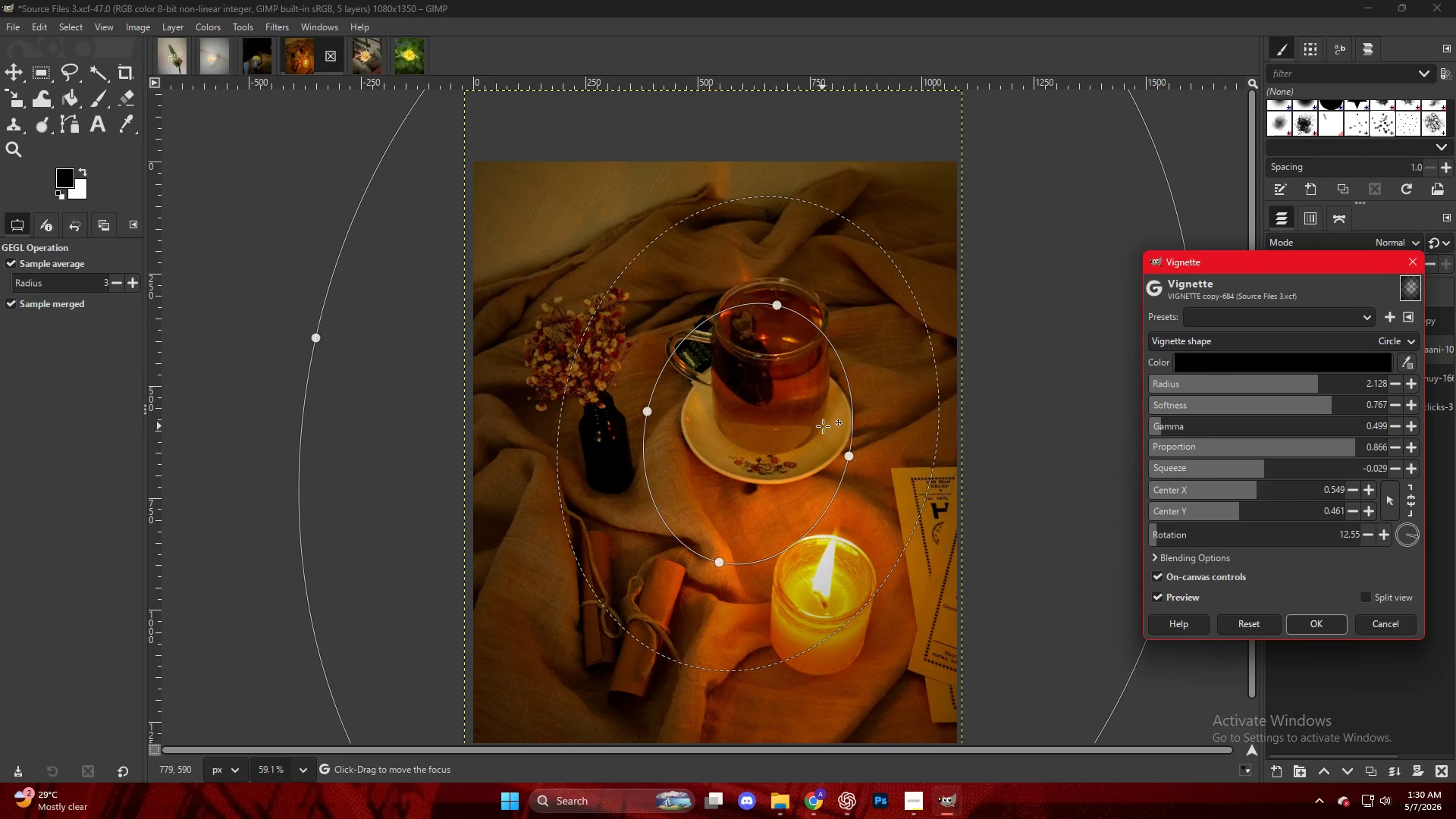 
left_click_drag(start_coordinate=[795, 428], to_coordinate=[868, 585])
 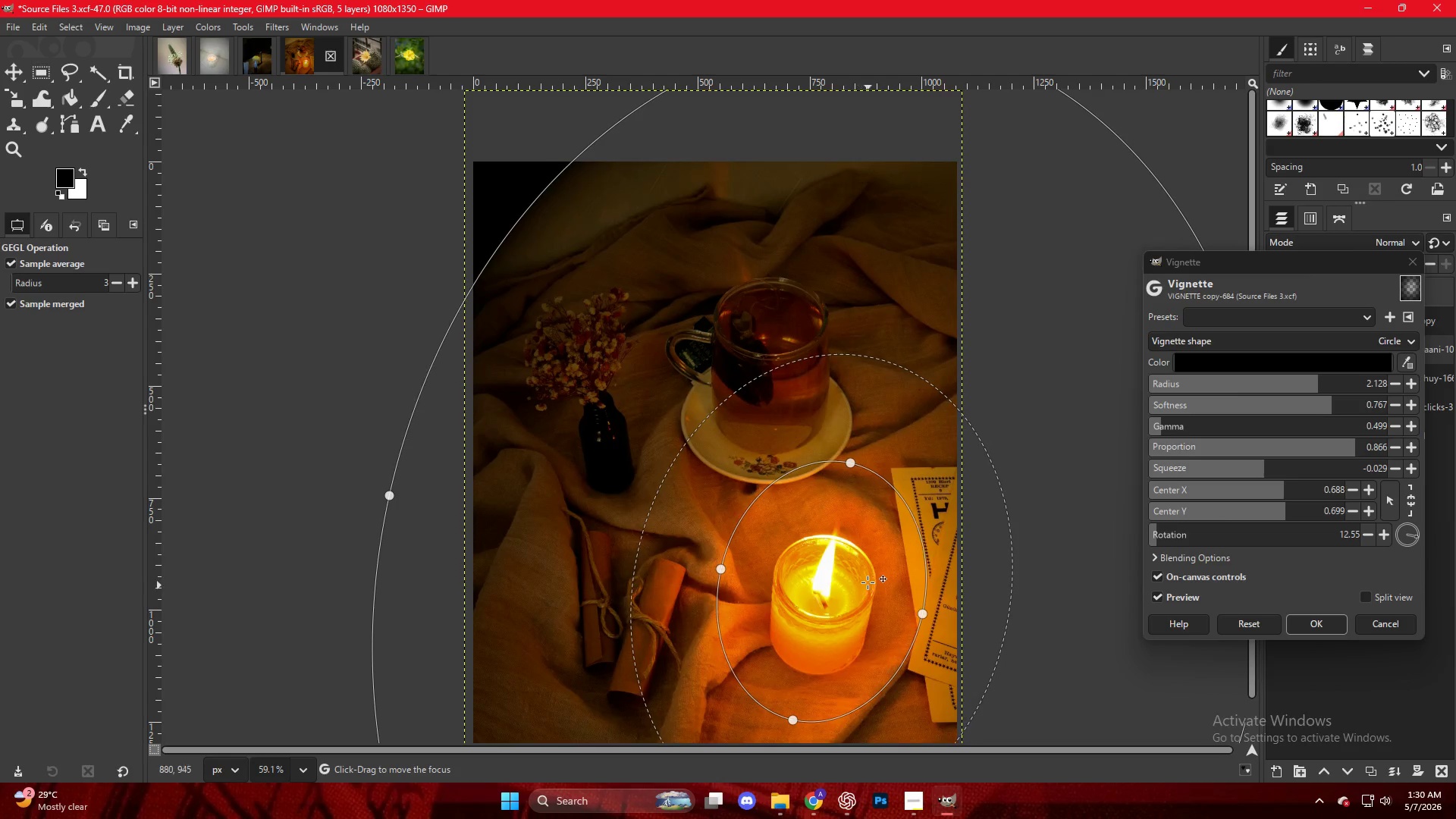 
key(Control+ControlLeft)
 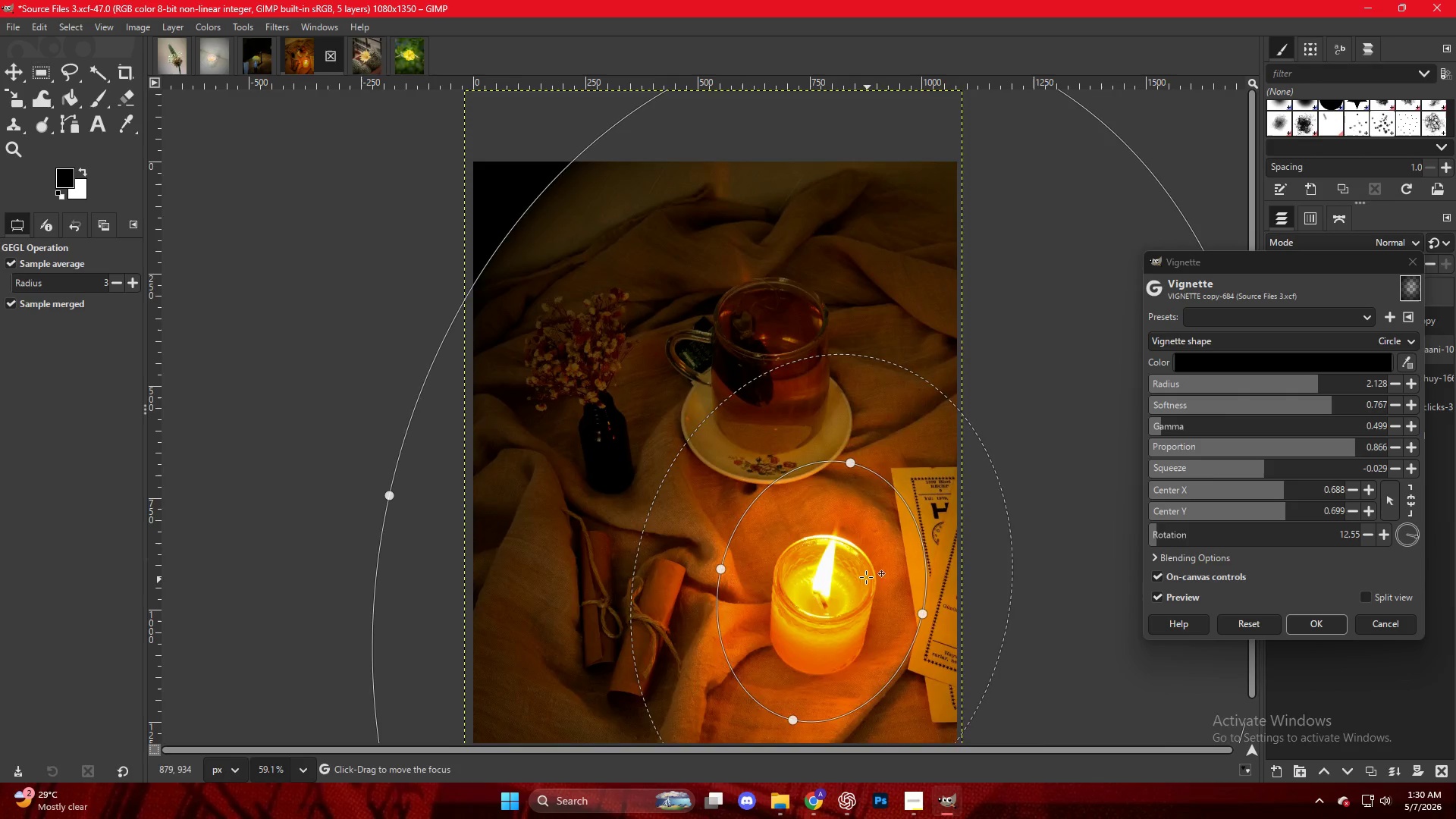 
left_click([868, 529])
 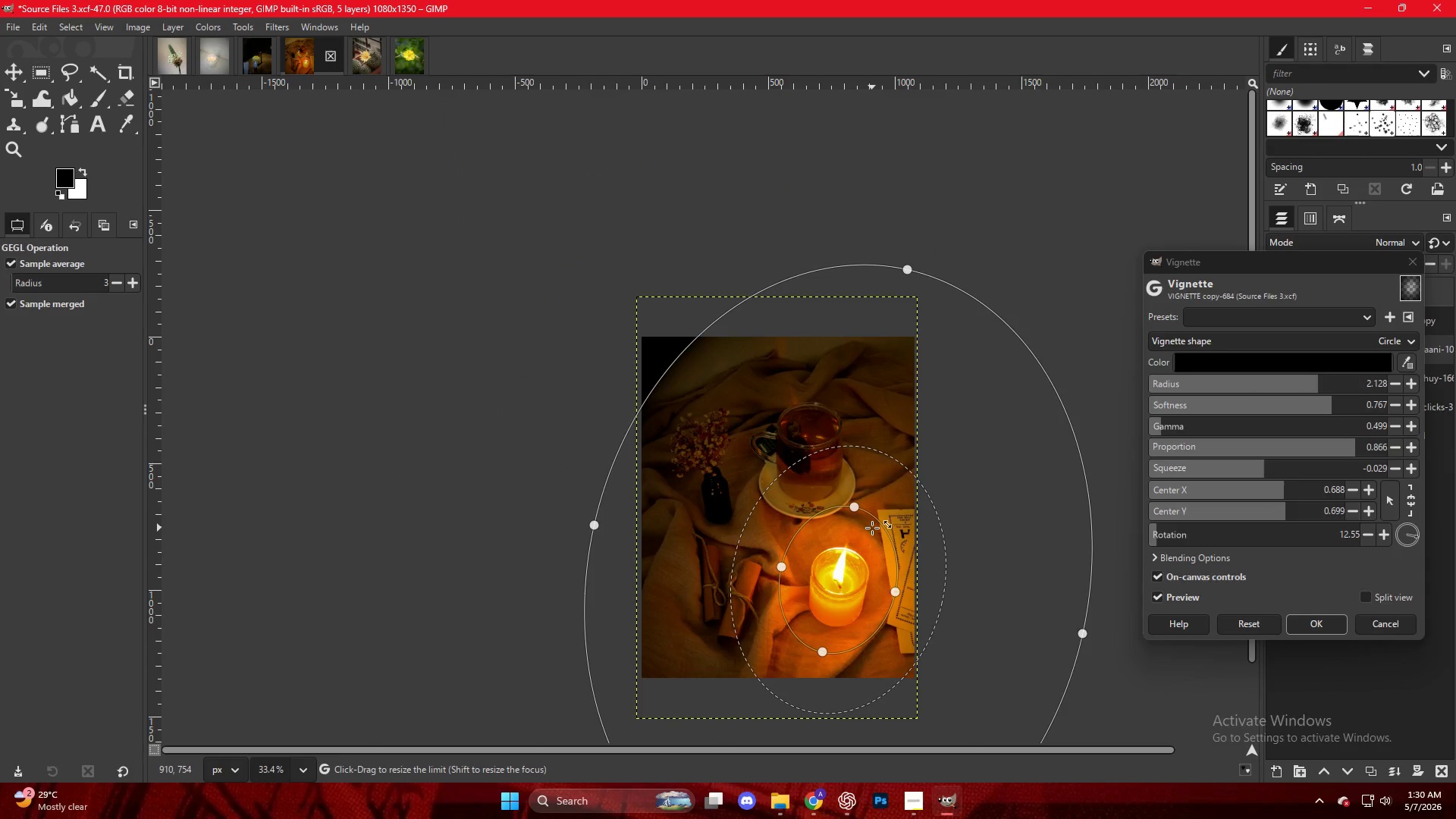 
scroll: coordinate [861, 565], scroll_direction: down, amount: 6.0
 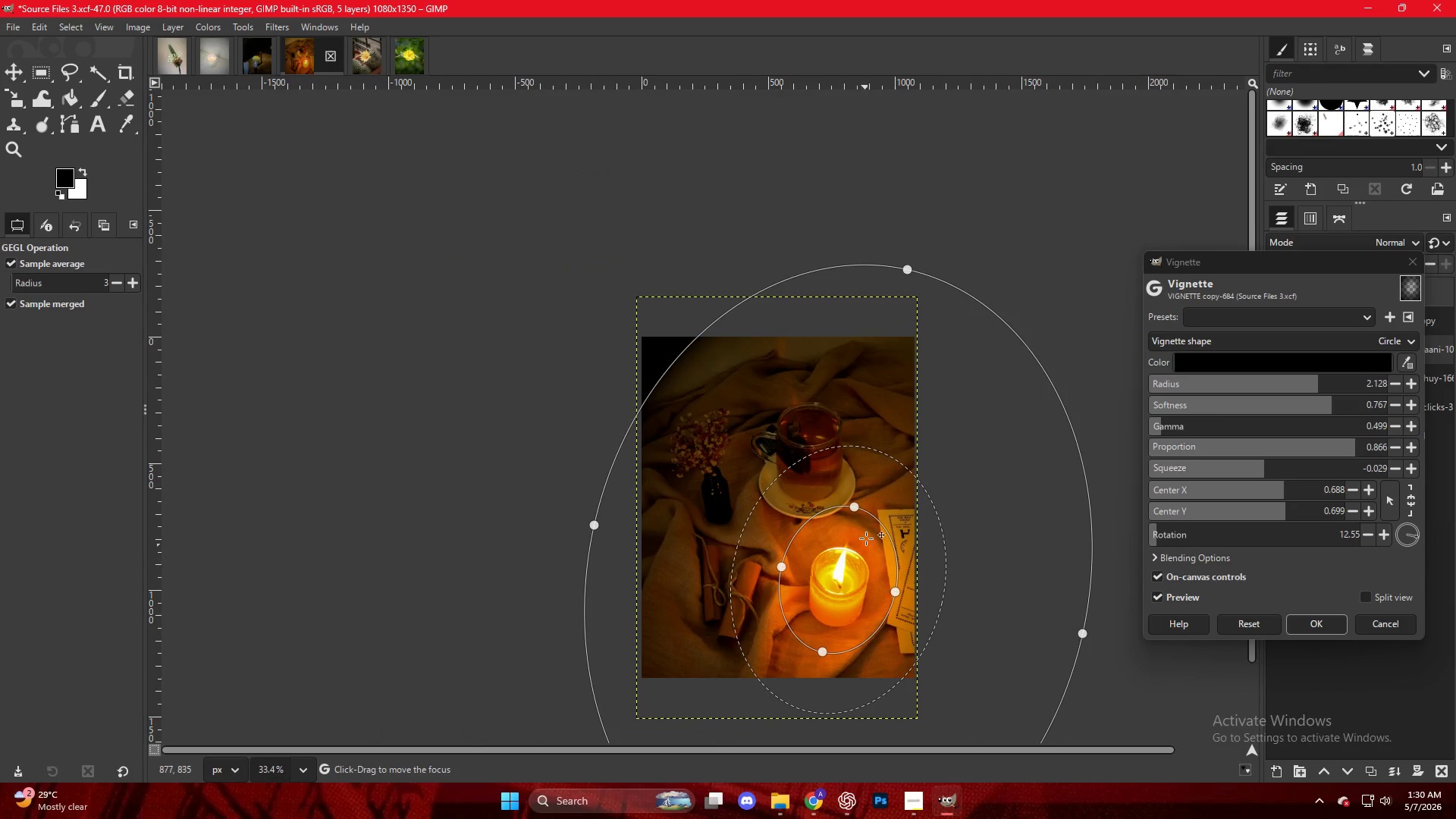 
key(NumpadEnter)
 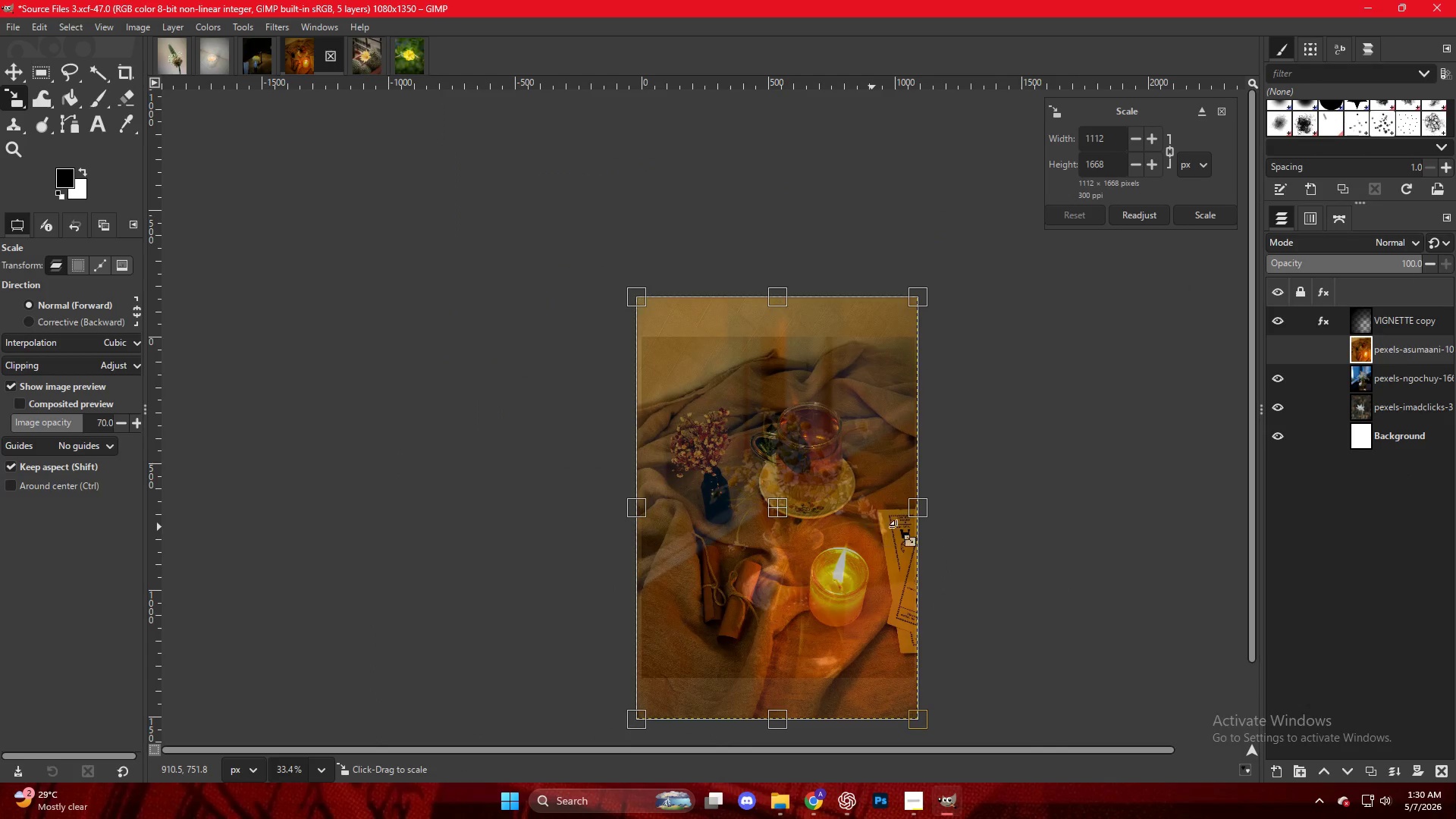 
scroll: coordinate [971, 524], scroll_direction: down, amount: 2.0
 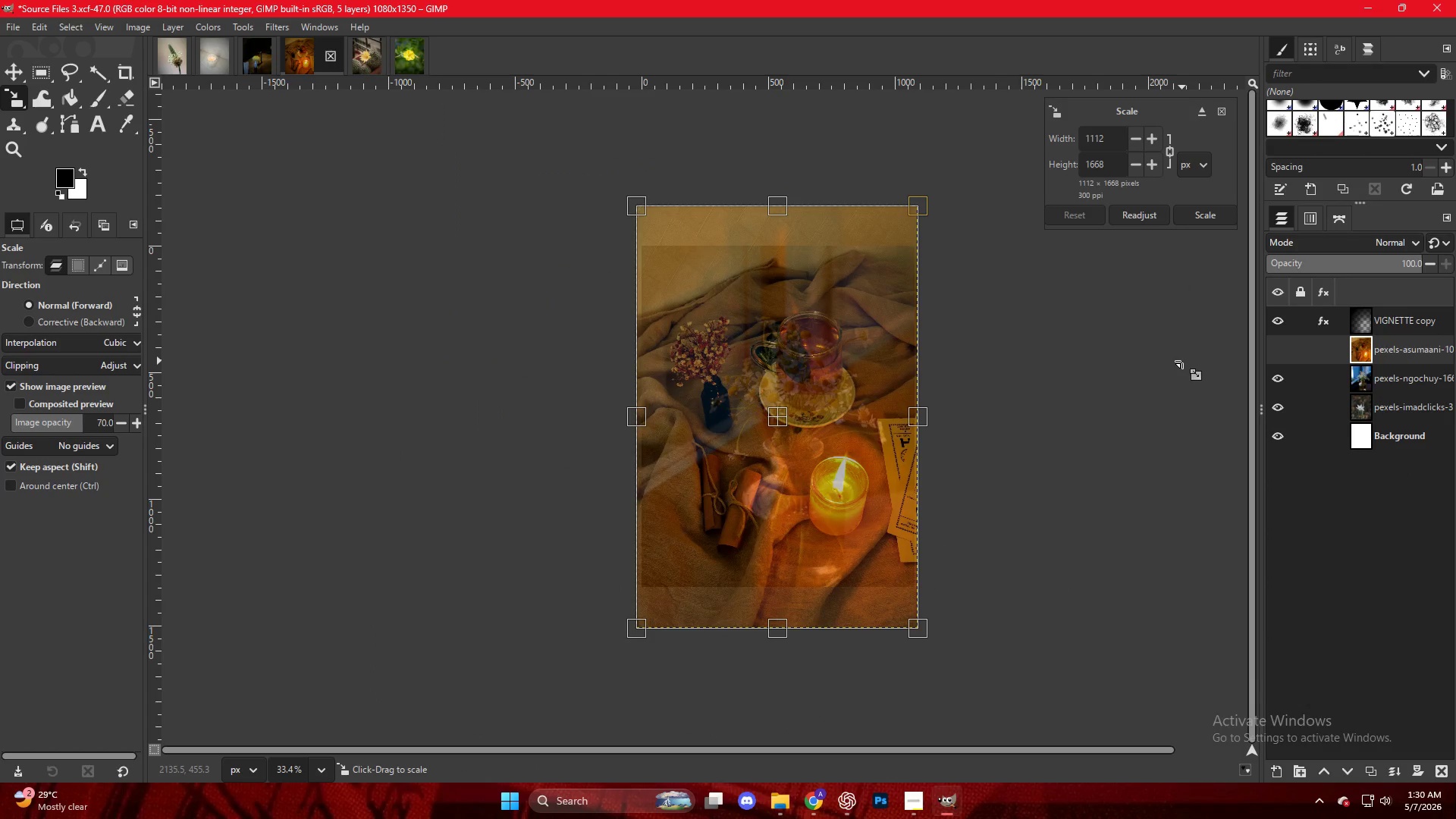 
key(M)
 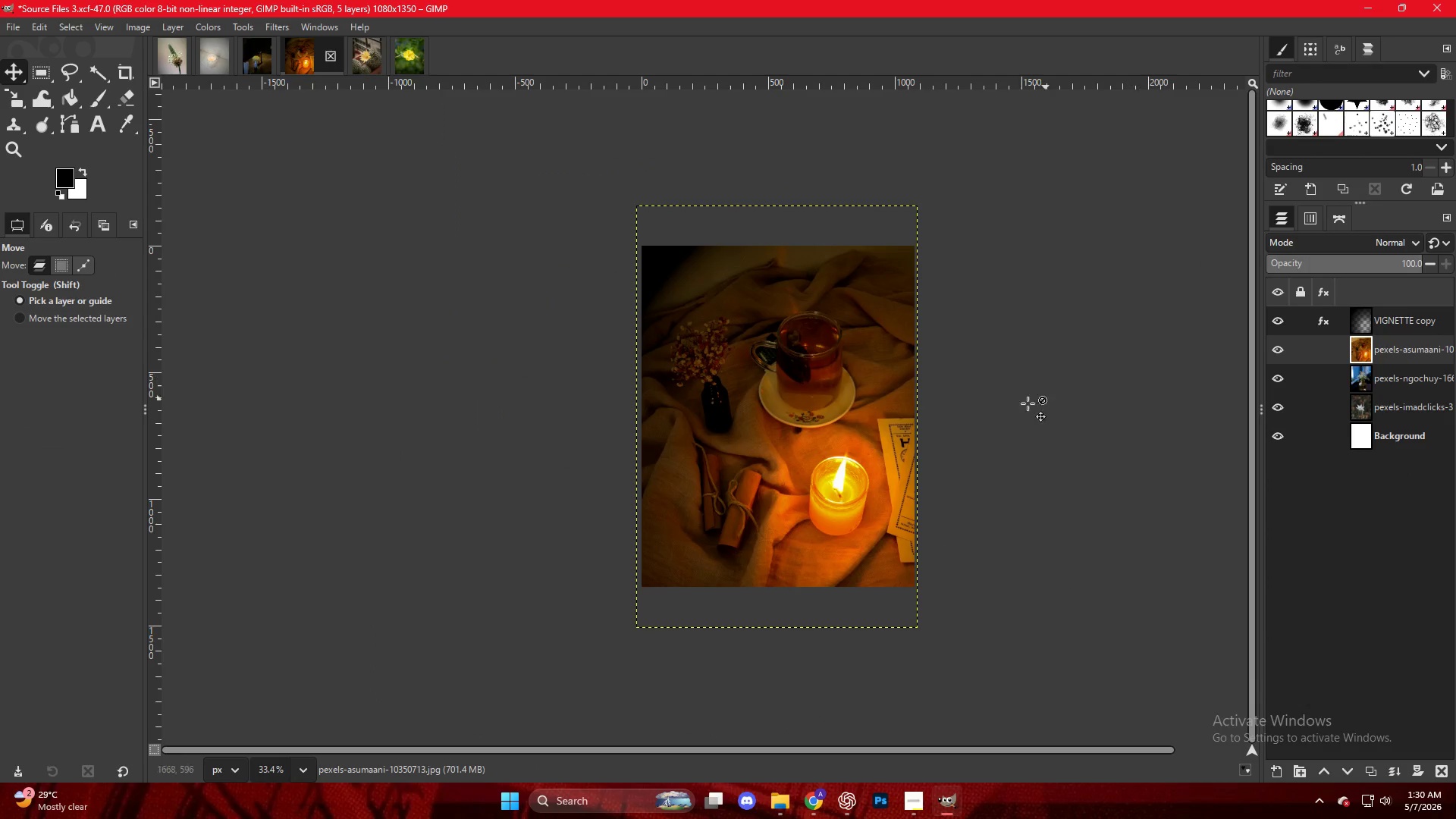 
key(Control+ControlLeft)
 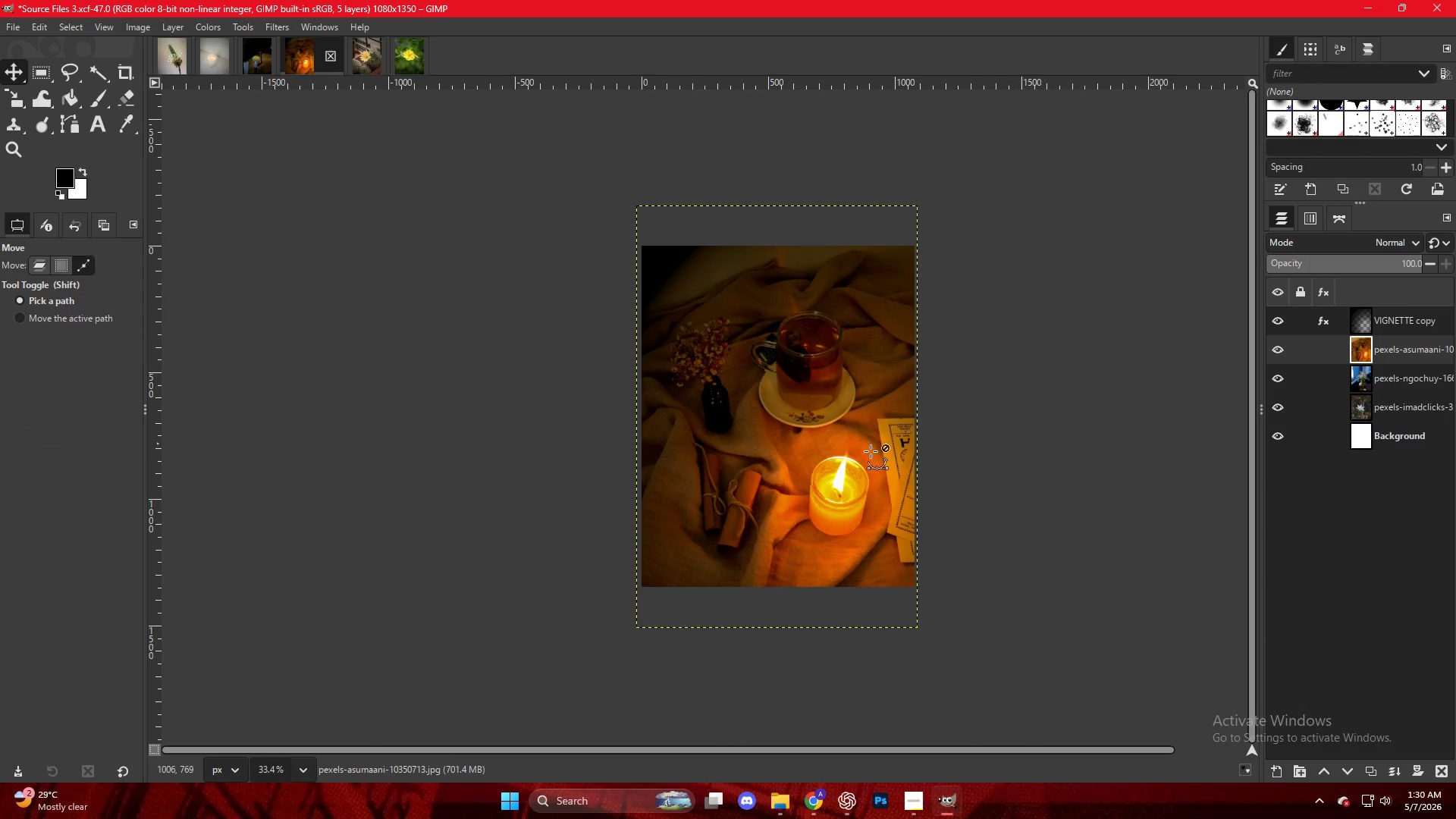 
scroll: coordinate [870, 451], scroll_direction: up, amount: 4.0
 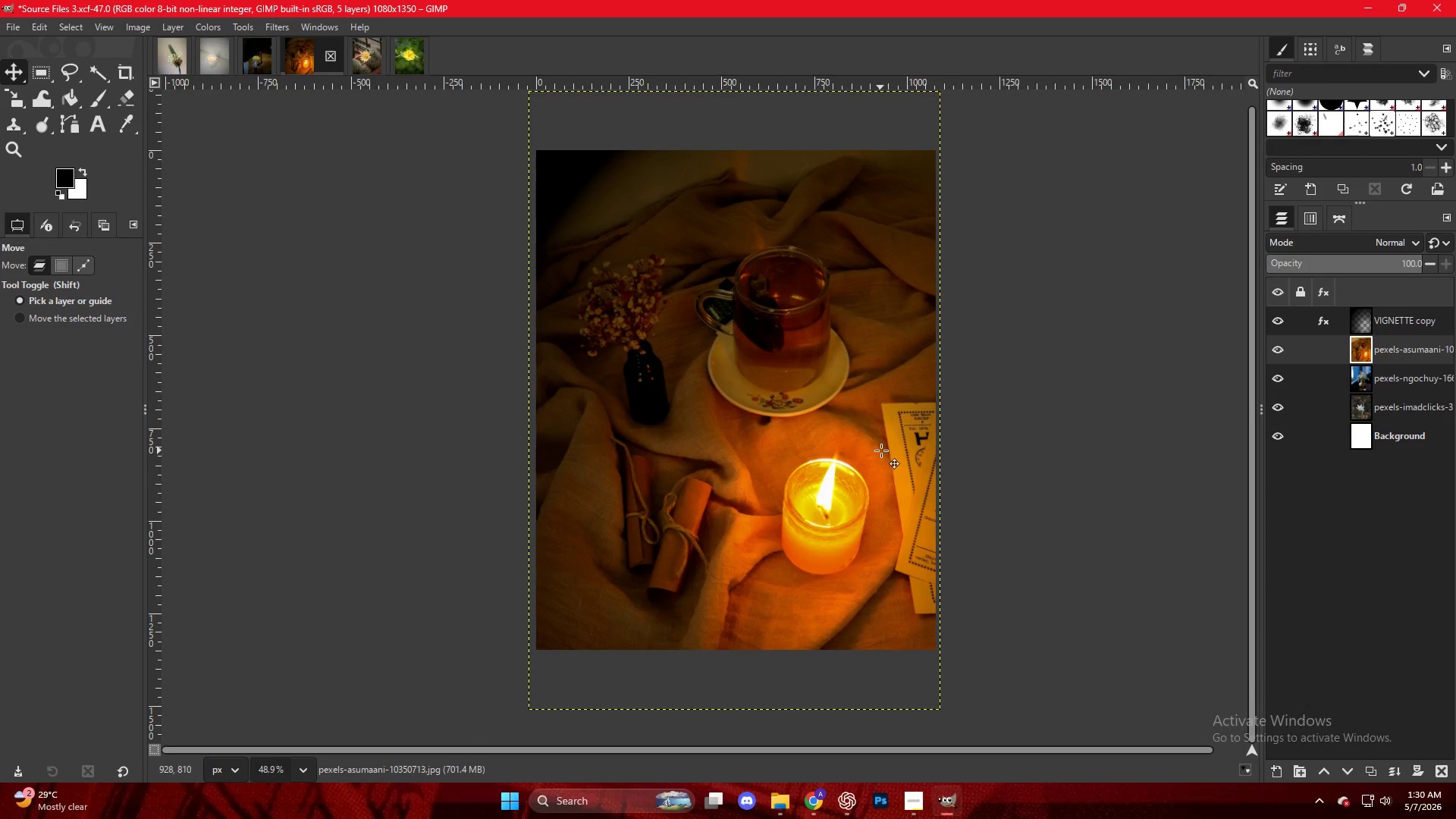 
key(Control+Shift+E)
 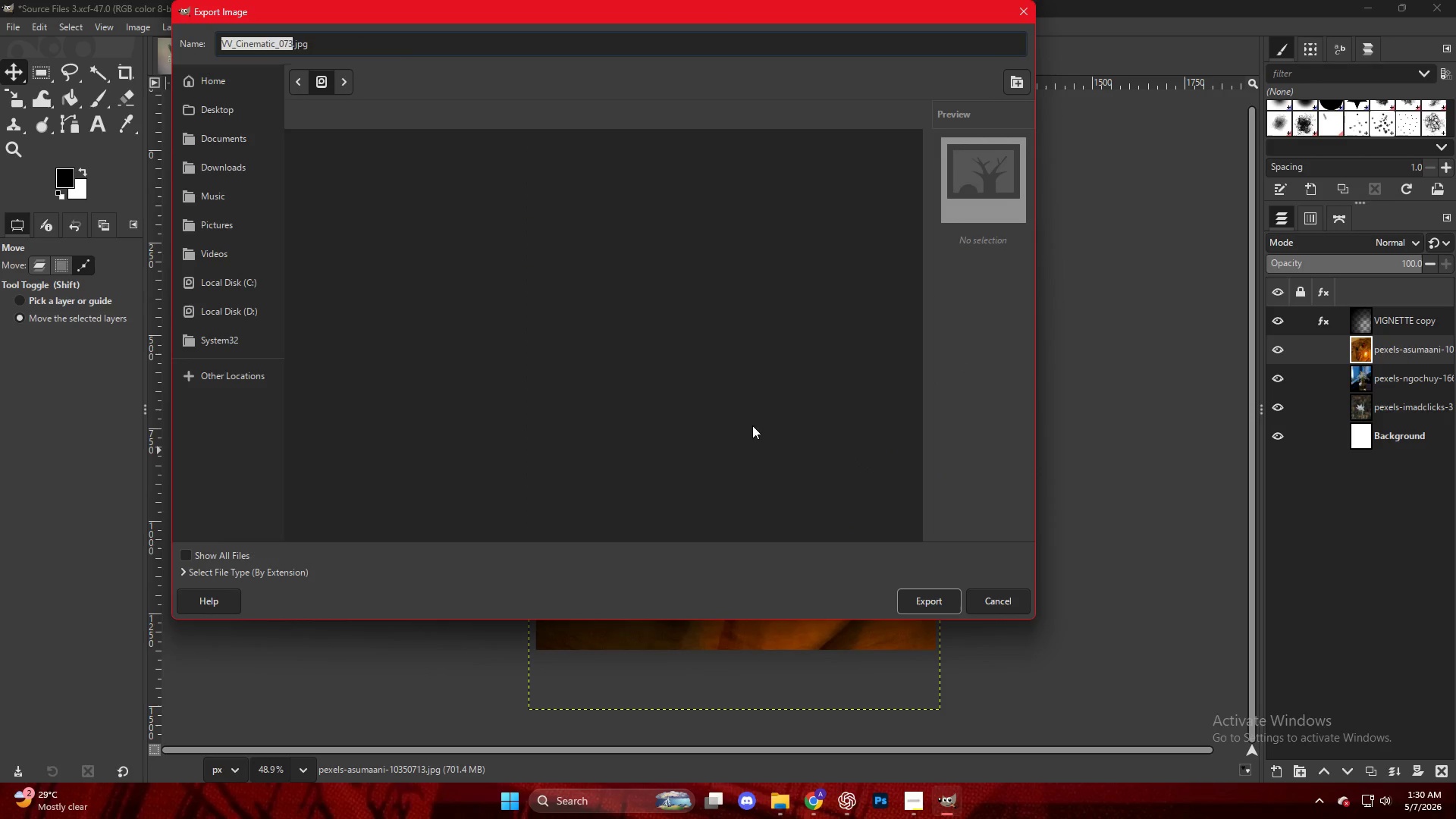 
left_click([425, 527])
 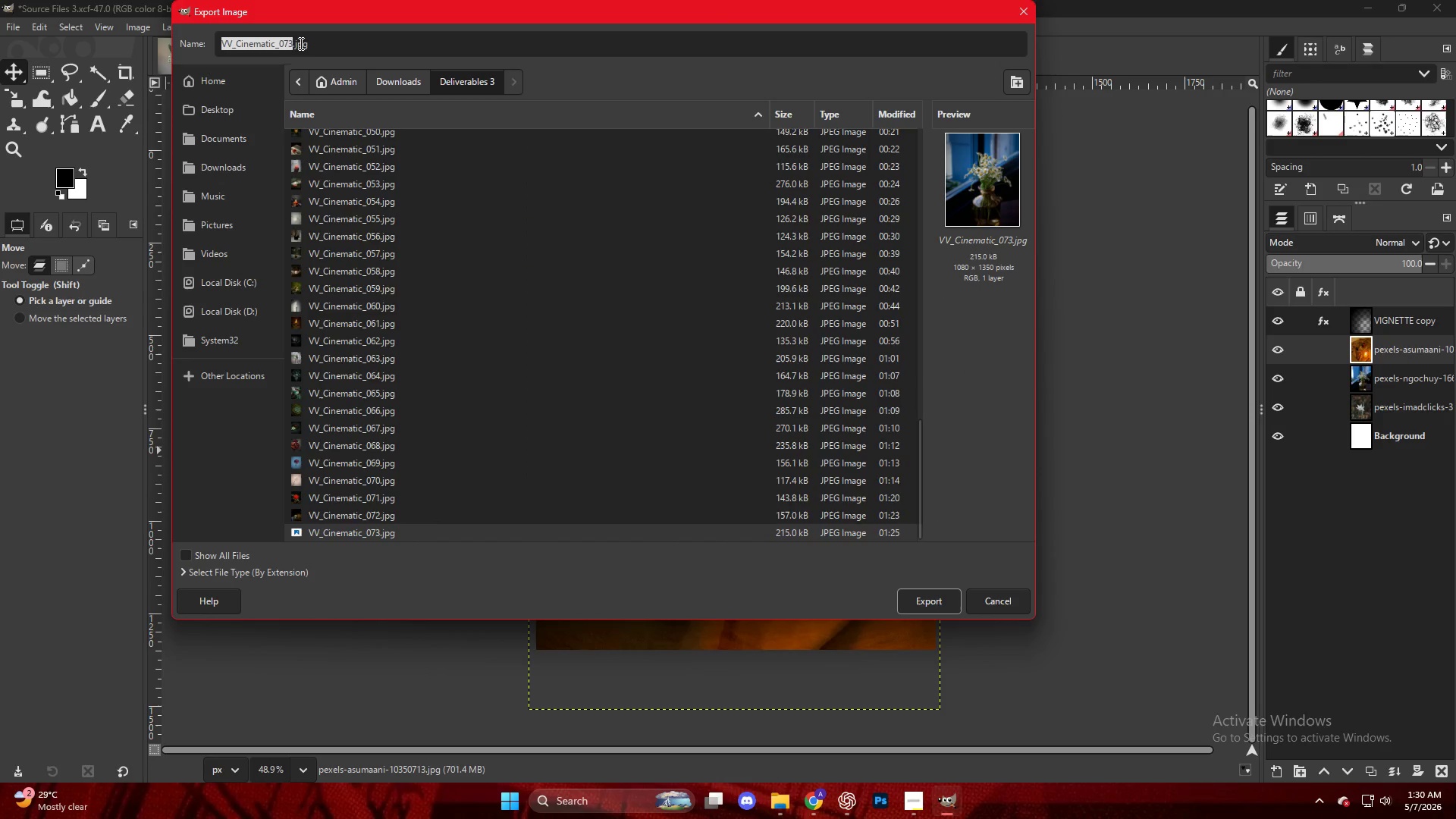 
scroll: coordinate [440, 515], scroll_direction: down, amount: 35.0
 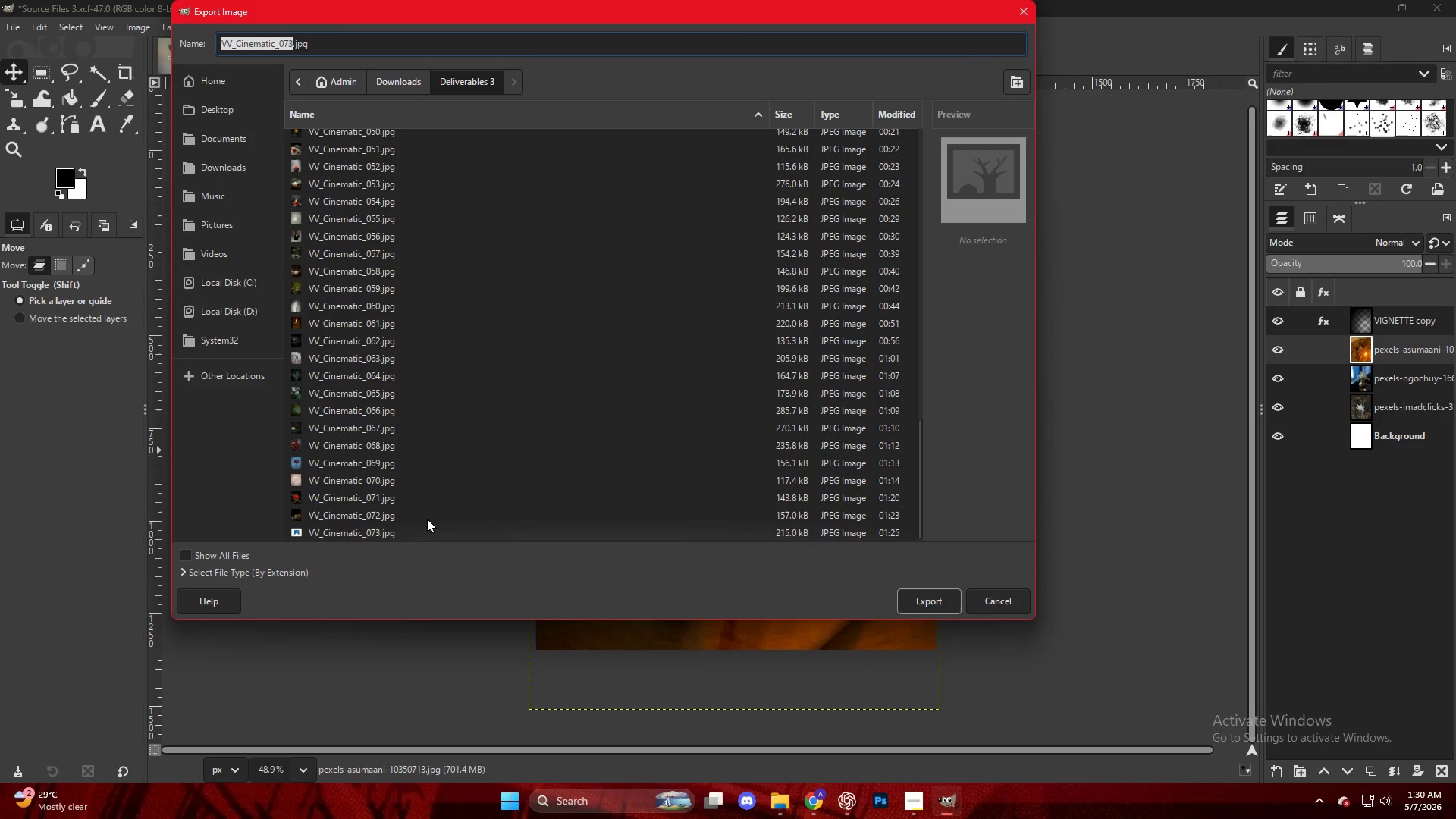 
left_click([290, 42])
 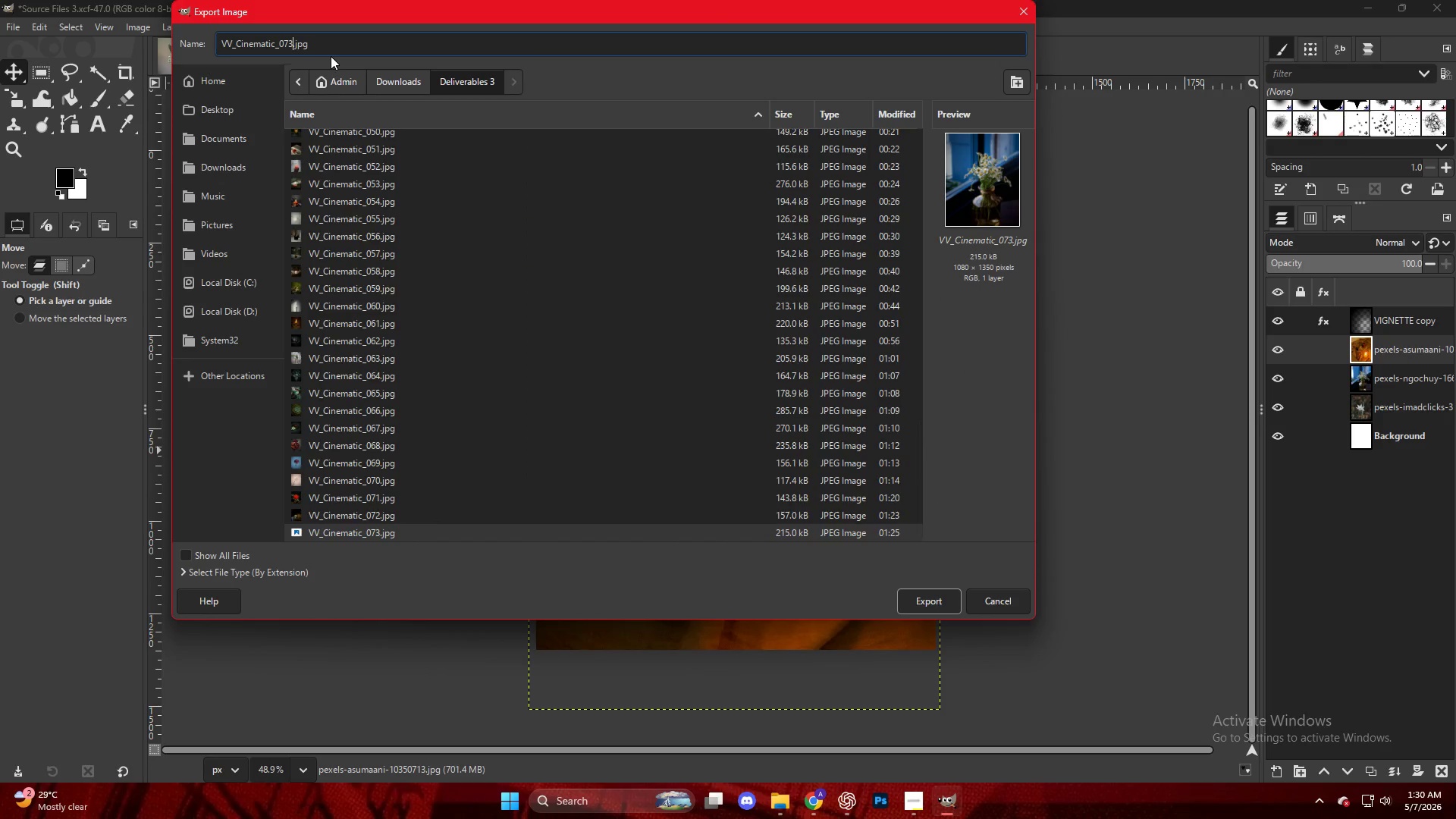 
key(ArrowLeft)
 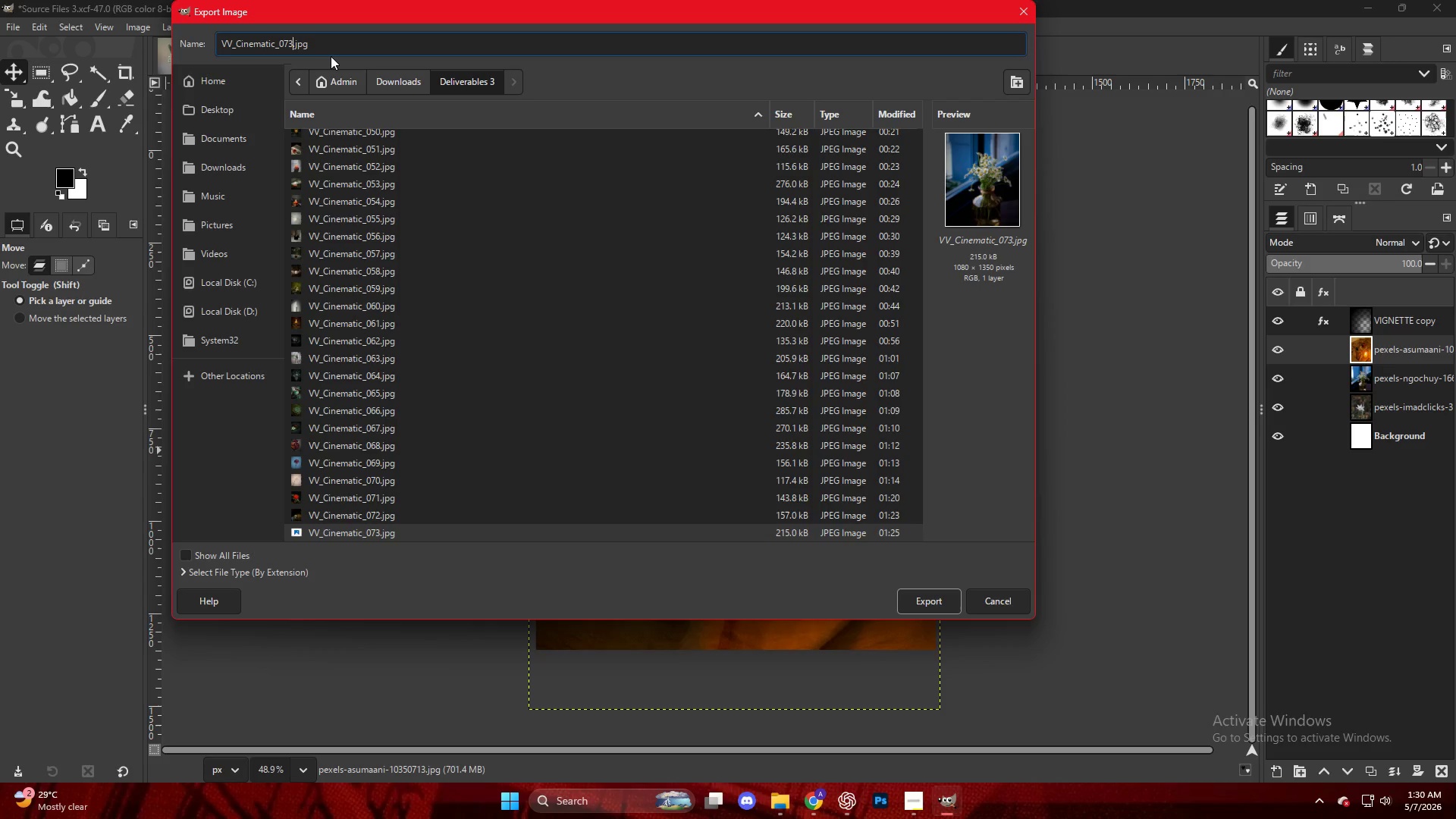 
key(ArrowRight)
 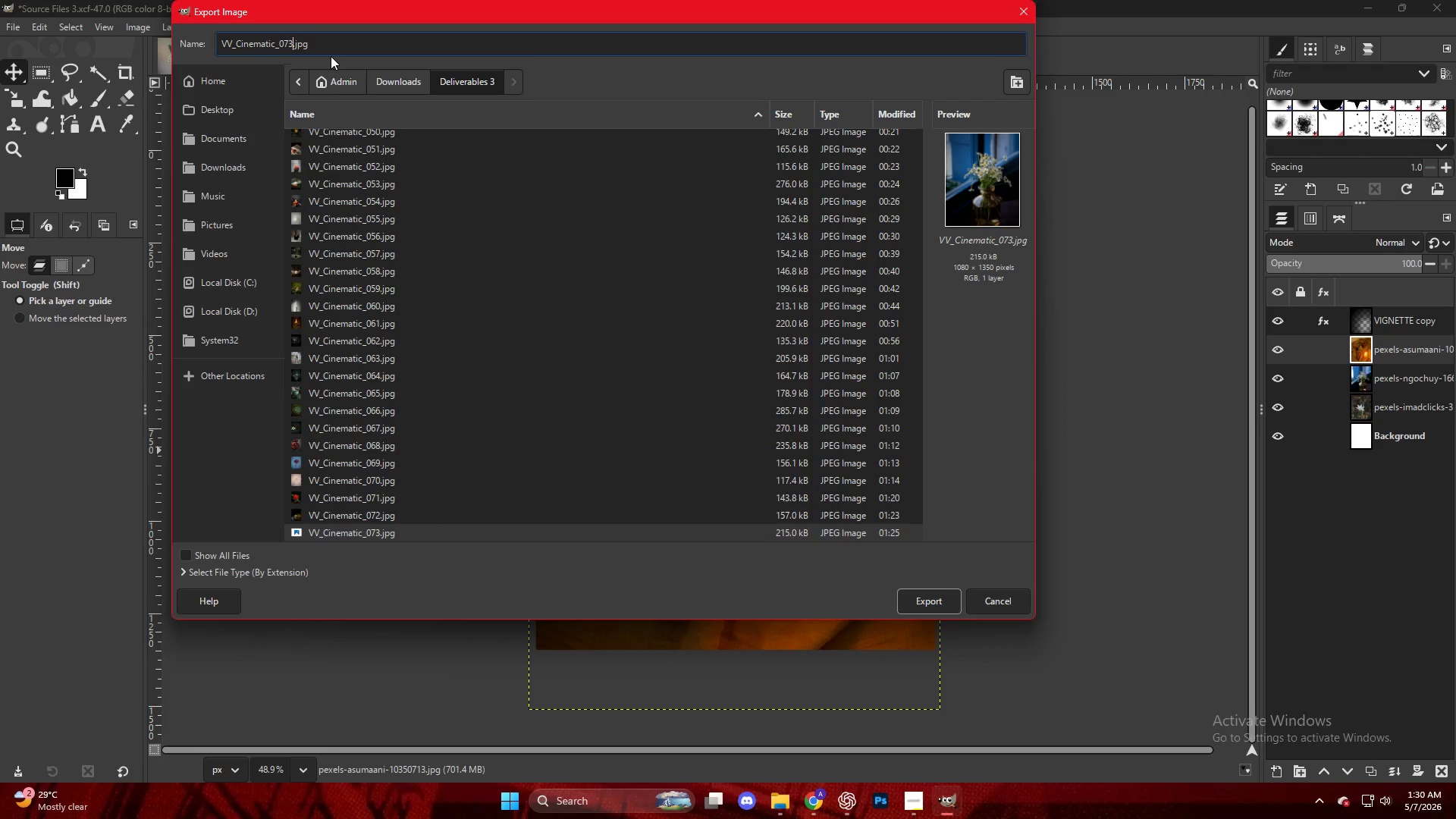 
key(Backspace)
 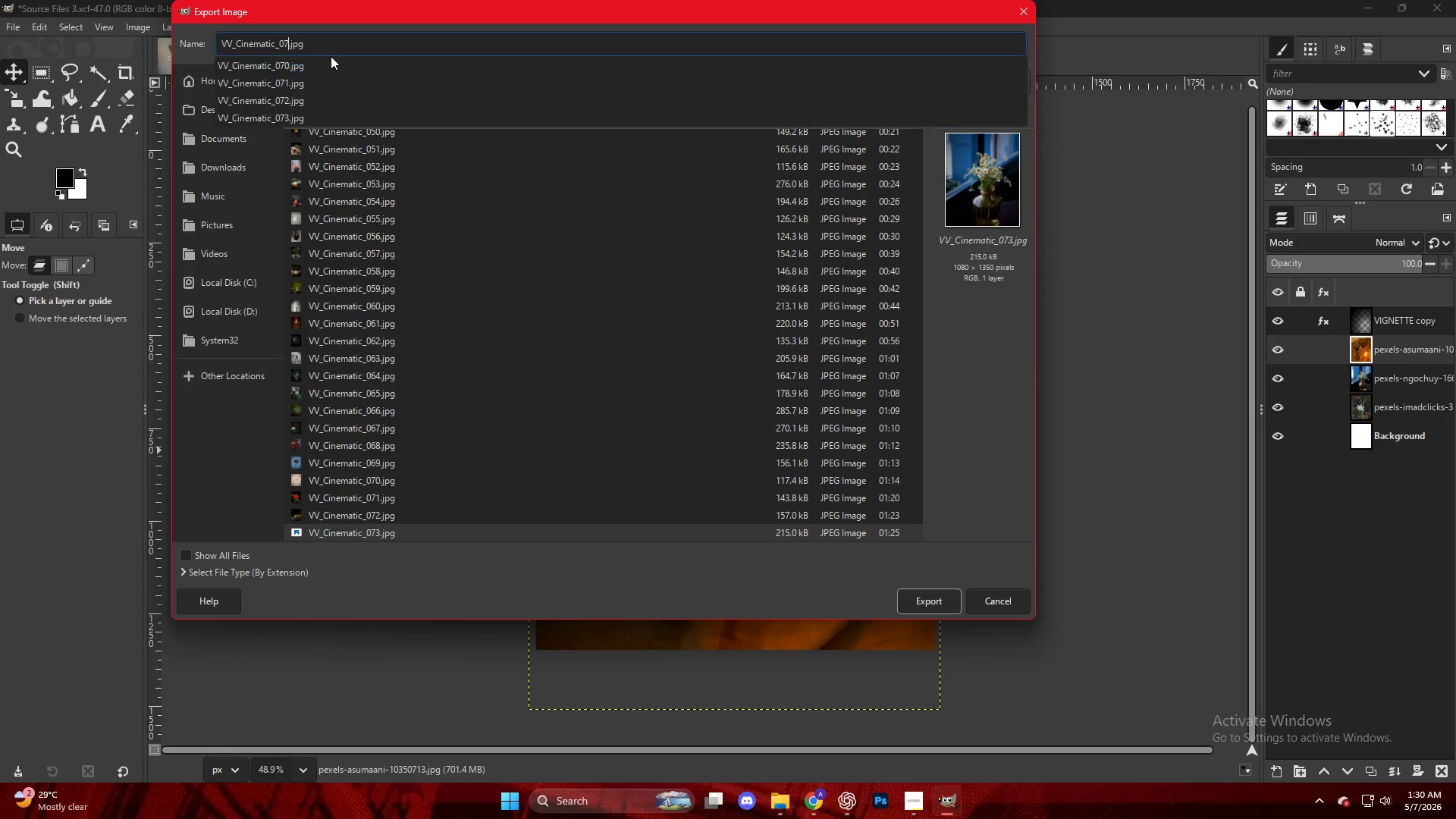 
key(4)
 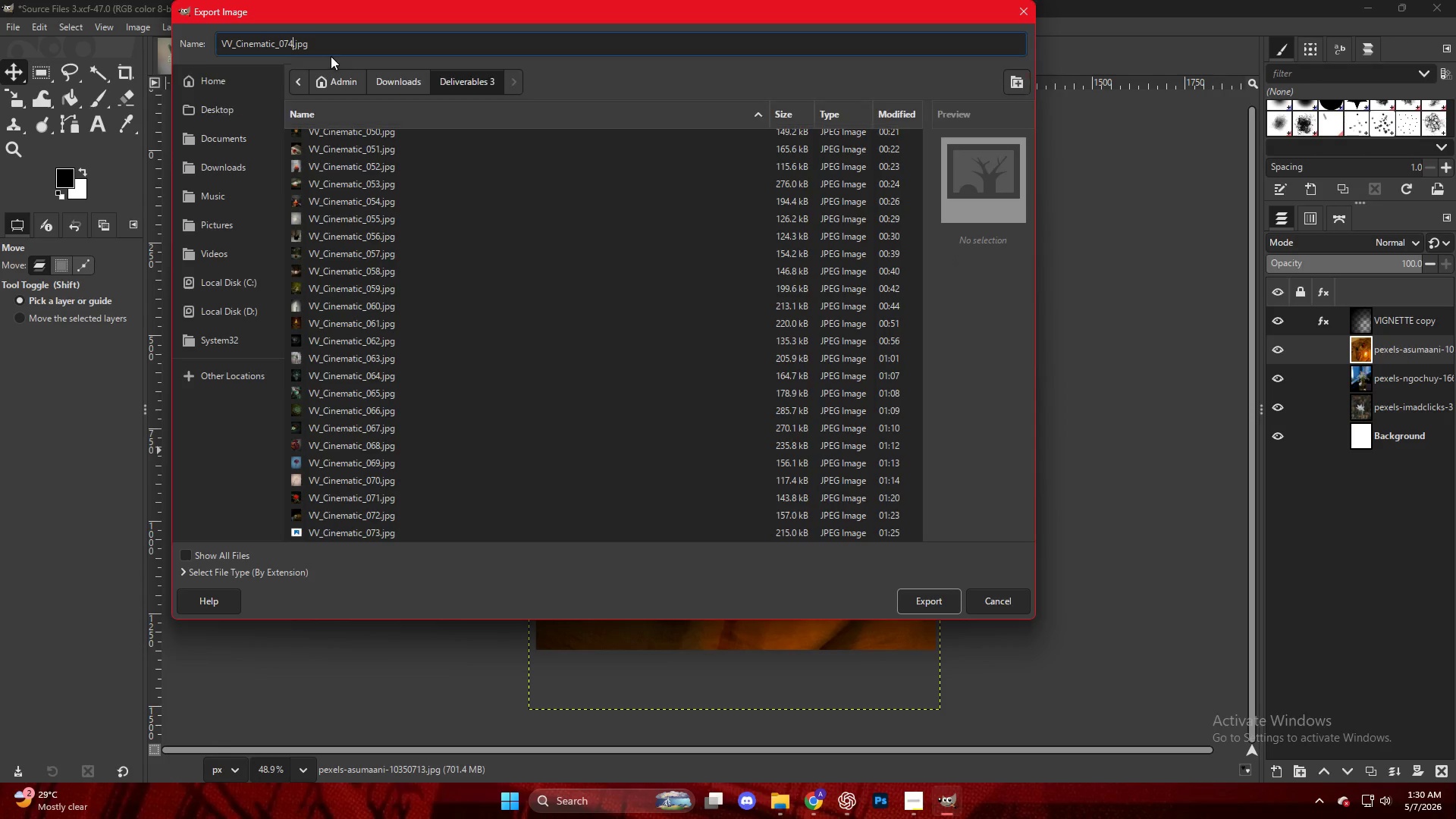 
key(Enter)
 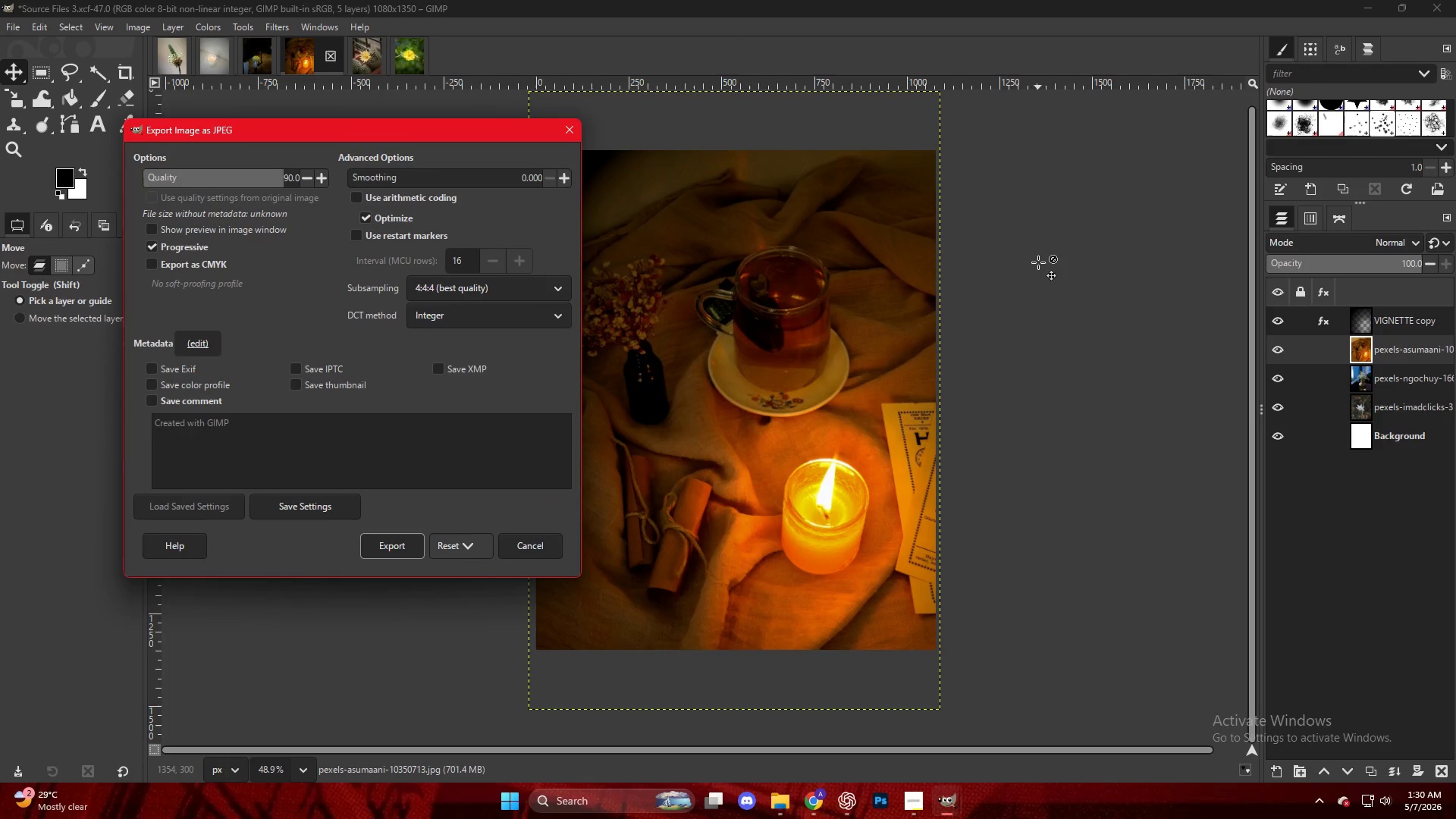 
key(NumpadEnter)
 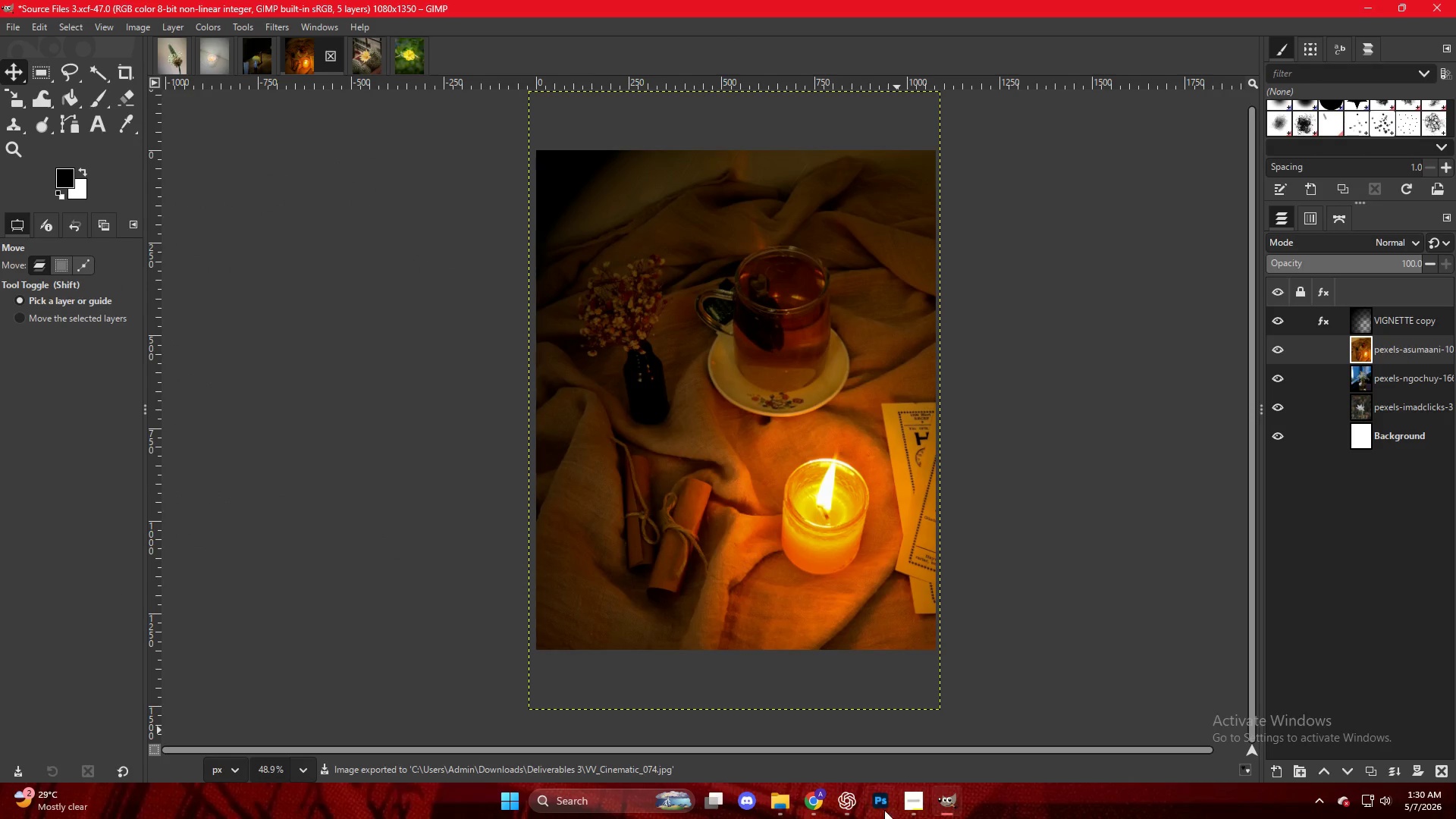 
left_click([810, 800])
 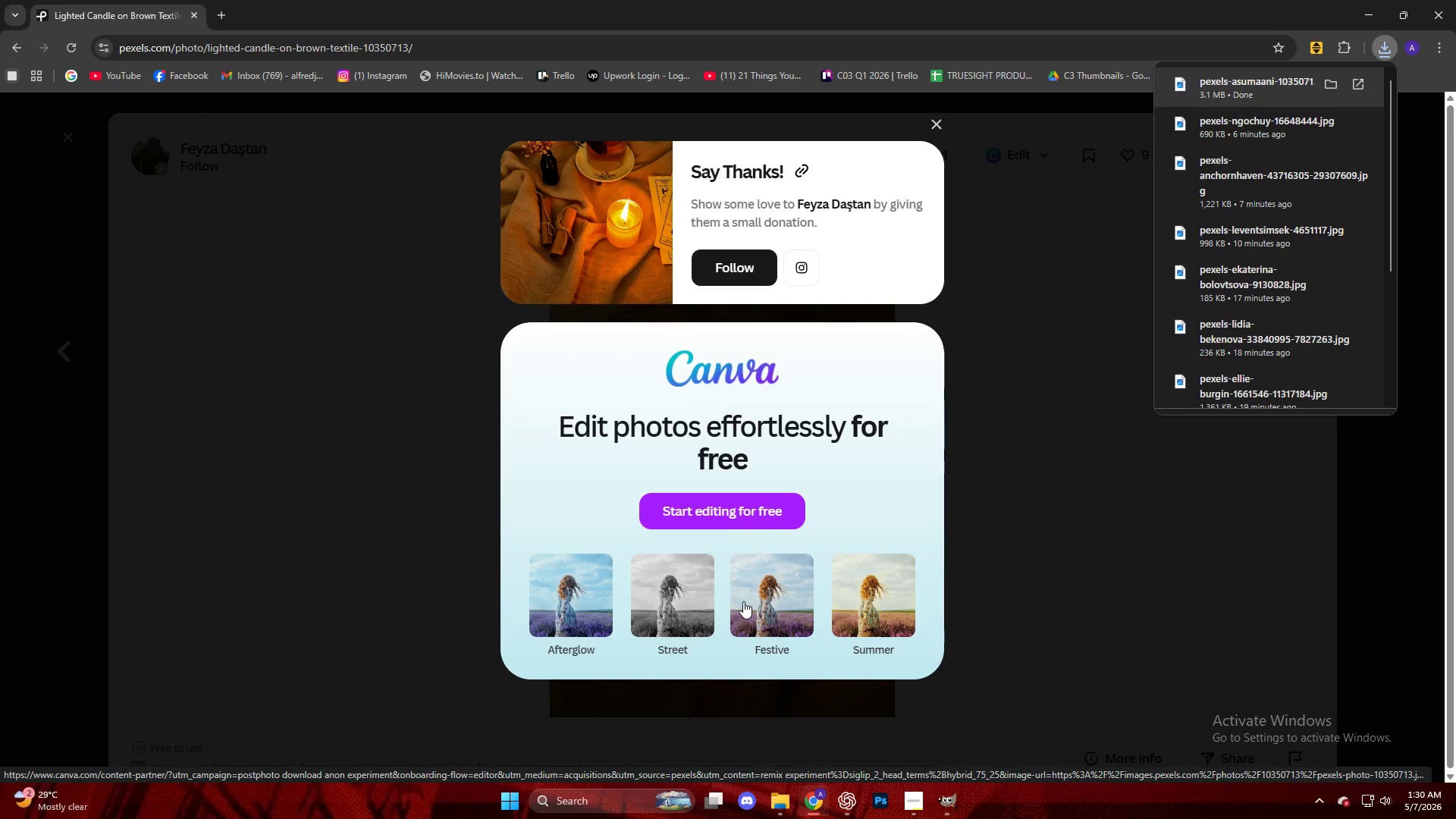 
left_click([212, 377])
 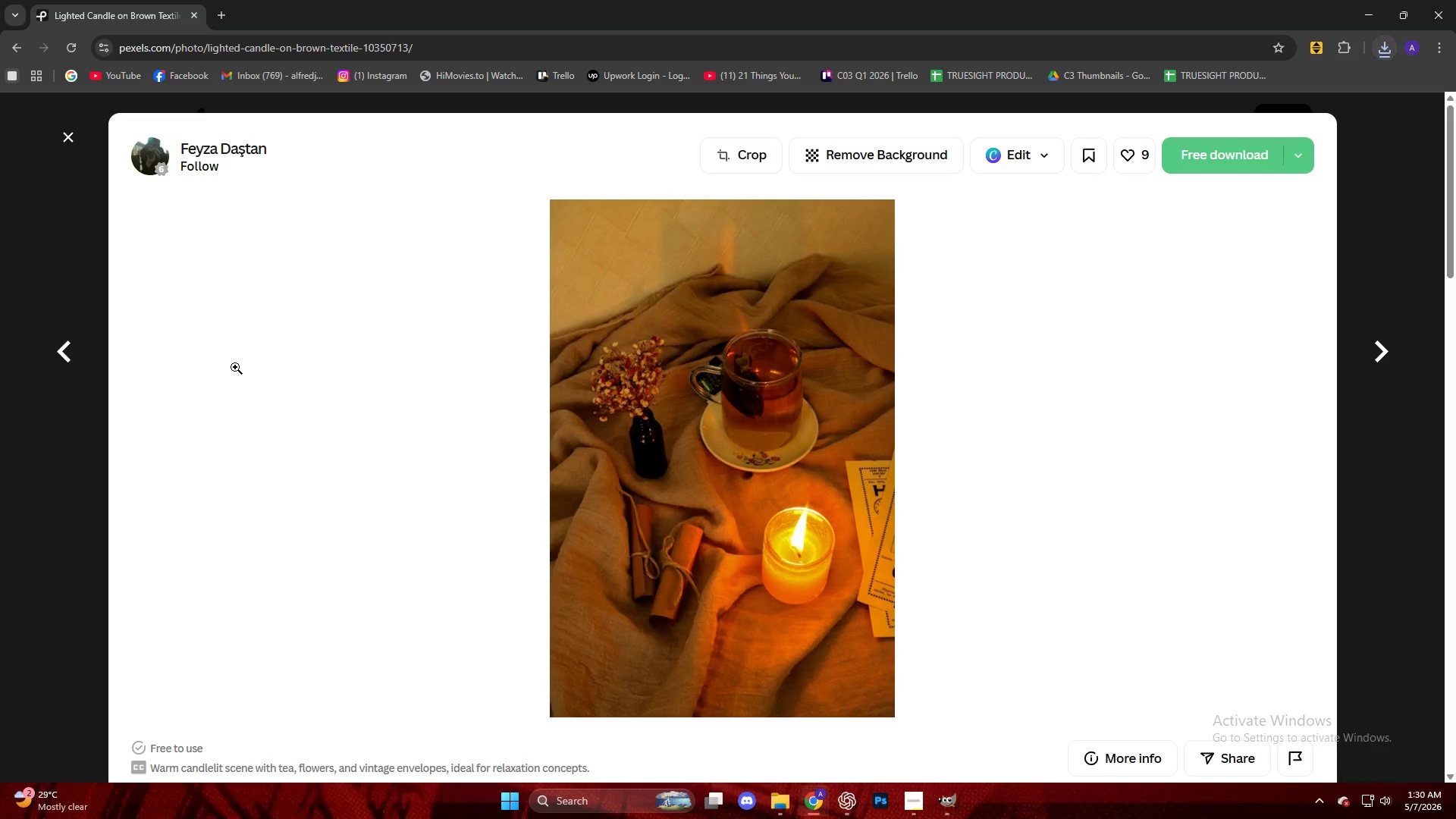 
scroll: coordinate [1031, 303], scroll_direction: down, amount: 33.0
 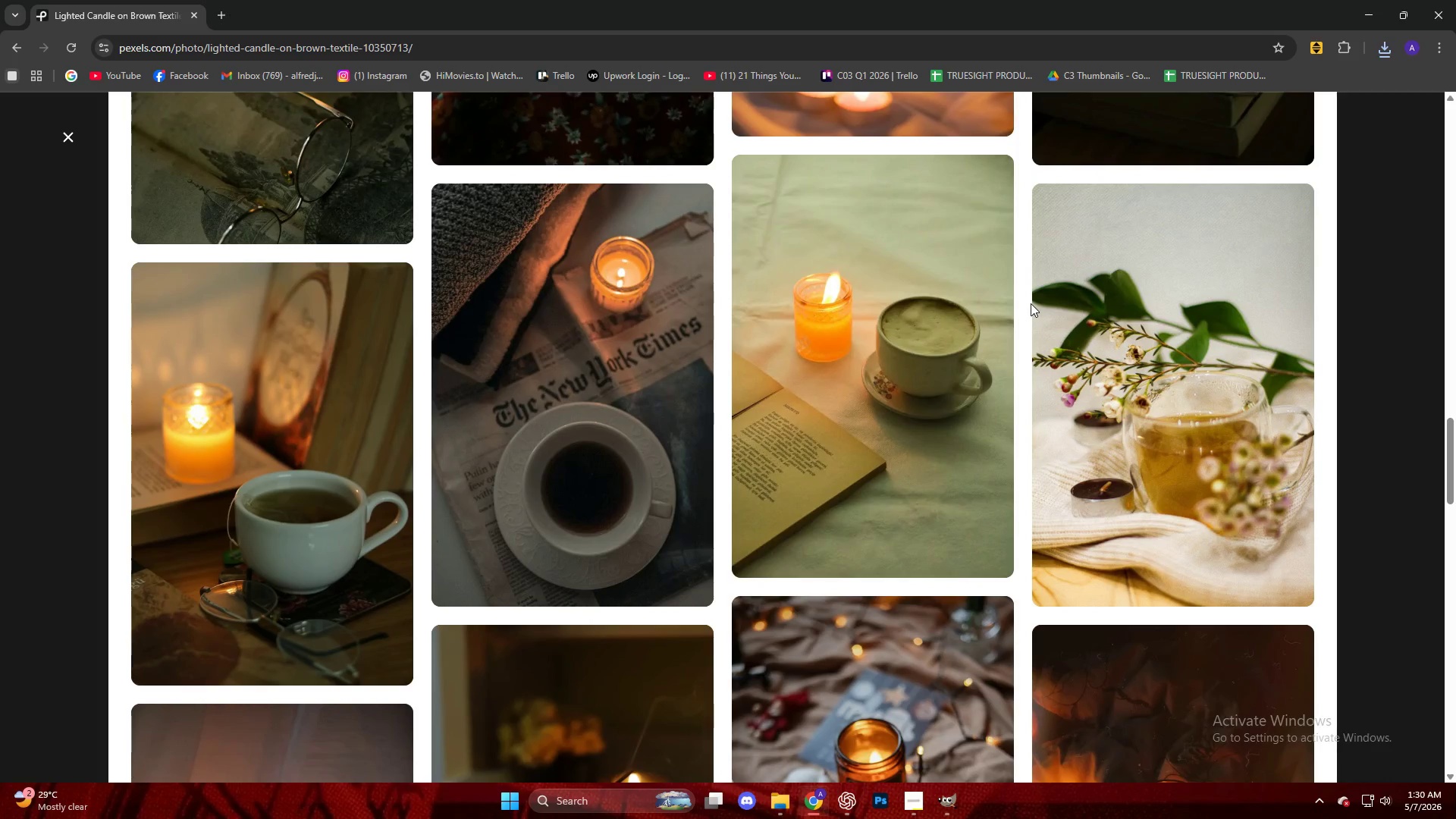 
scroll: coordinate [1029, 322], scroll_direction: down, amount: 29.0
 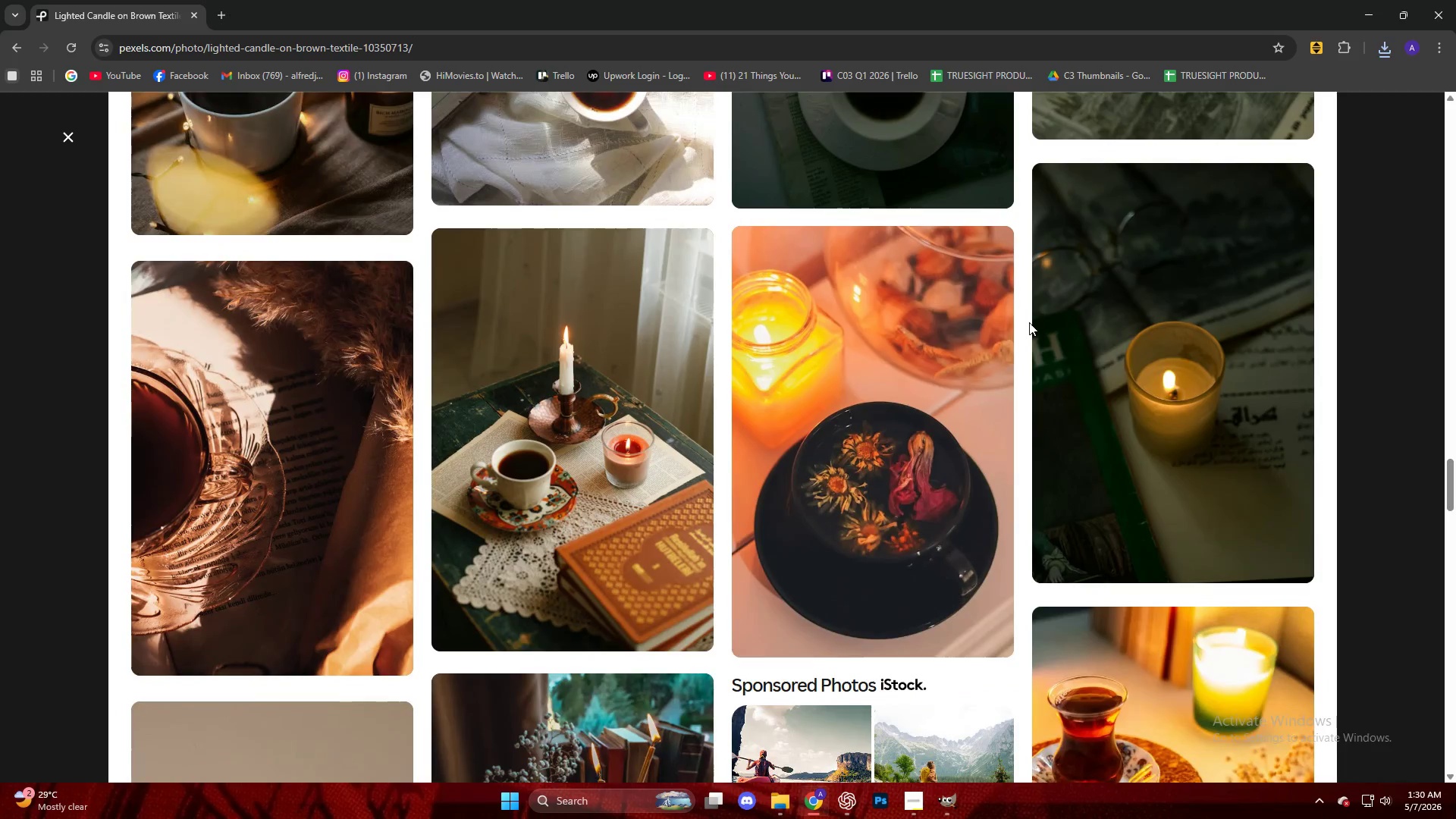 
scroll: coordinate [1000, 321], scroll_direction: down, amount: 37.0
 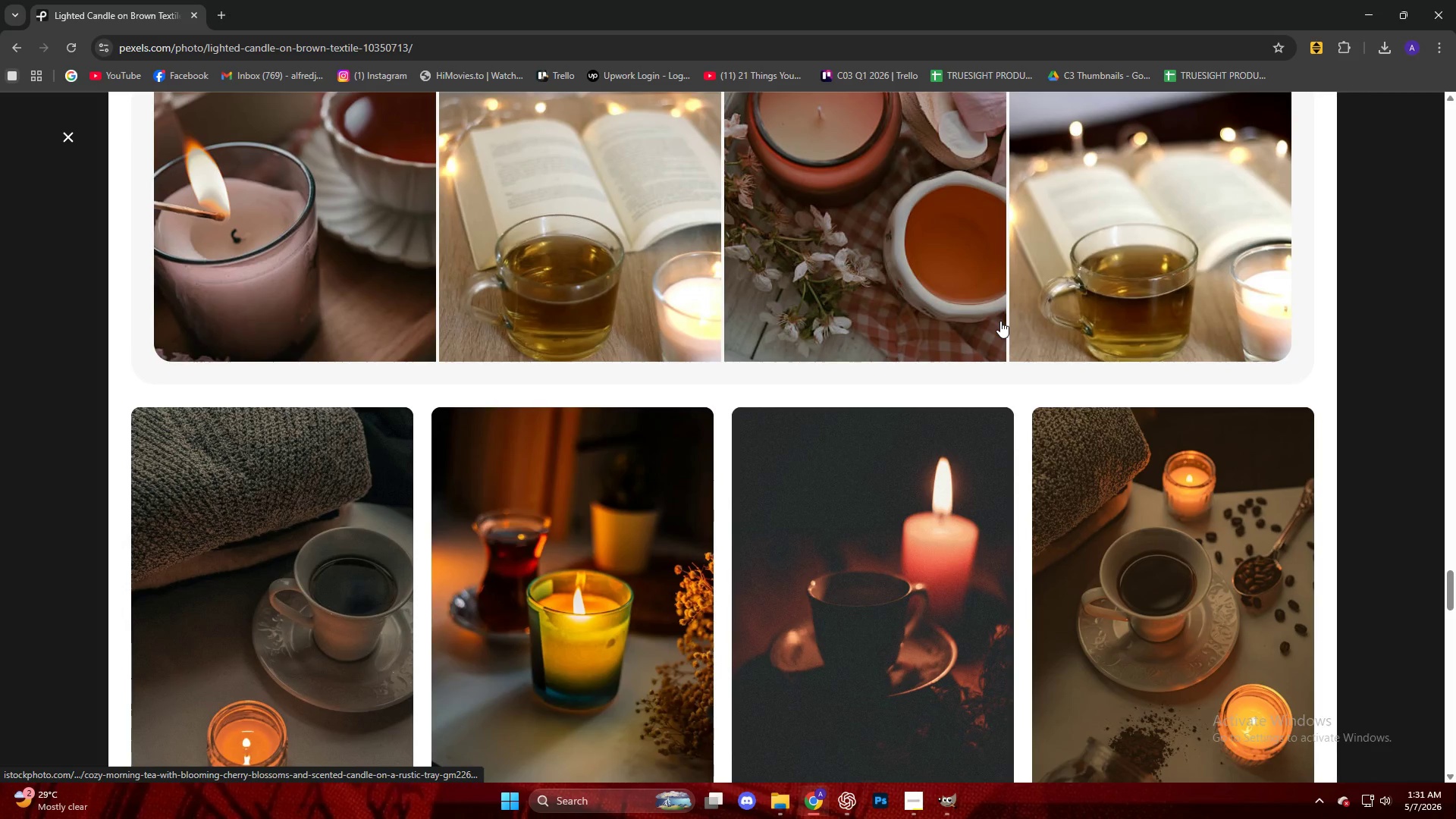 
scroll: coordinate [986, 323], scroll_direction: down, amount: 16.0
 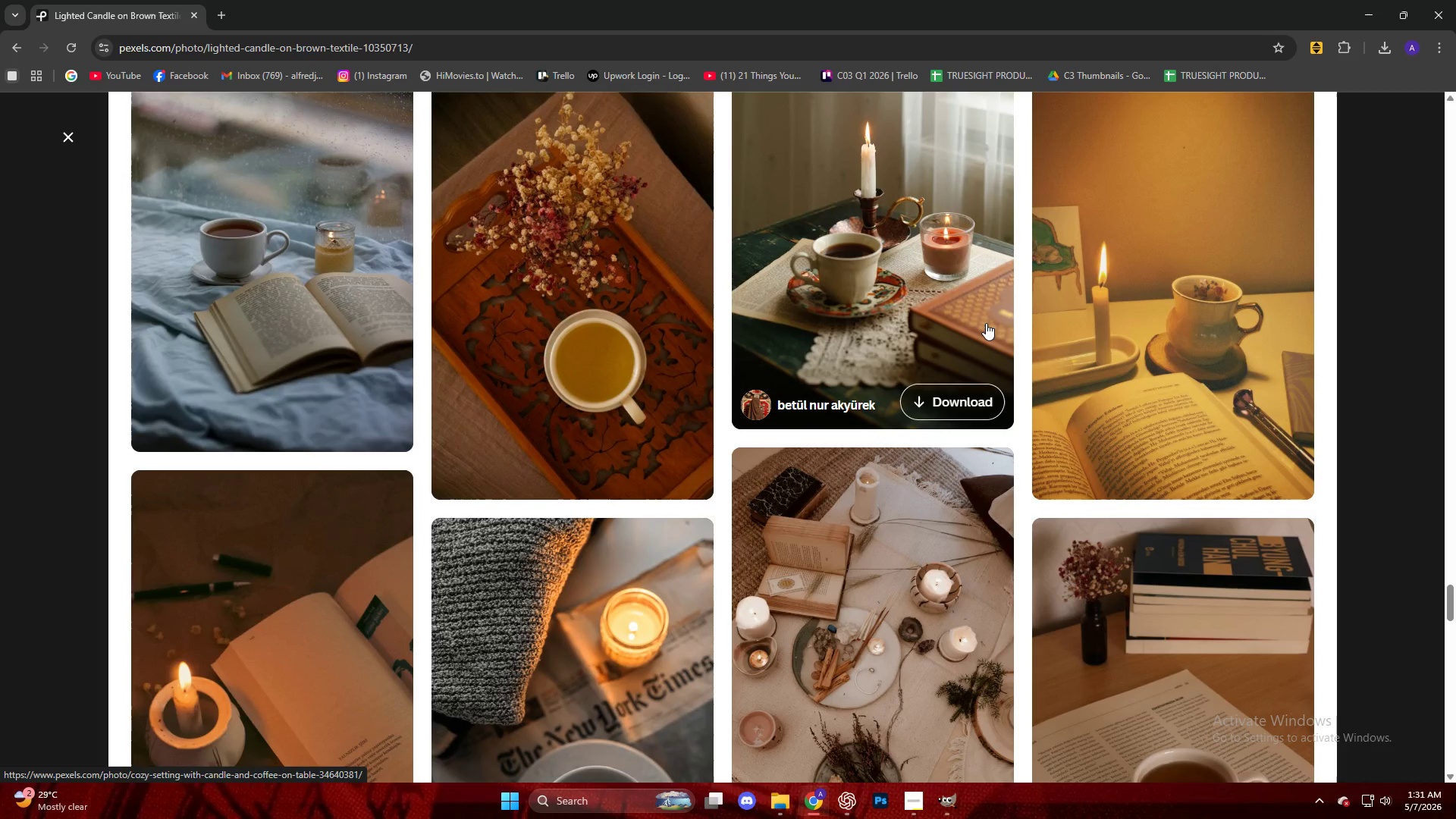 
left_click([1100, 287])
 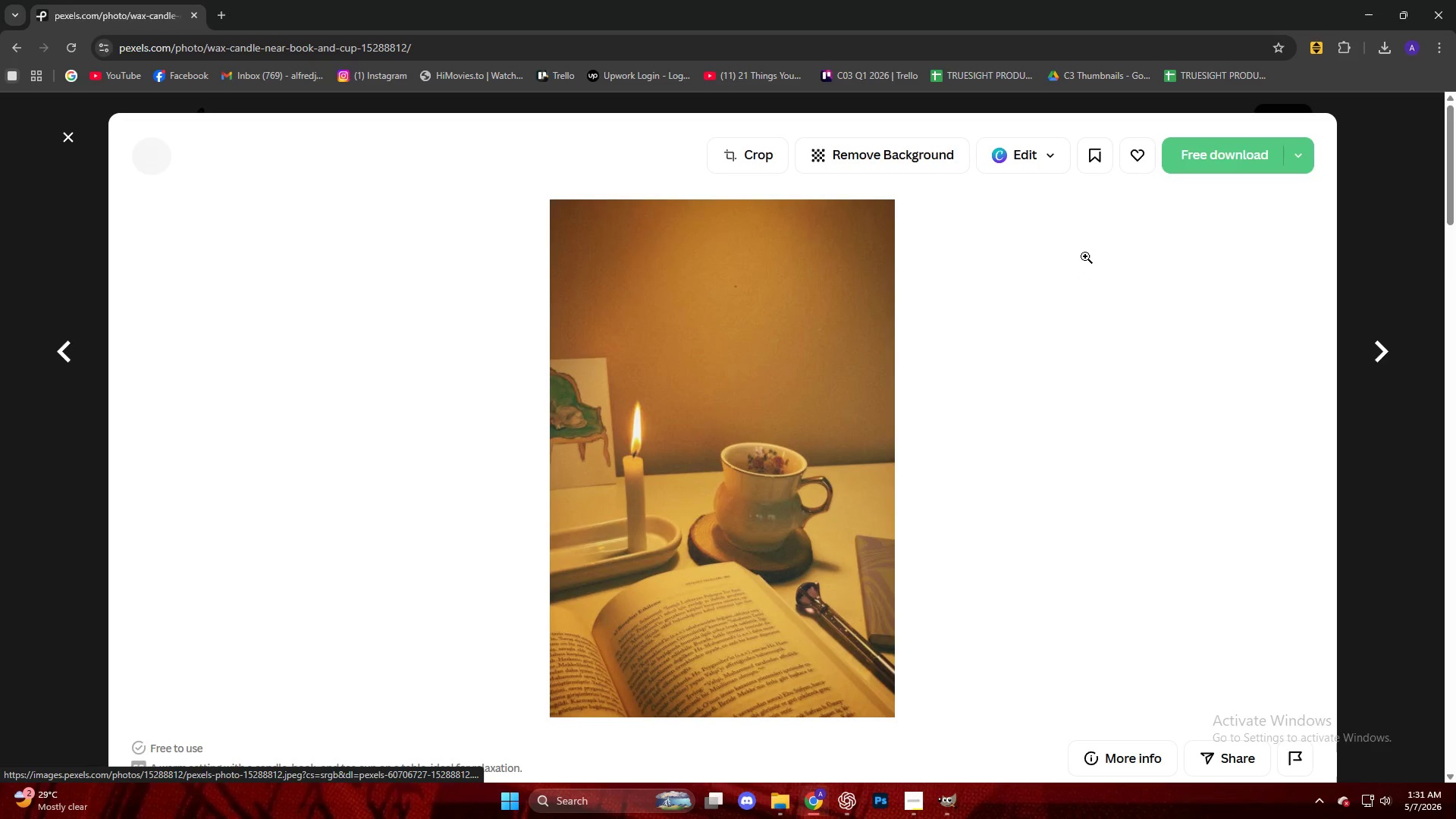 
left_click([1181, 163])
 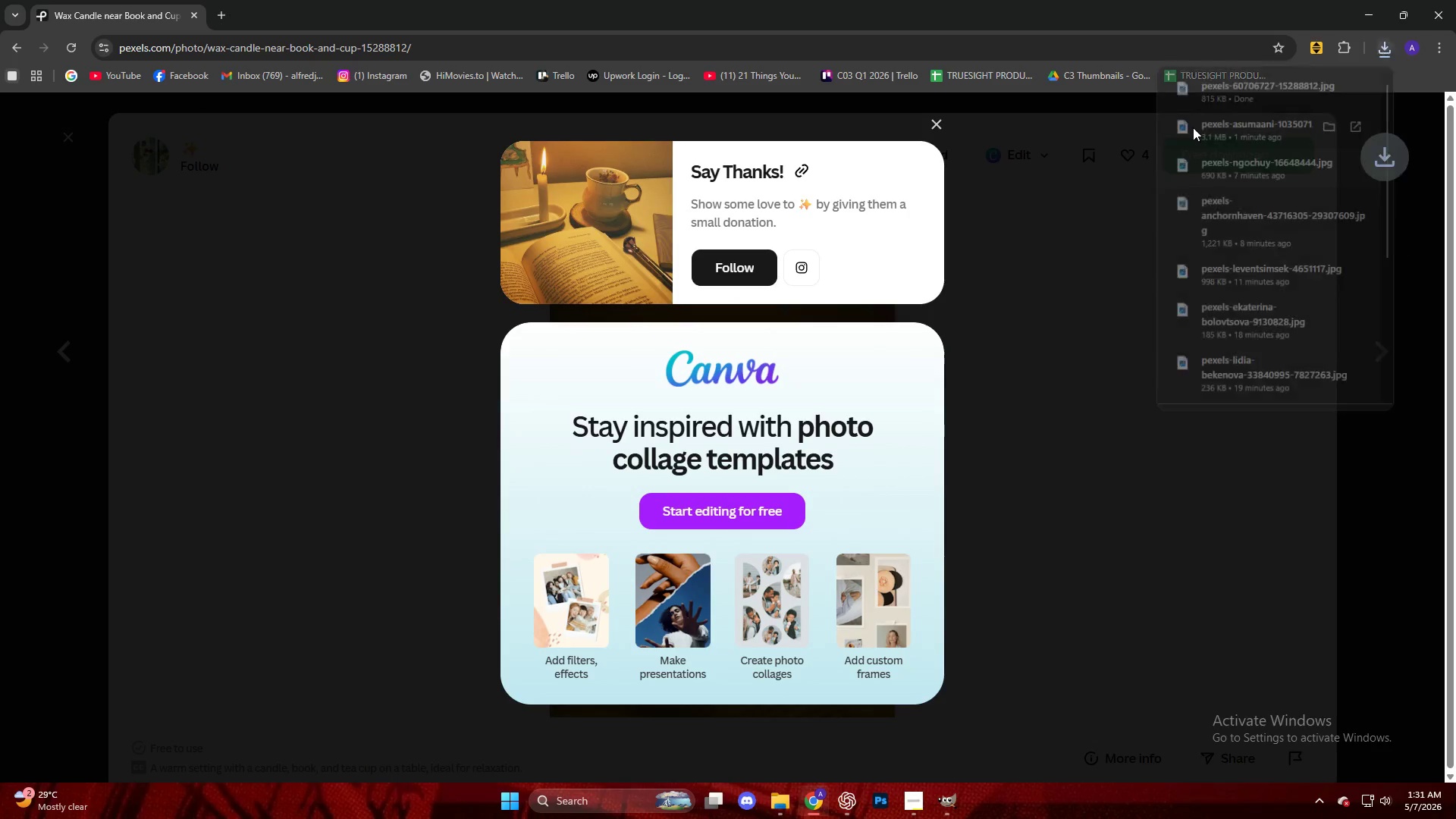 
left_click_drag(start_coordinate=[1225, 100], to_coordinate=[852, 460])
 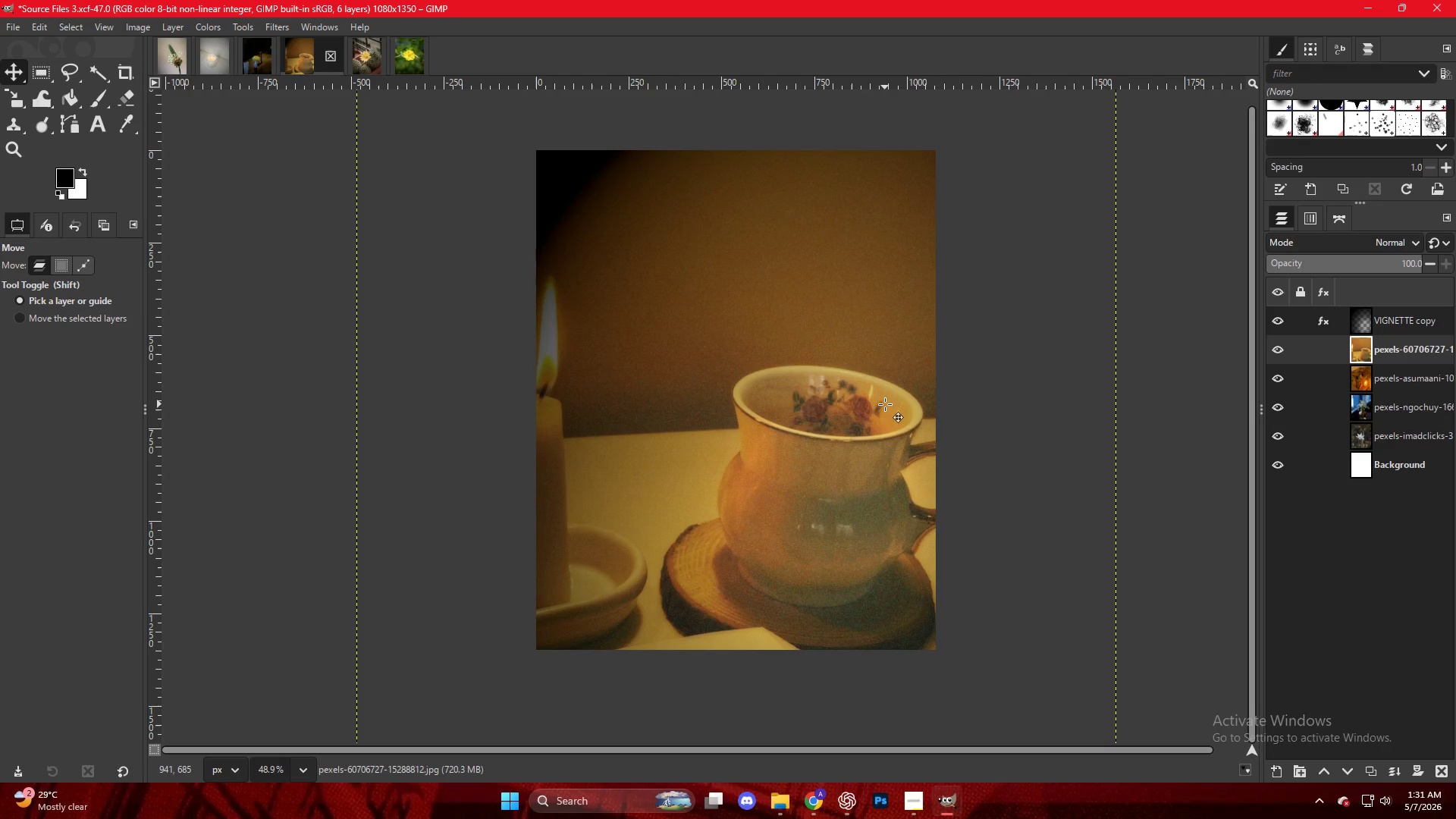 
key(Shift+ShiftLeft)
 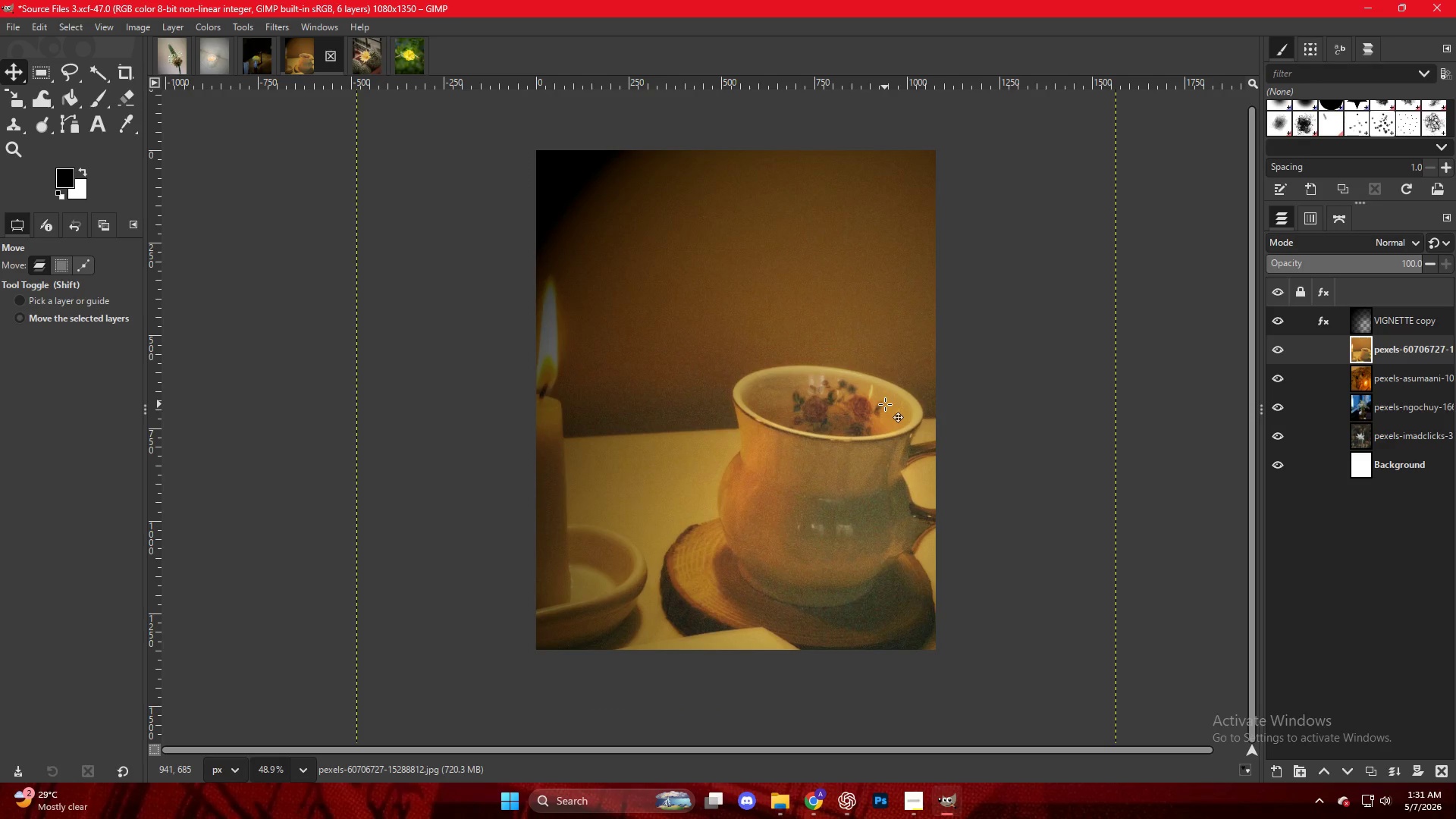 
key(Shift+S)
 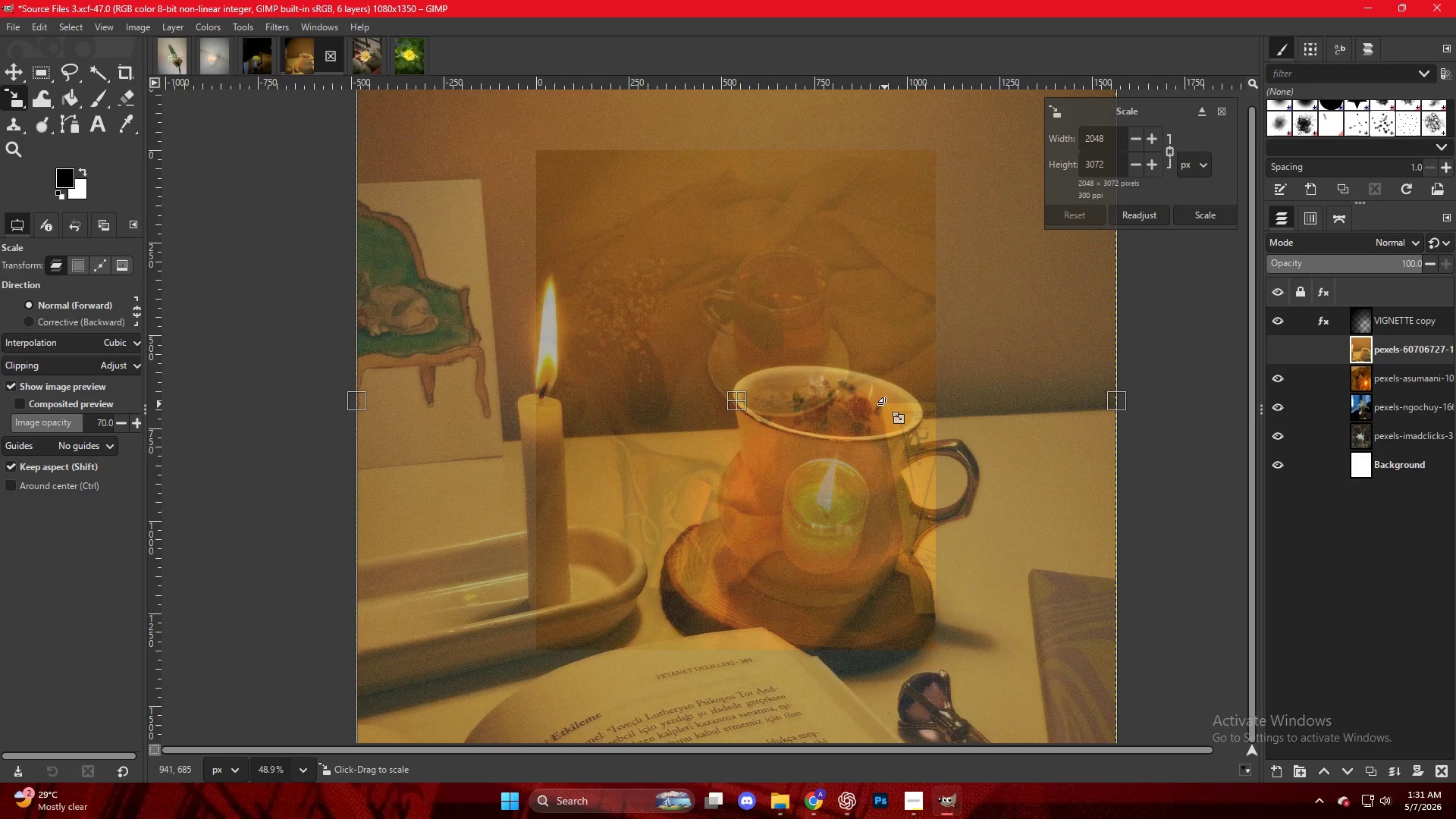 
key(Control+ControlLeft)
 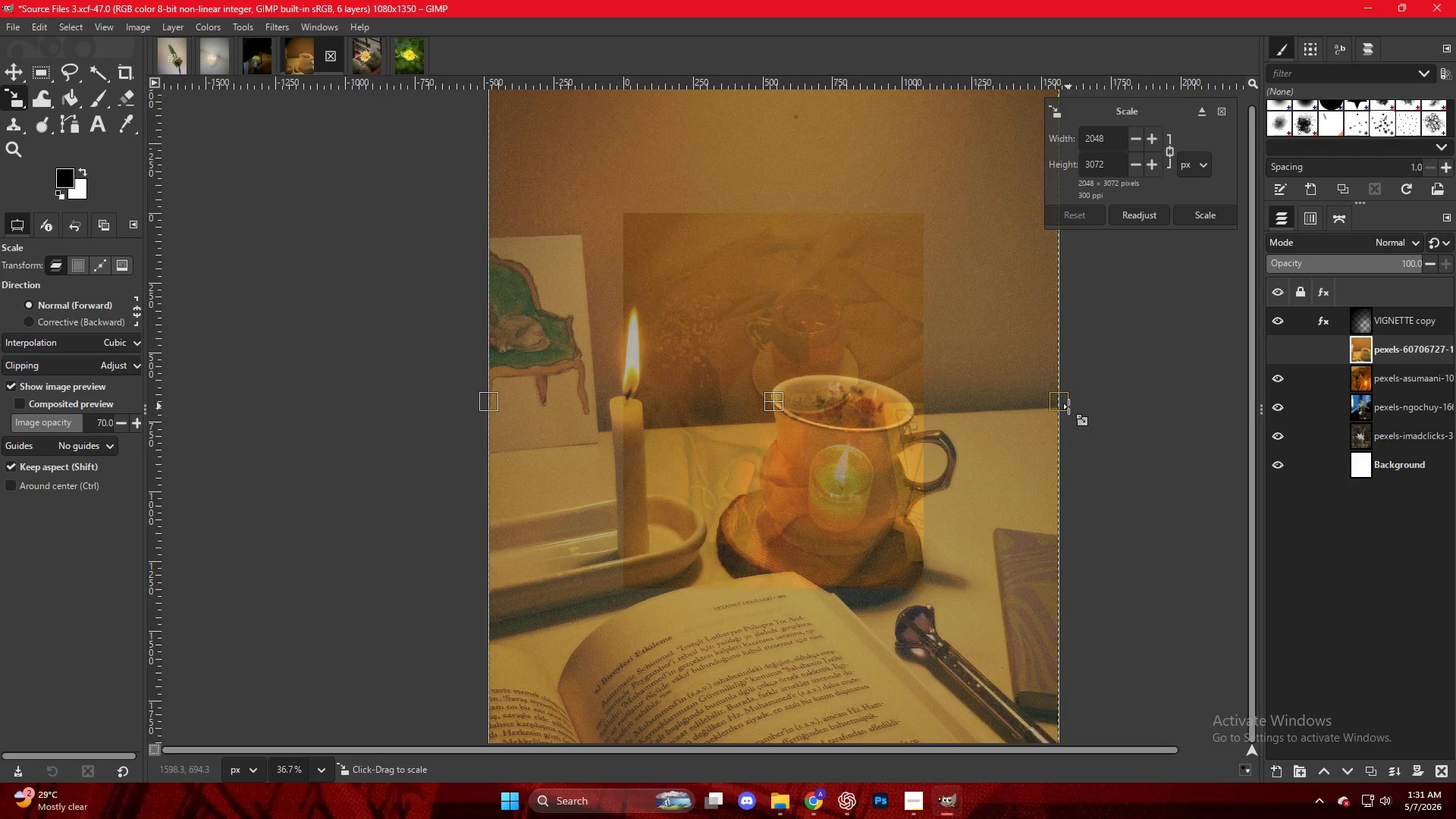 
scroll: coordinate [885, 404], scroll_direction: down, amount: 5.0
 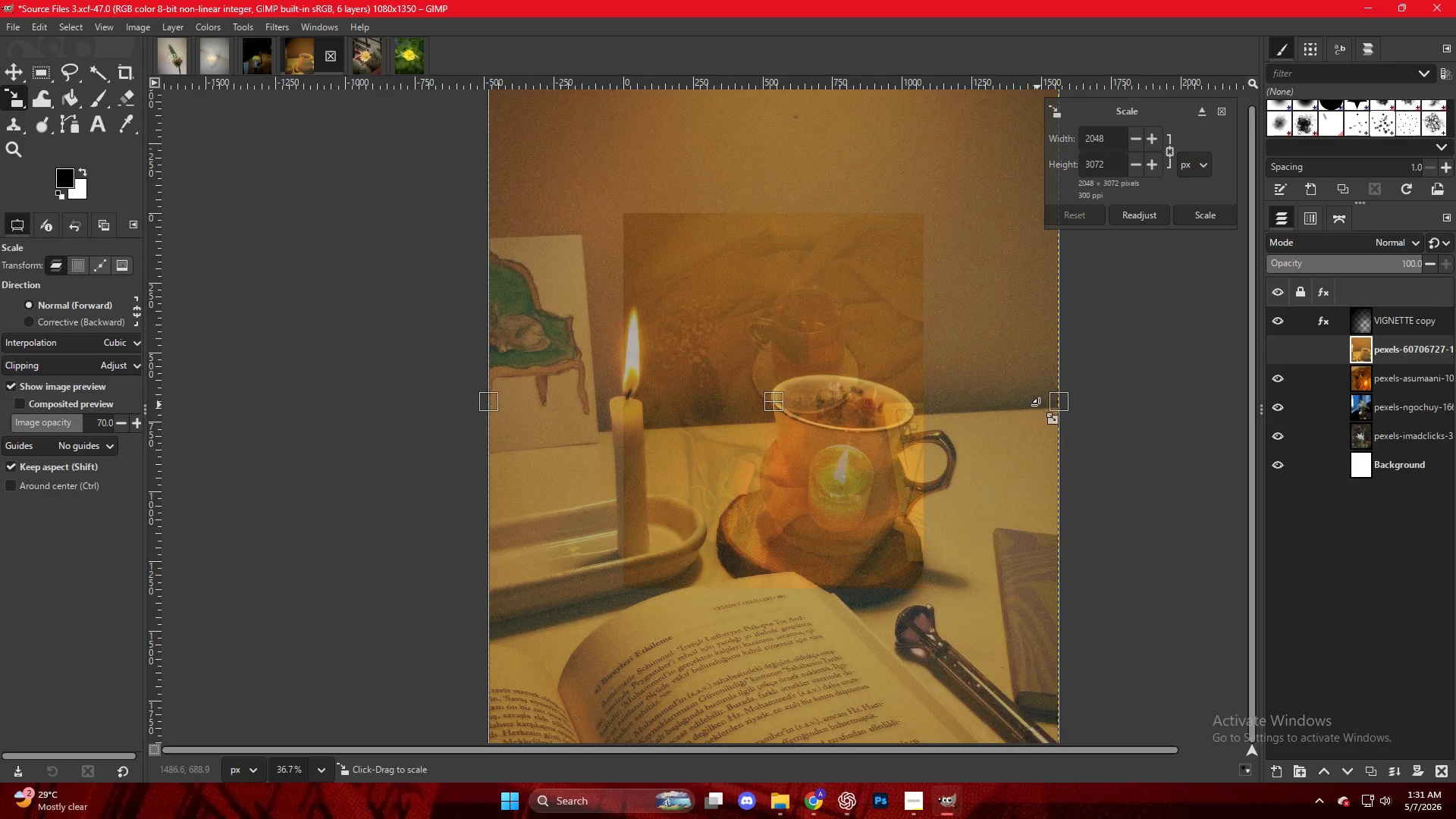 
hold_key(key=ControlLeft, duration=1.83)
left_click_drag(start_coordinate=[1068, 406], to_coordinate=[932, 408])
 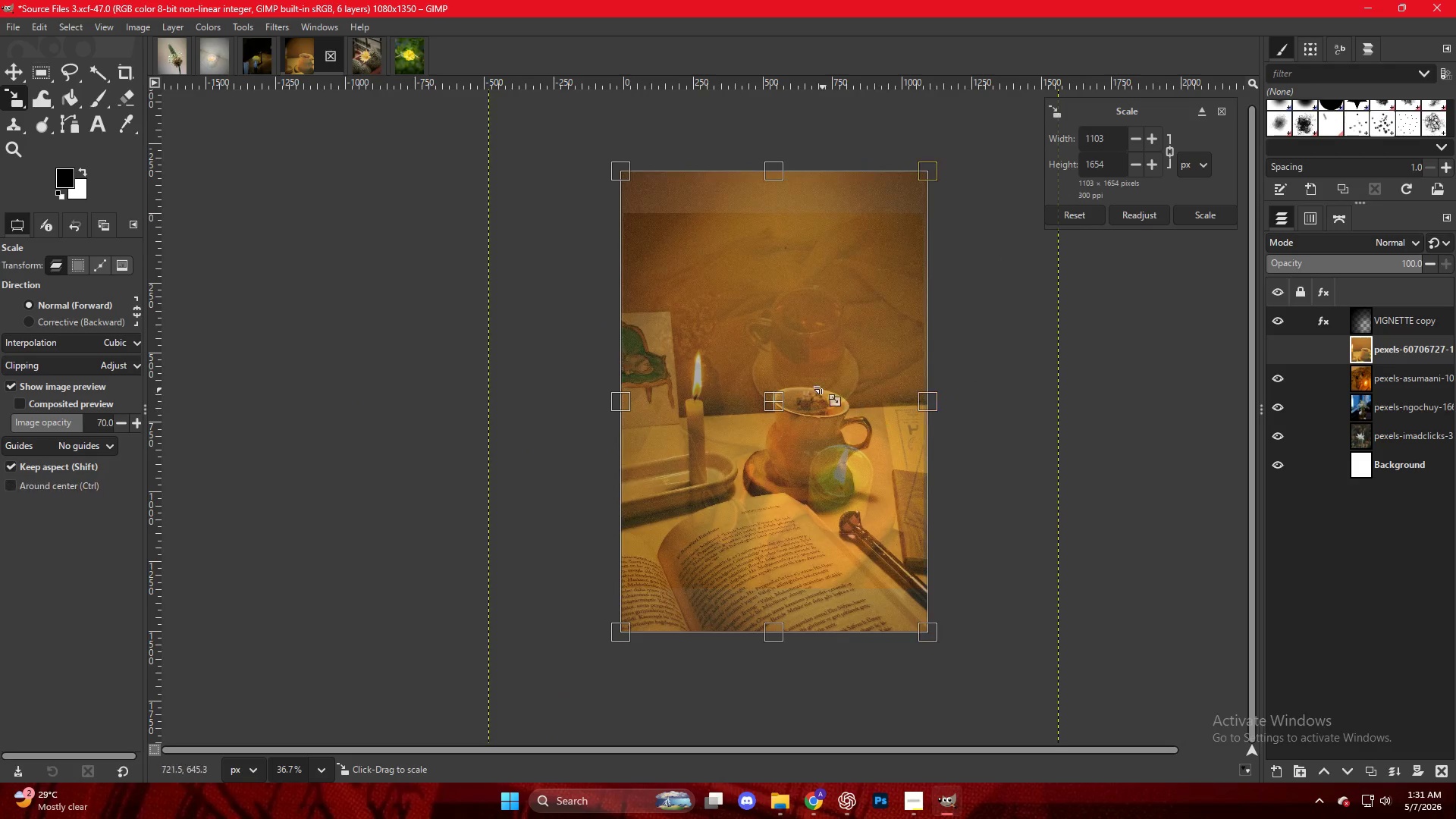 
left_click([816, 380])
 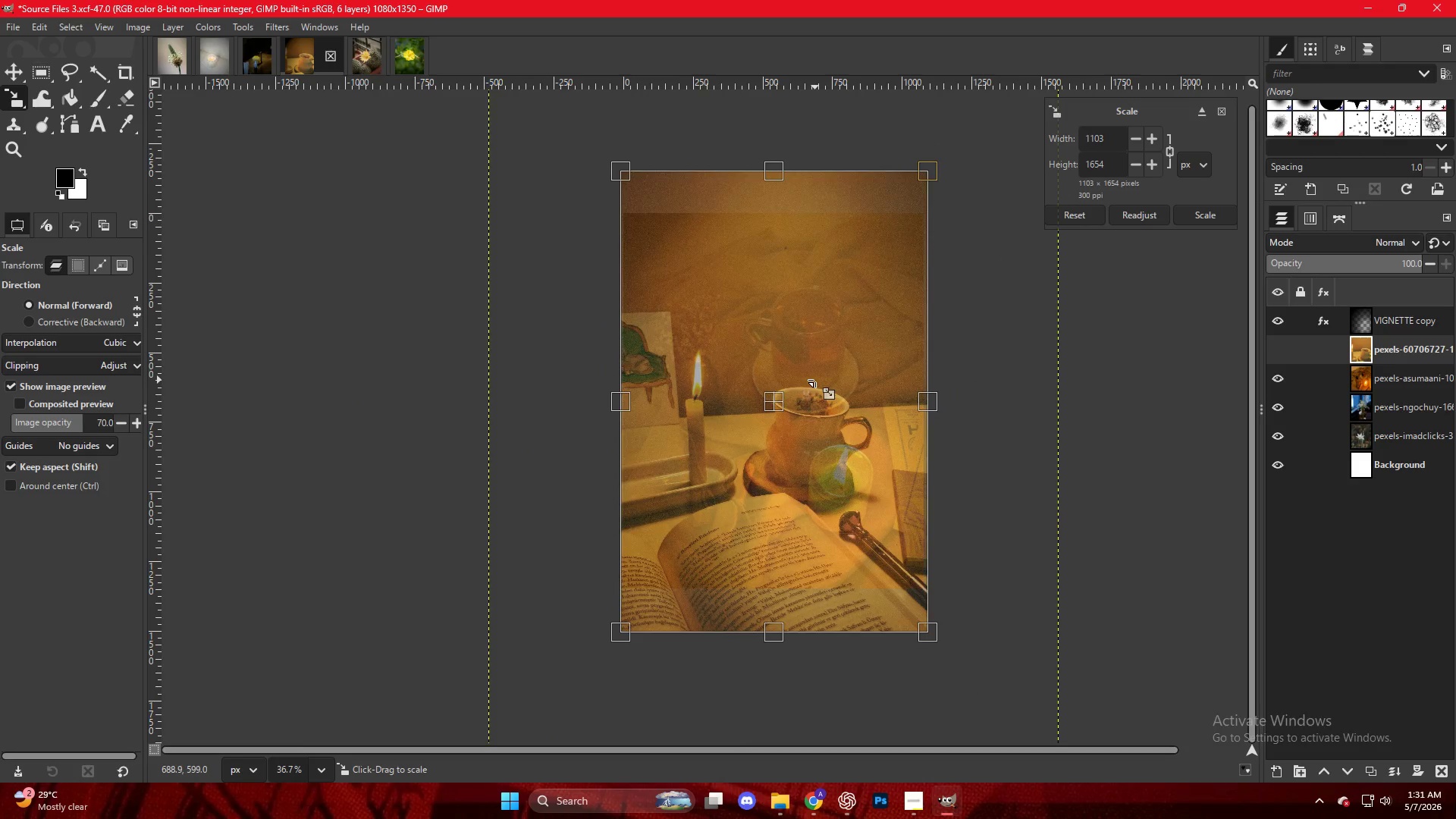 
key(NumpadEnter)
 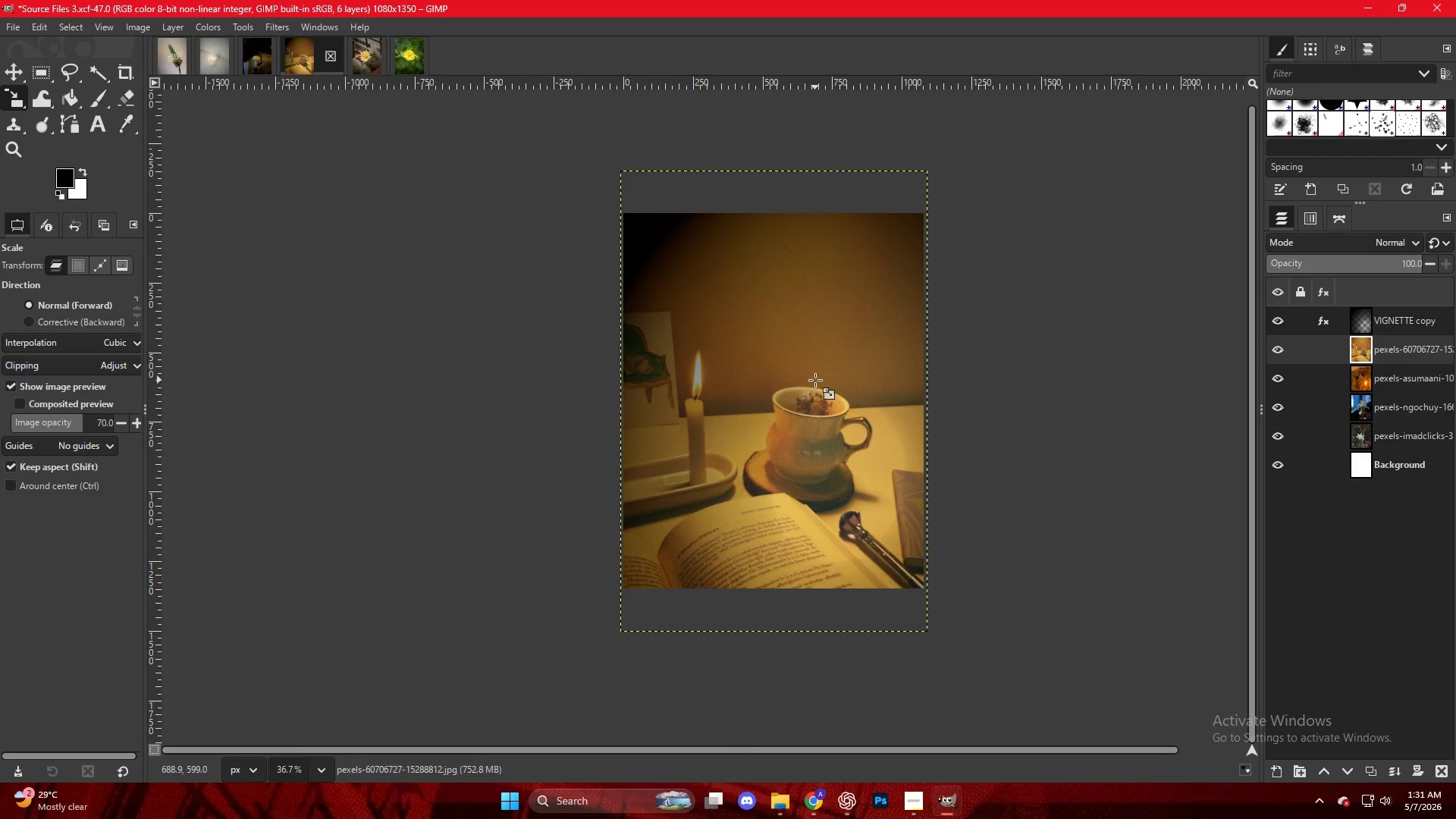 
hold_key(key=ControlLeft, duration=0.31)
scroll: coordinate [809, 386], scroll_direction: up, amount: 5.0
 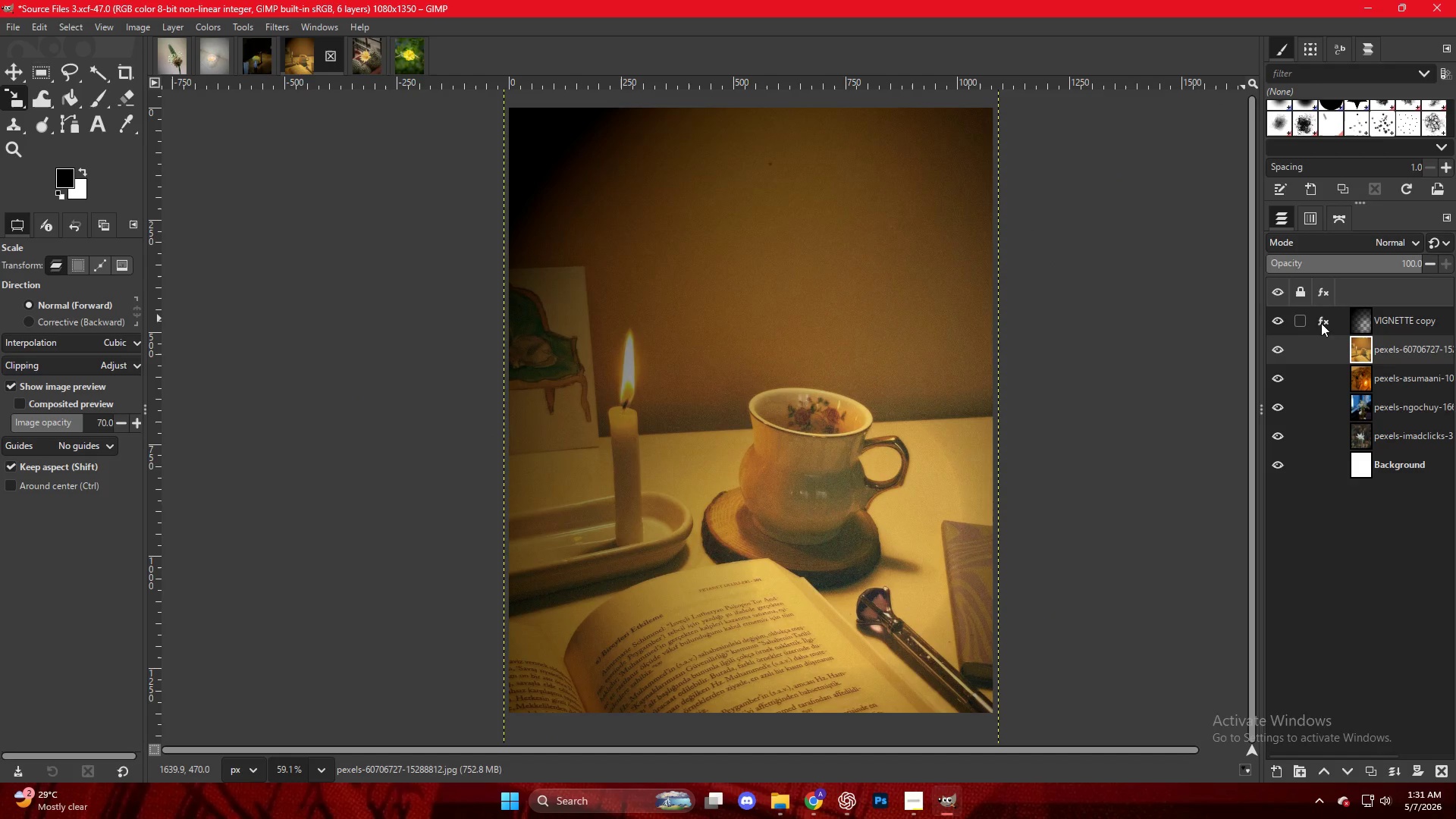 
double_click([1319, 320])
 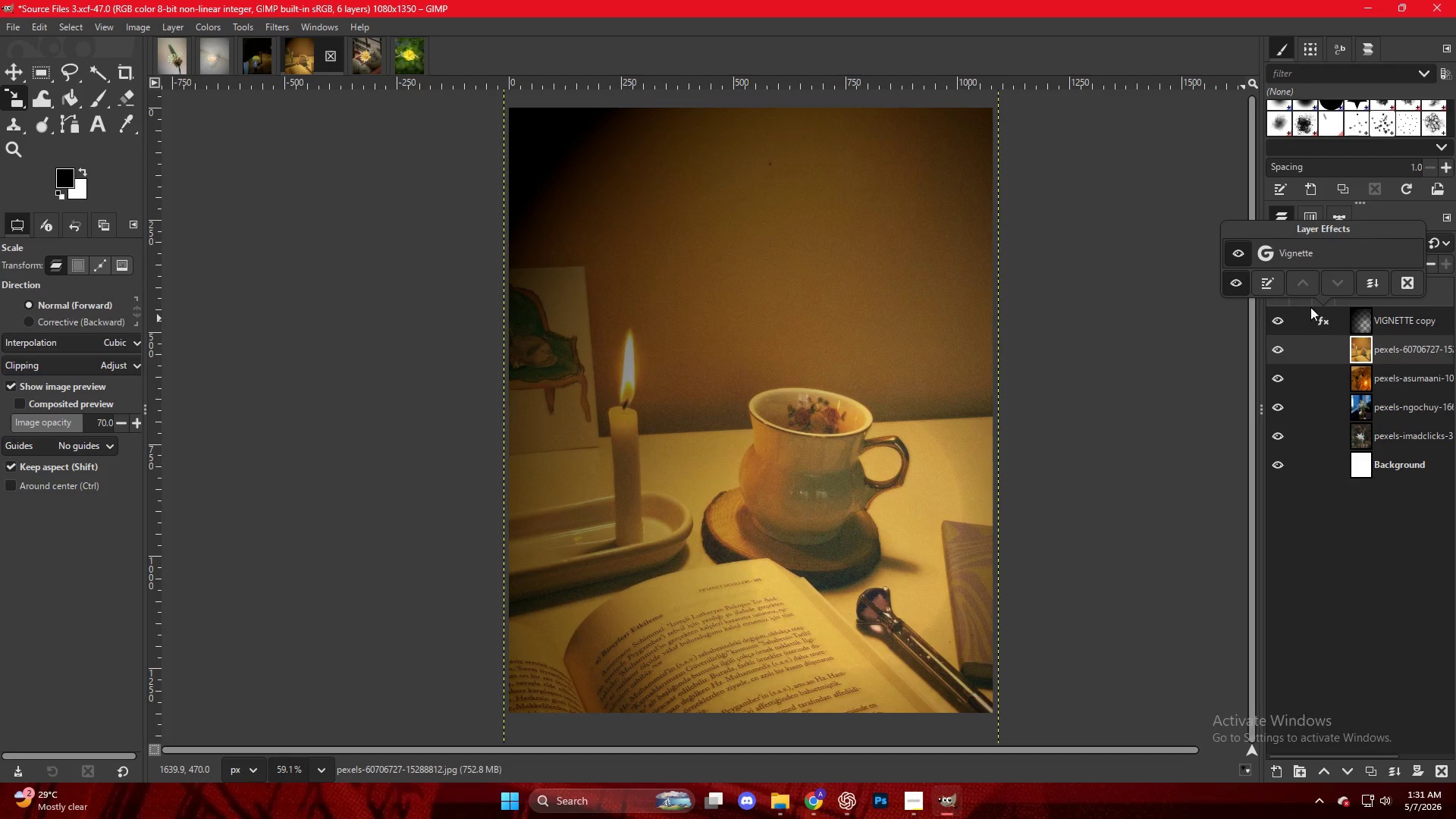 
double_click([1280, 254])
 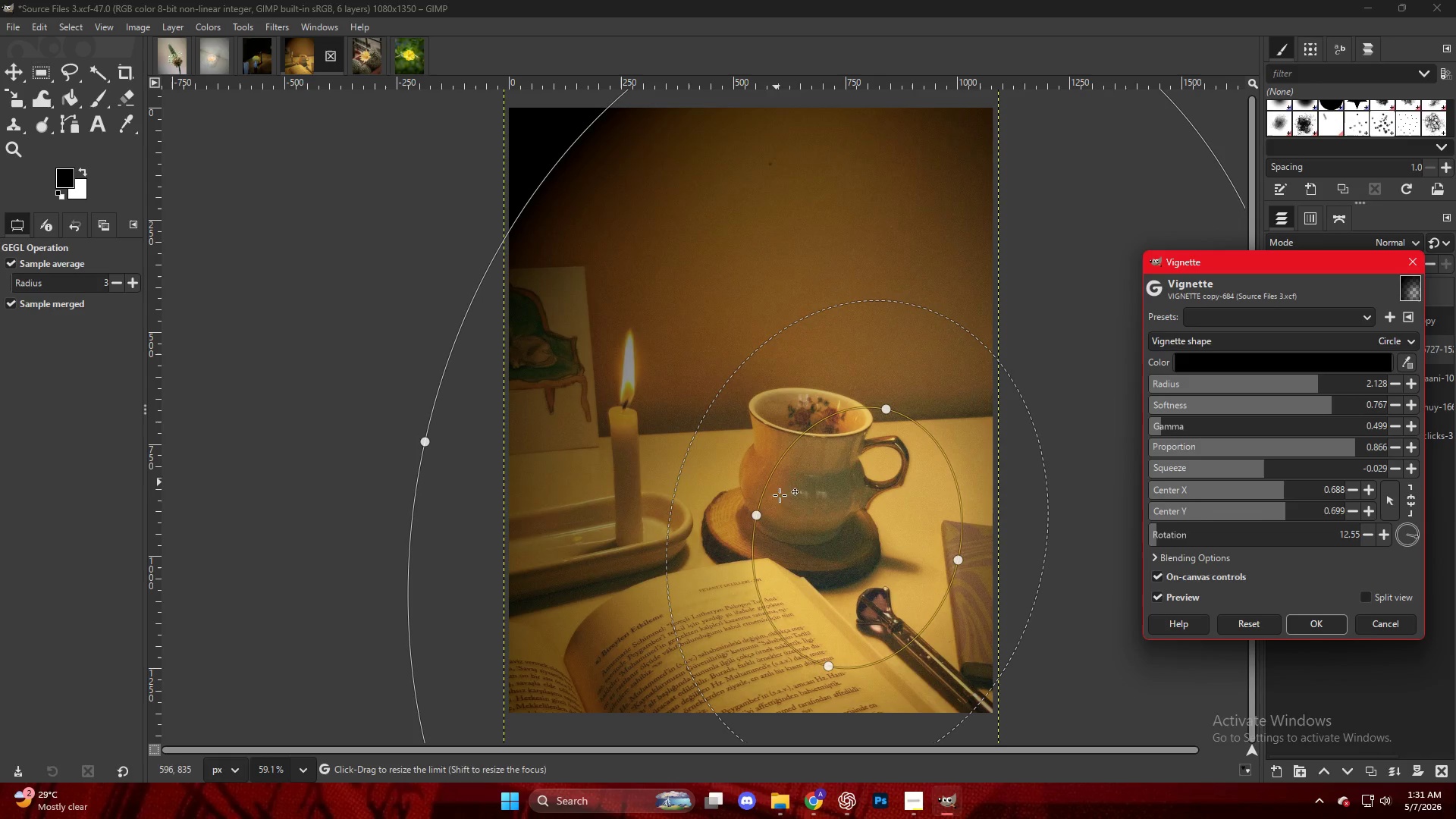 
left_click_drag(start_coordinate=[807, 531], to_coordinate=[590, 406])
 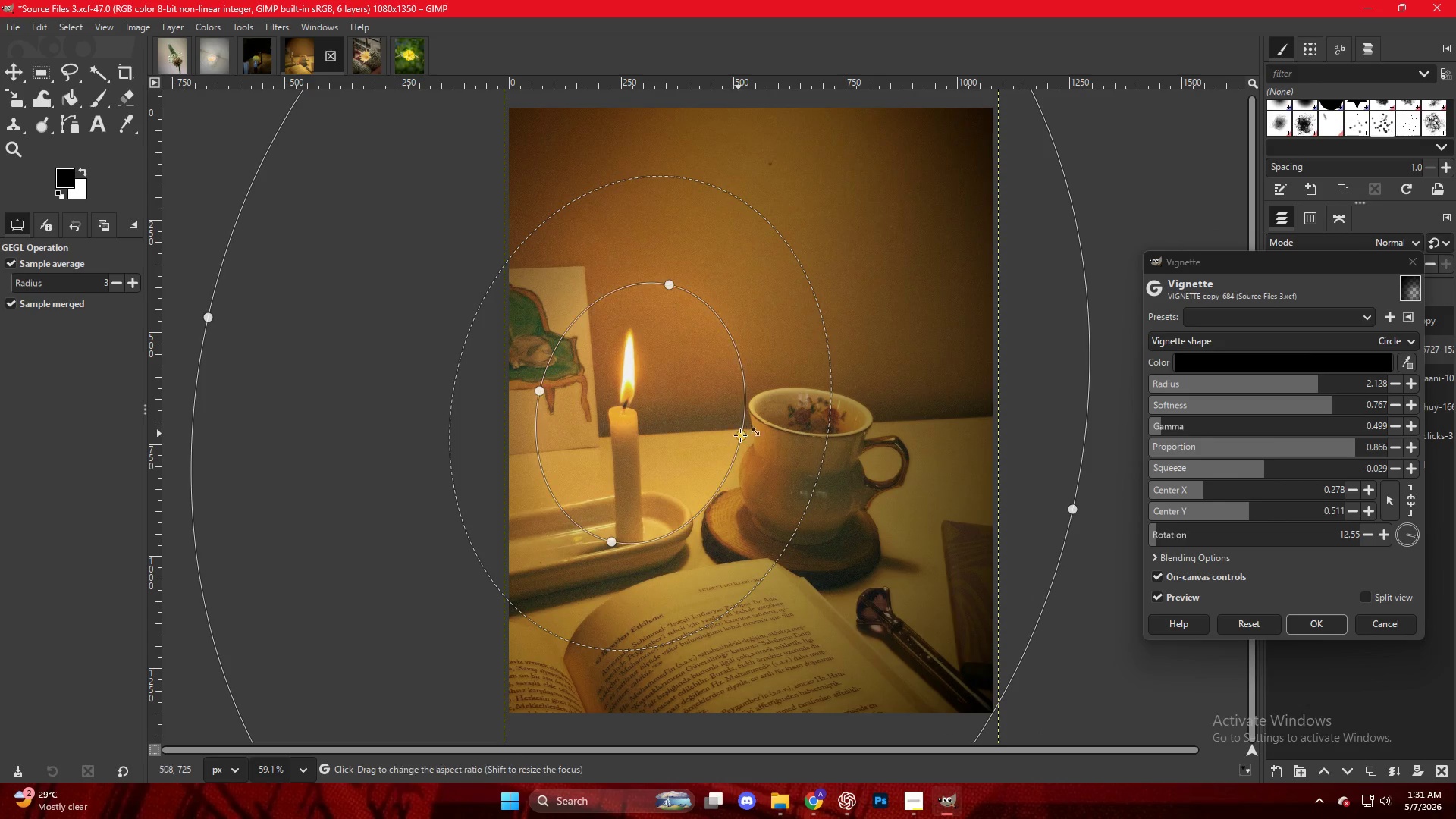 
left_click_drag(start_coordinate=[743, 436], to_coordinate=[733, 438])
 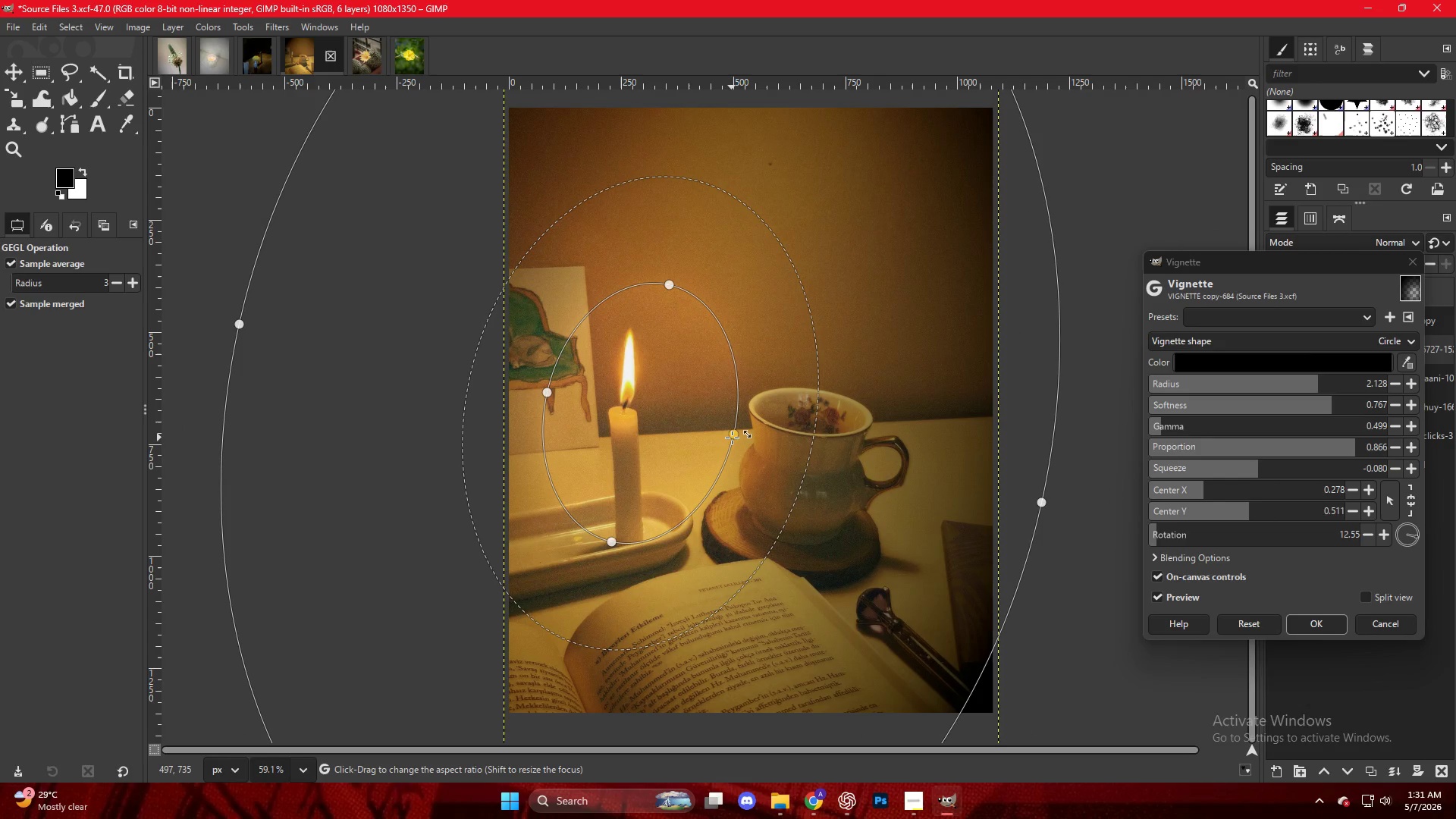 
key(NumpadEnter)
 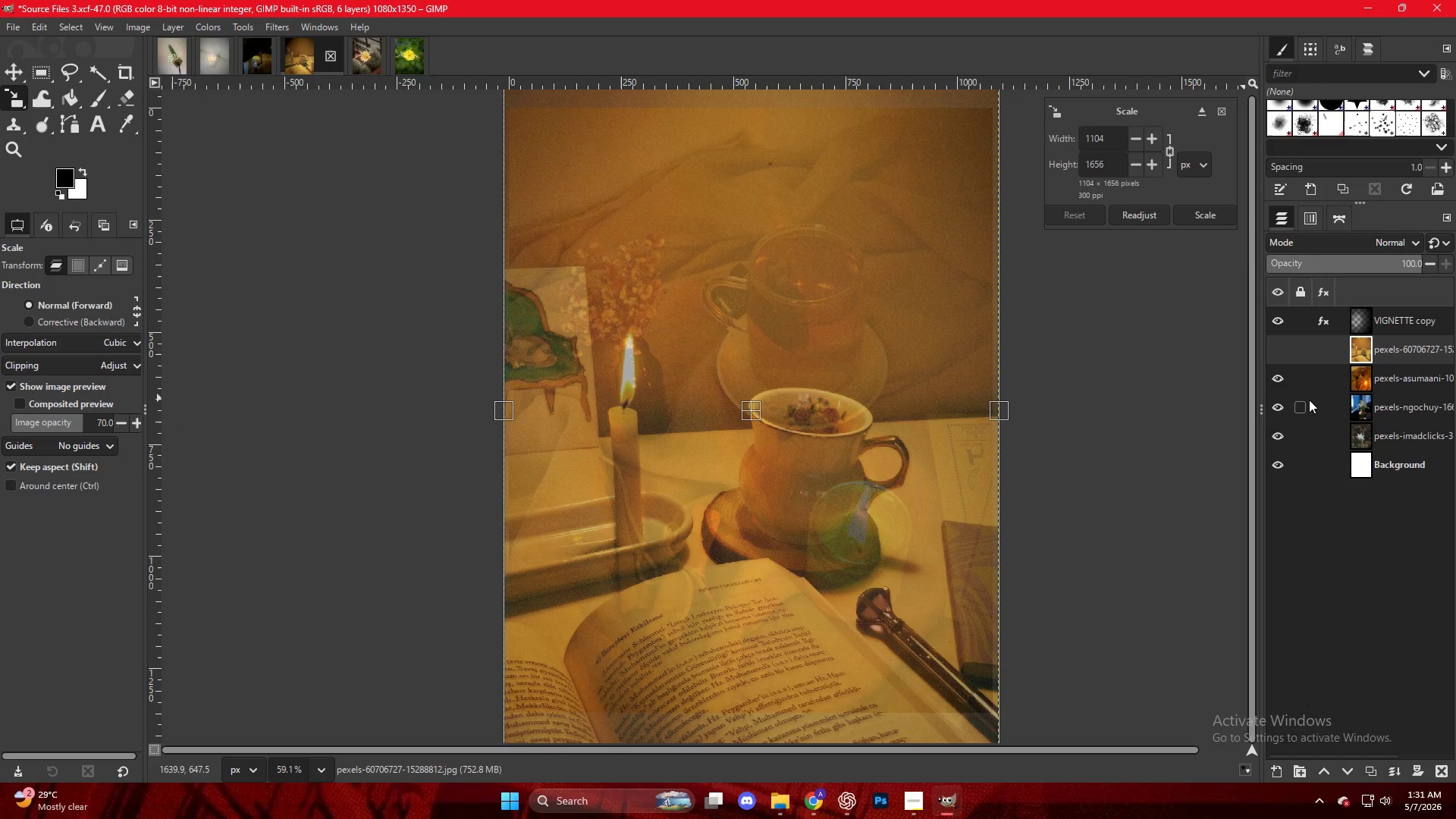 
key(M)
 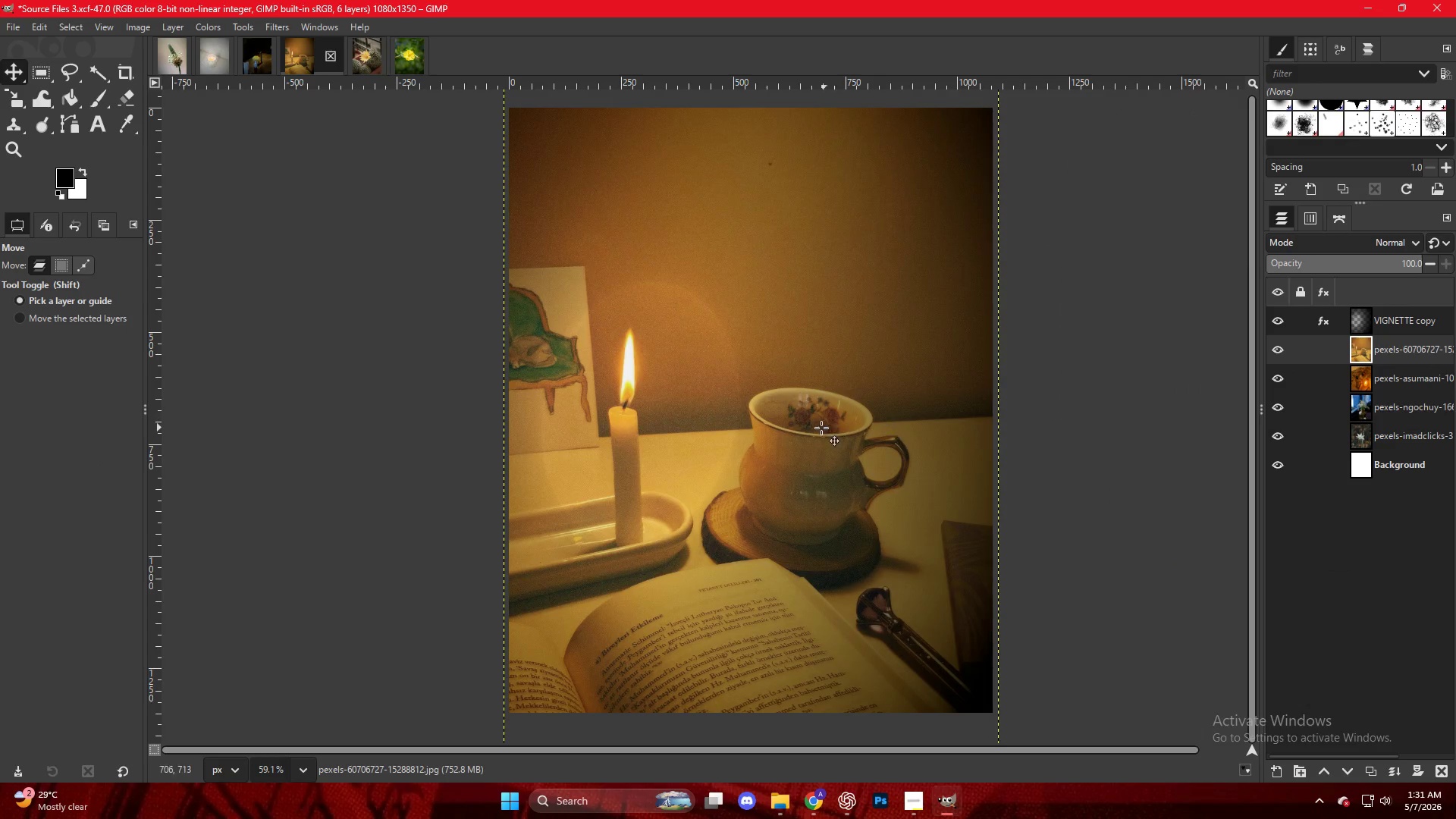 
key(Control+ControlLeft)
 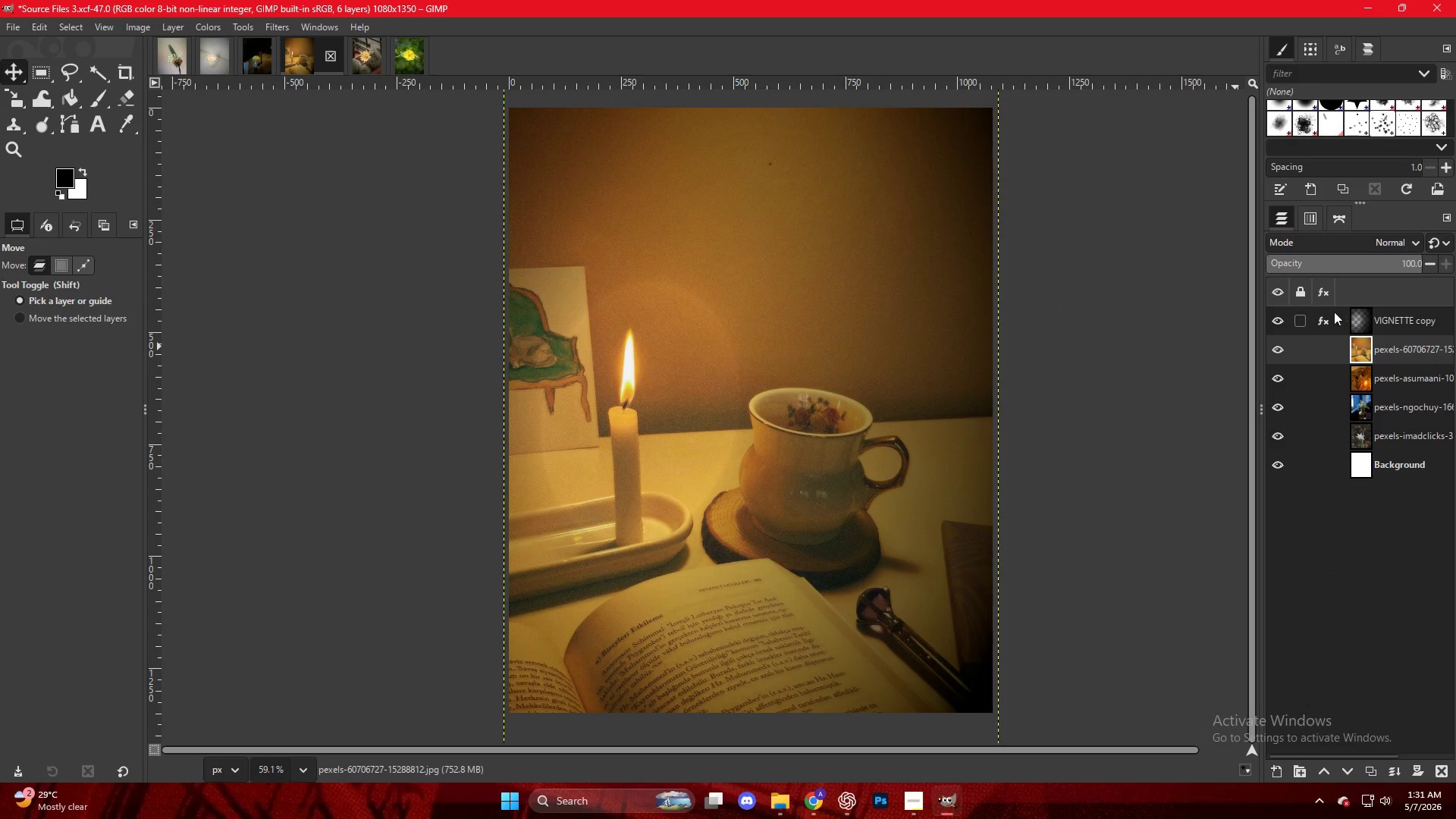 
double_click([1323, 312])
 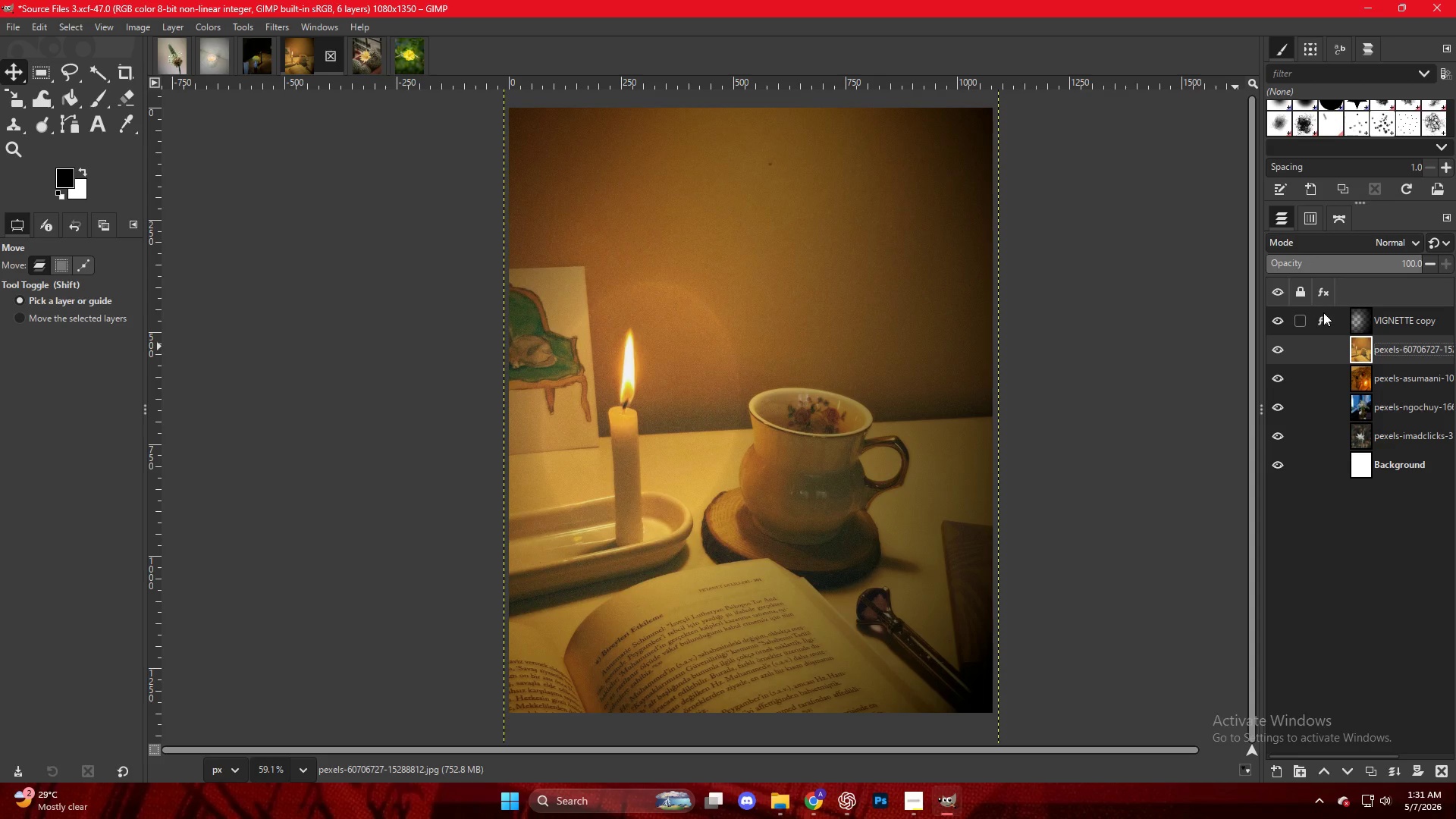 
left_click([1323, 313])
 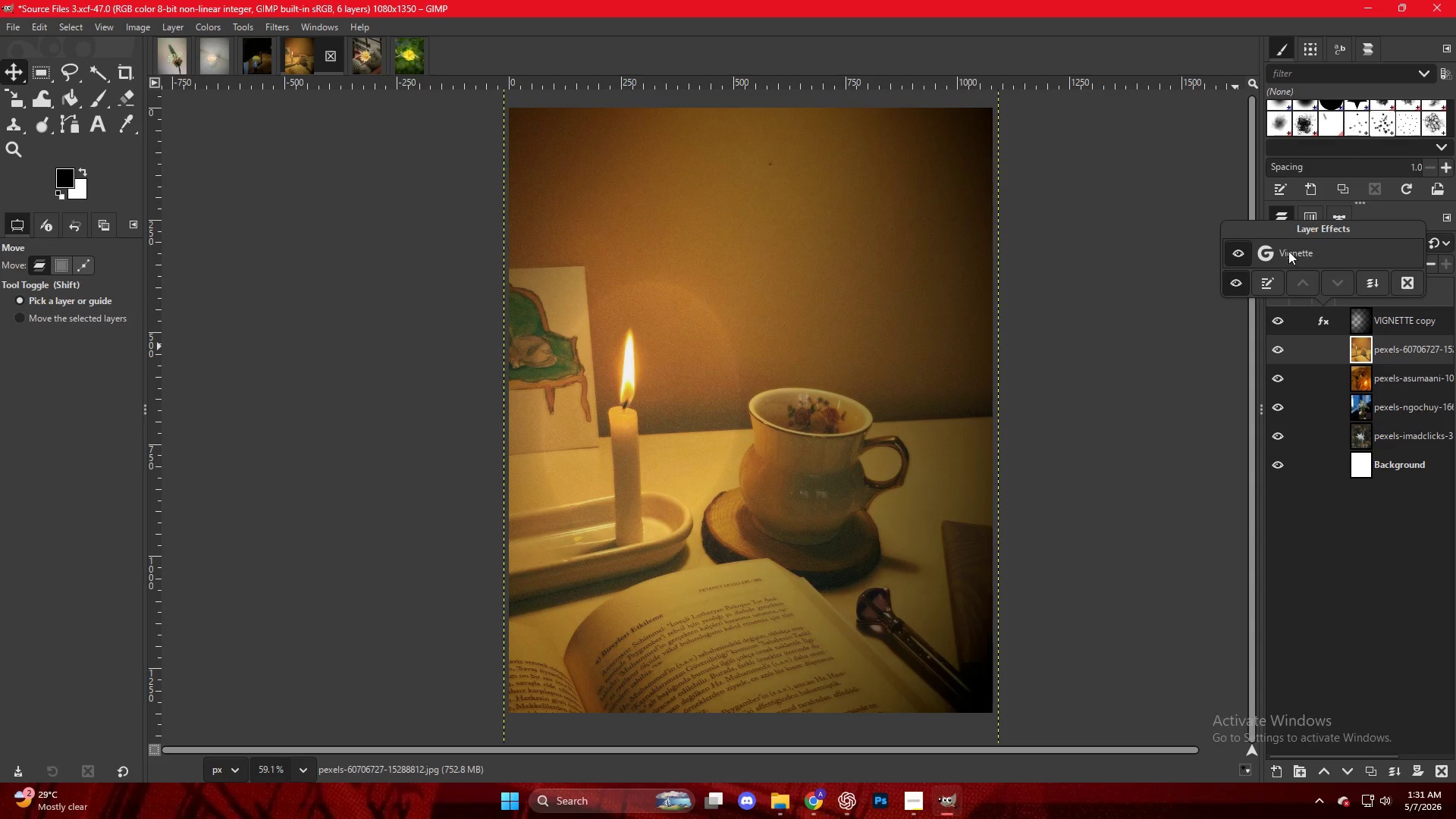 
double_click([1288, 250])
 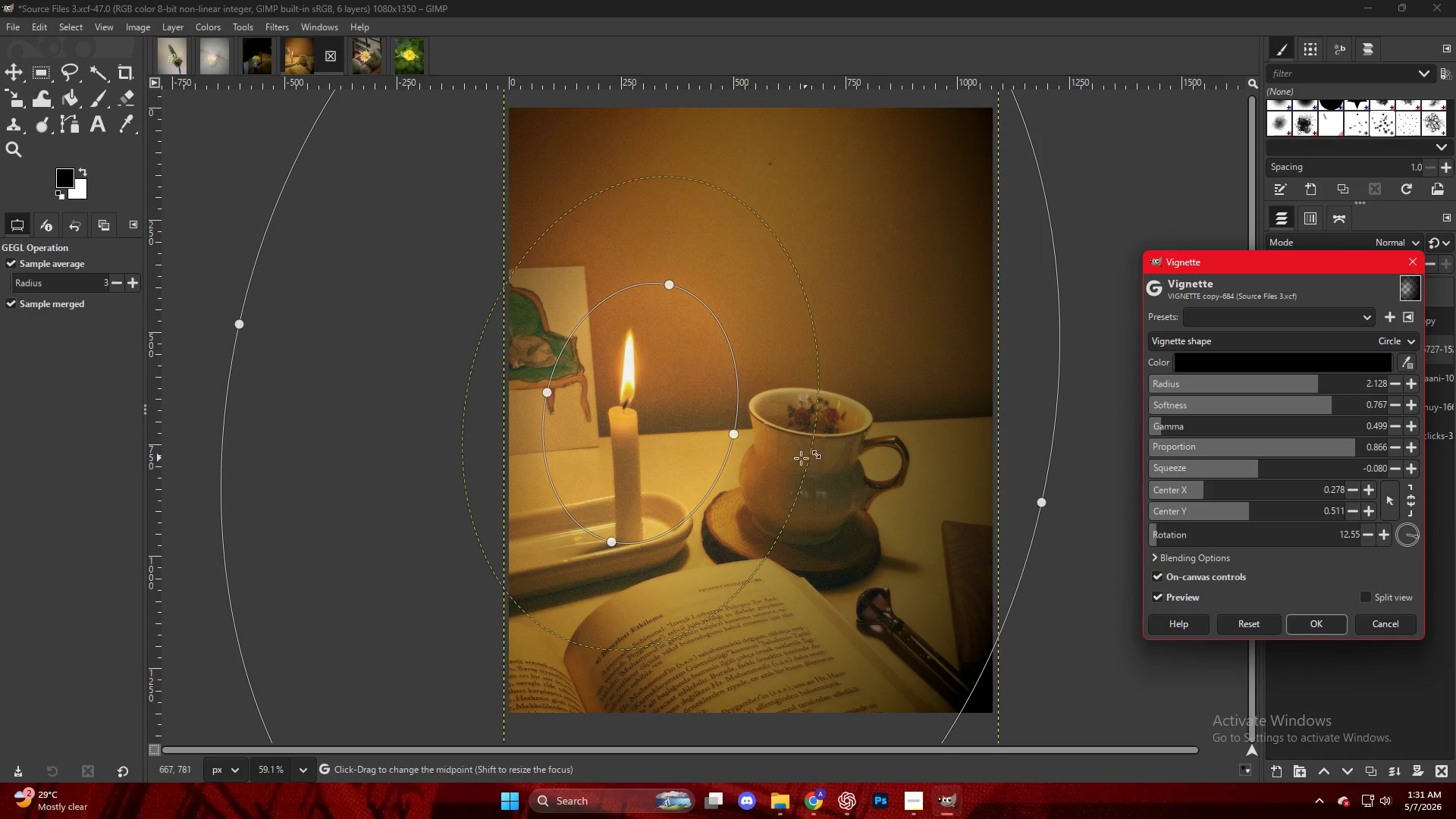 
left_click_drag(start_coordinate=[814, 455], to_coordinate=[818, 456])
 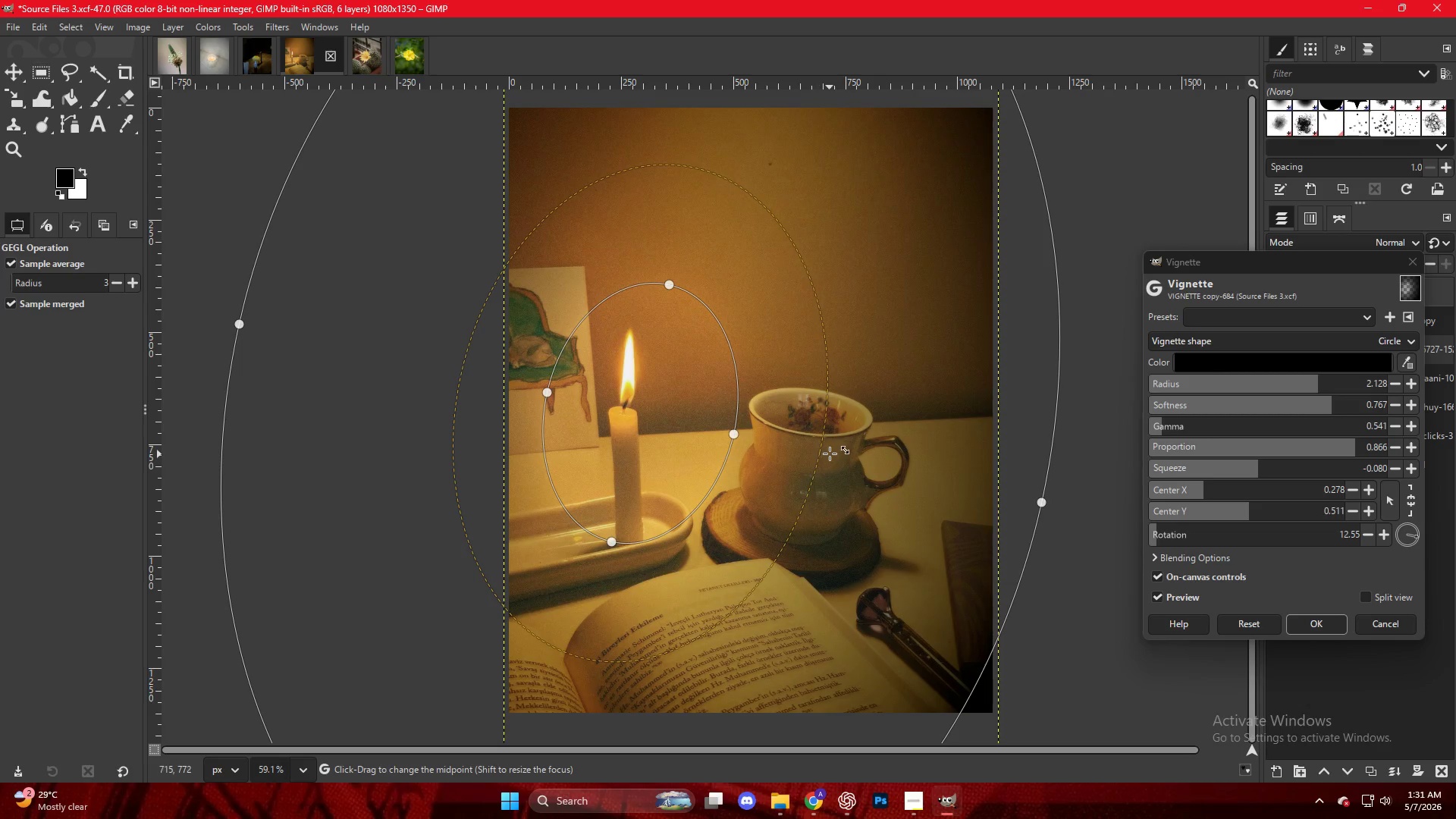 
key(NumpadEnter)
 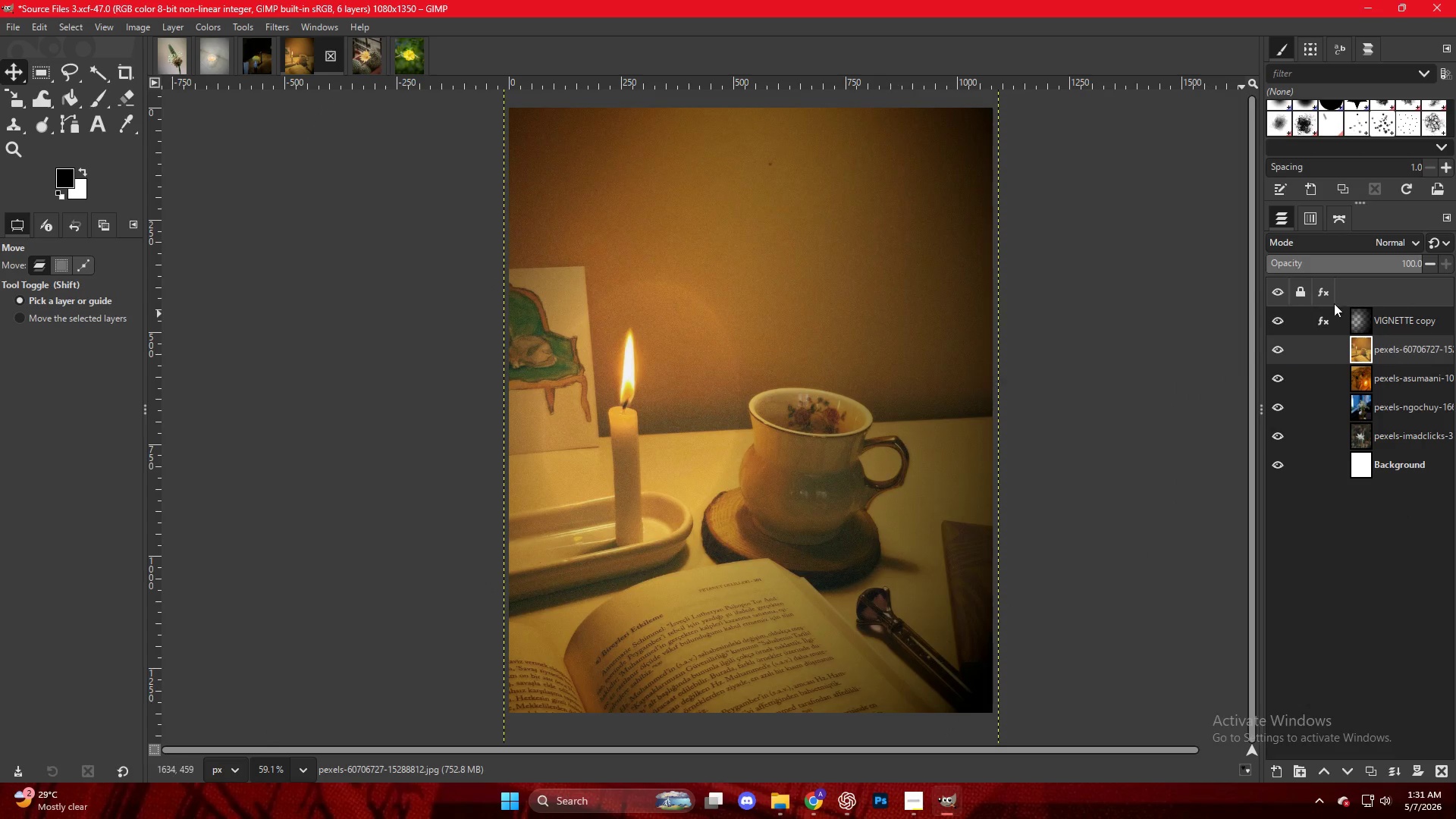 
left_click([1329, 315])
 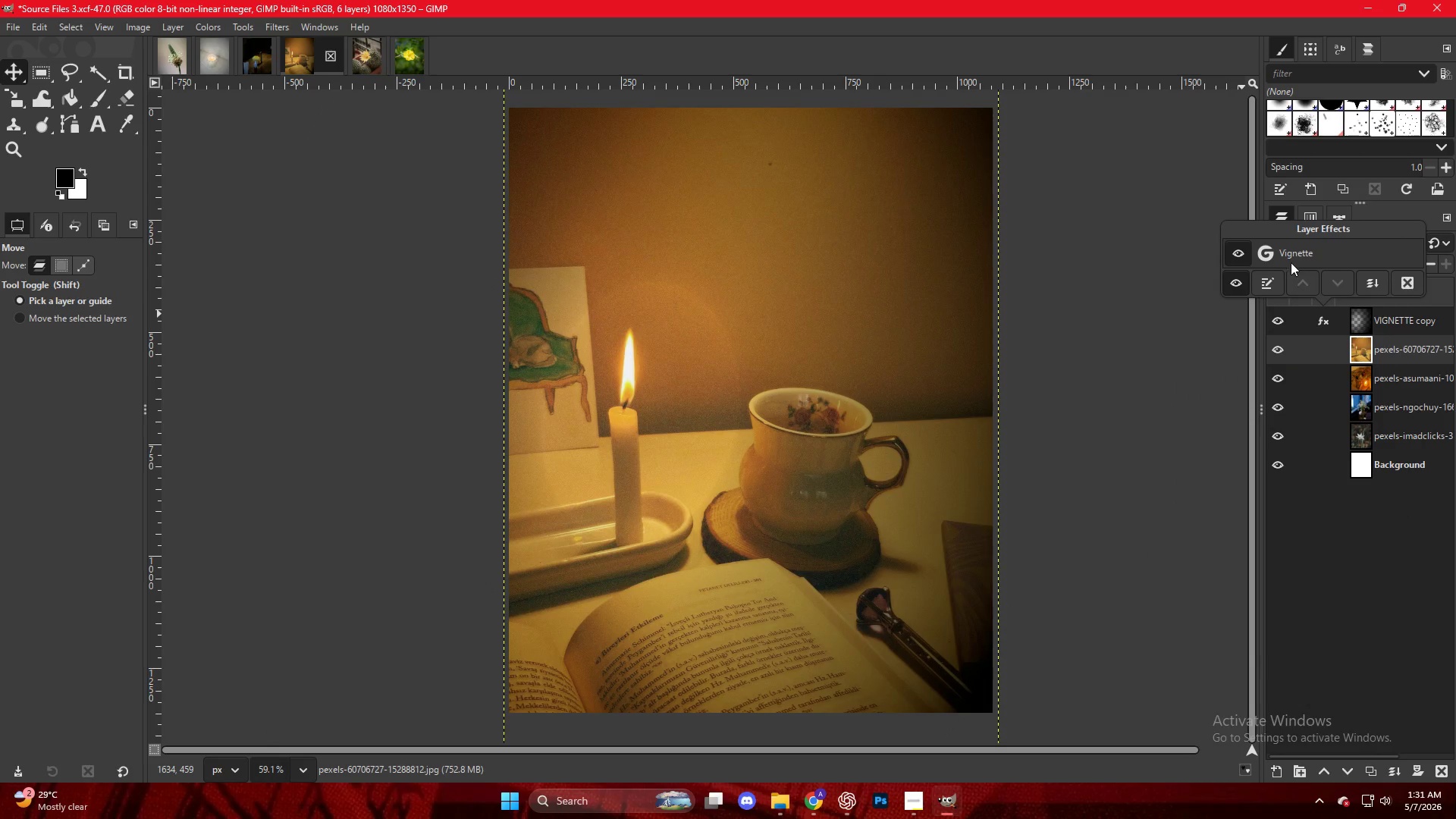 
double_click([1293, 256])
 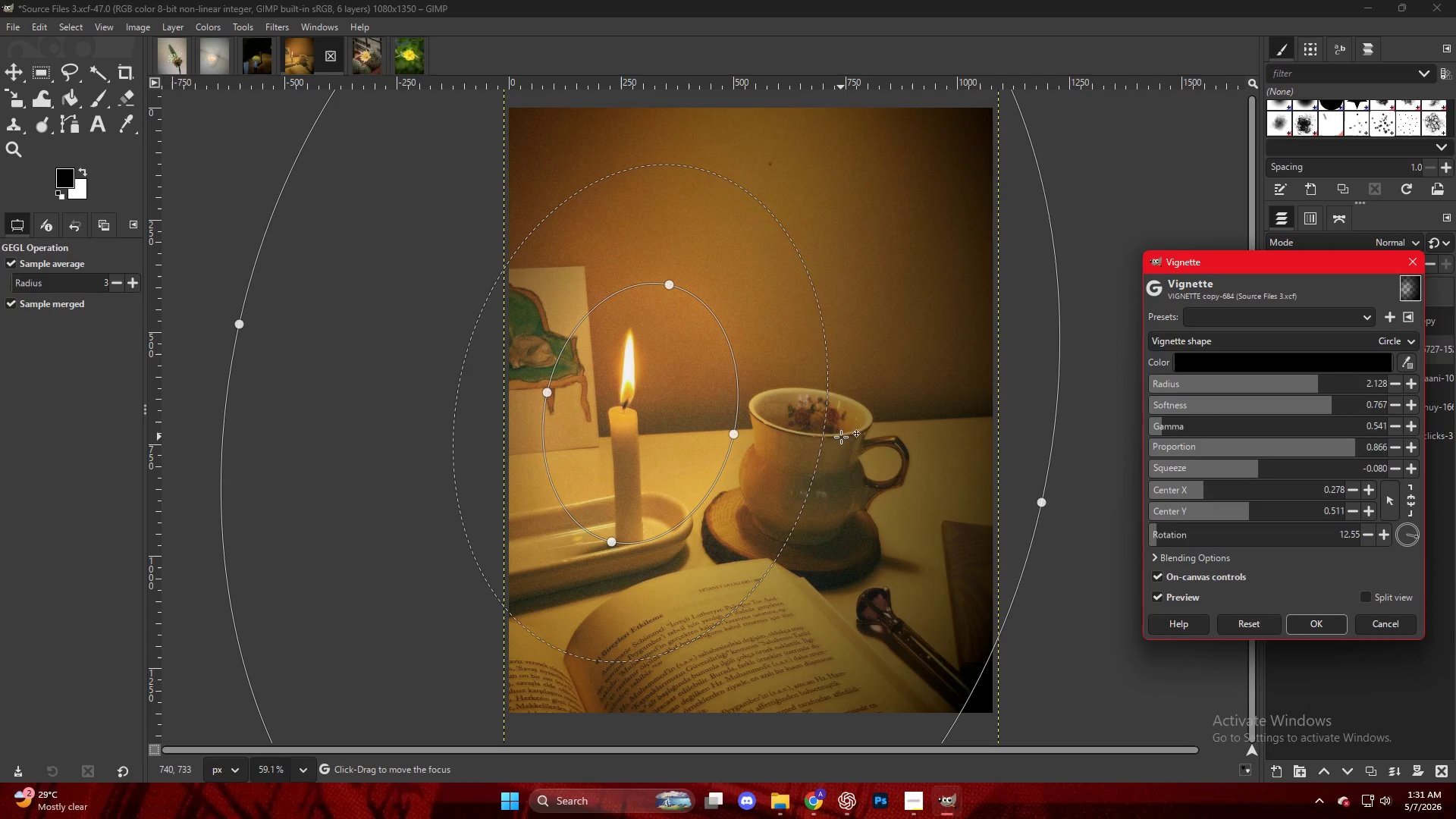 
left_click_drag(start_coordinate=[824, 434], to_coordinate=[847, 441])
 